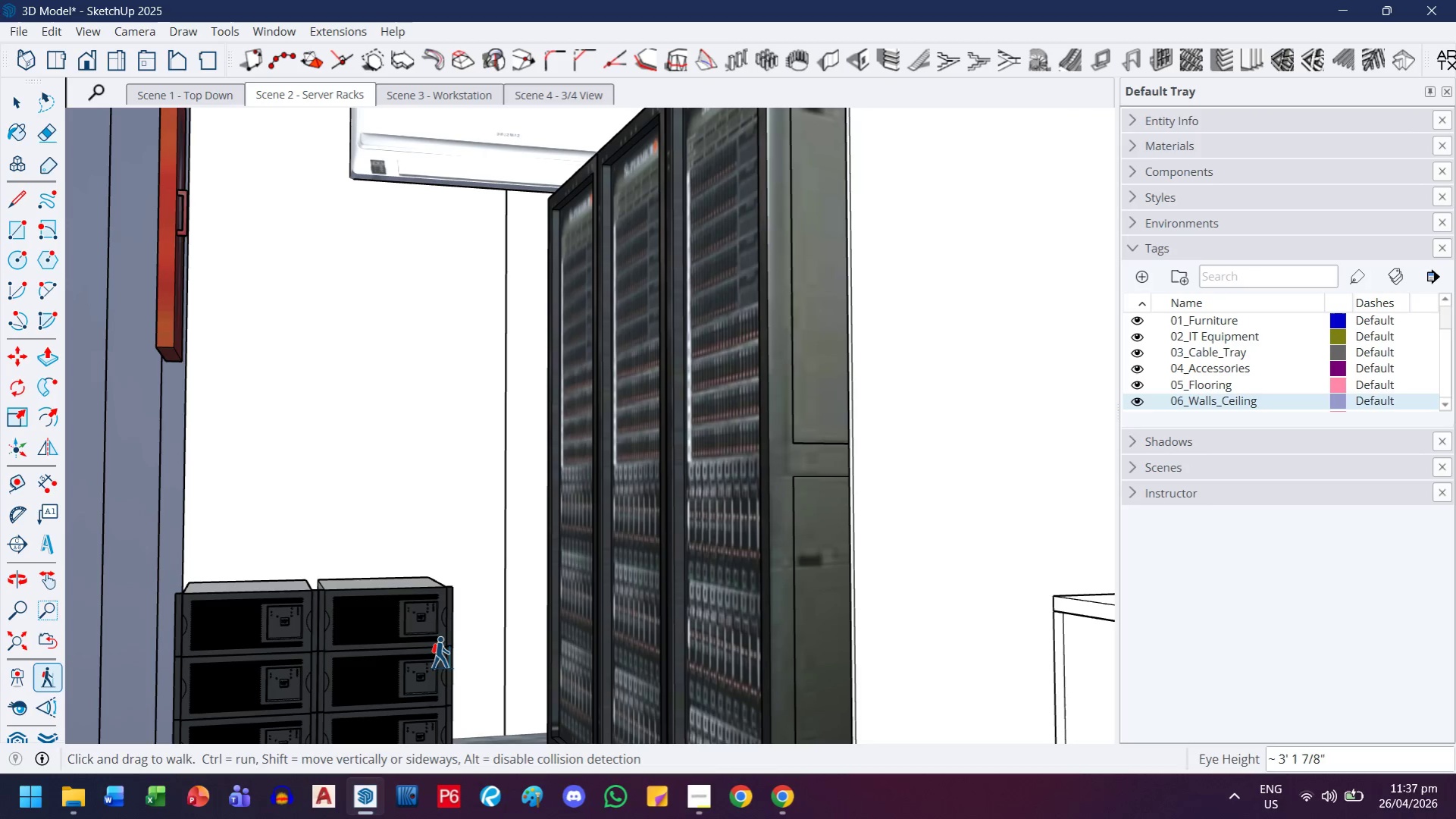 
left_click_drag(start_coordinate=[441, 653], to_coordinate=[768, 699])
 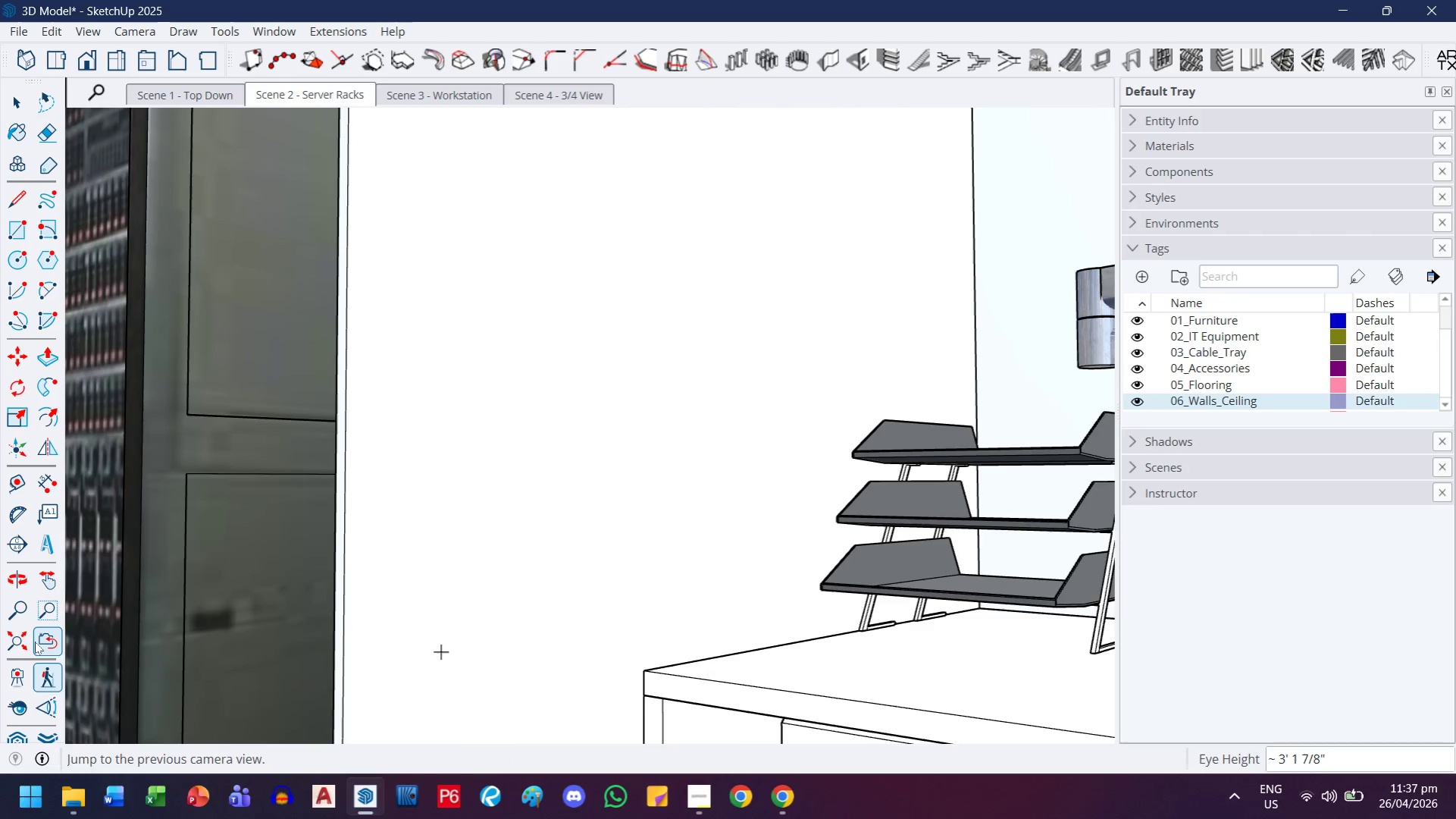 
left_click([35, 642])
 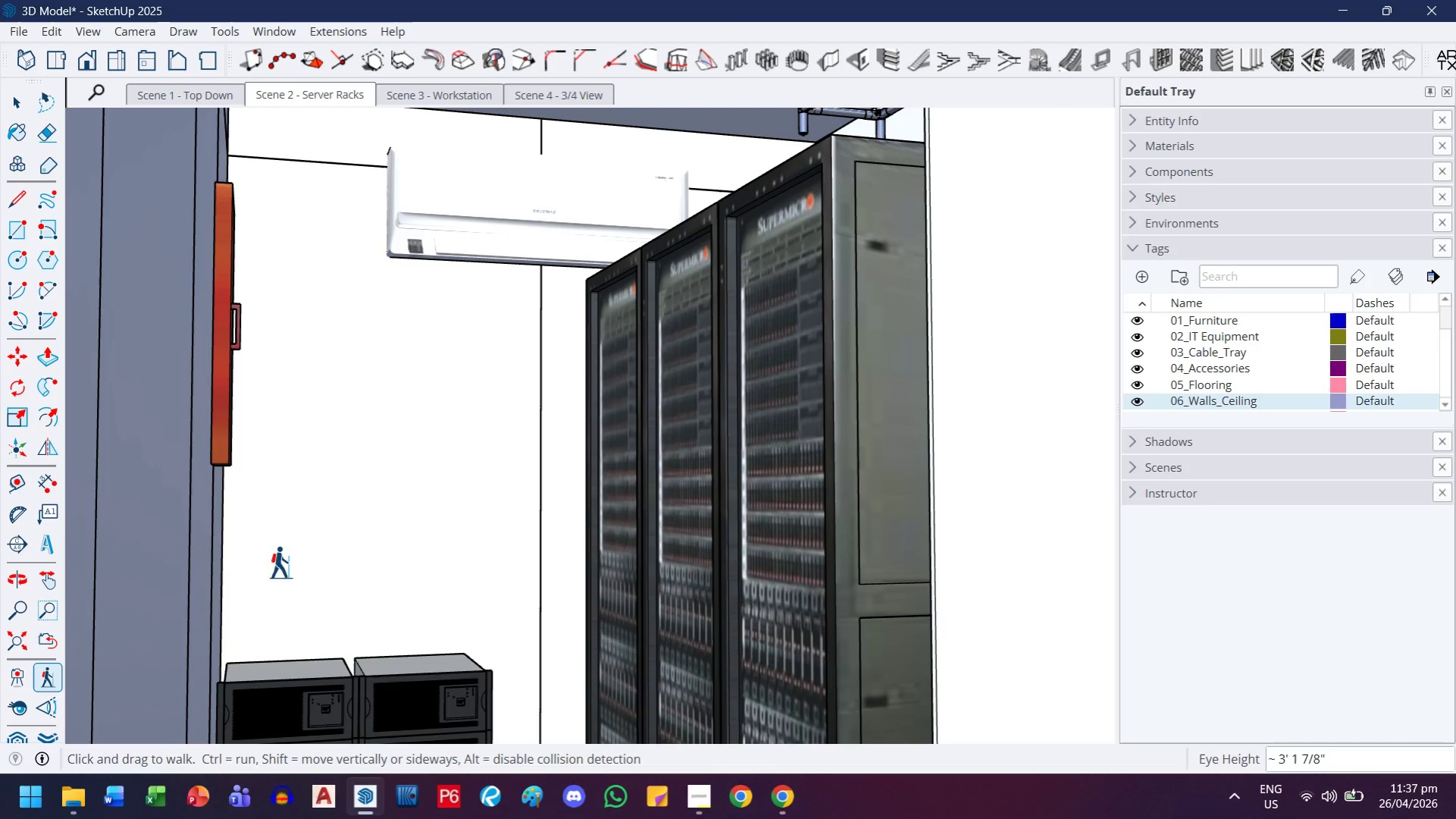 
hold_key(key=ControlLeft, duration=2.69)
left_click_drag(start_coordinate=[288, 567], to_coordinate=[421, 627])
 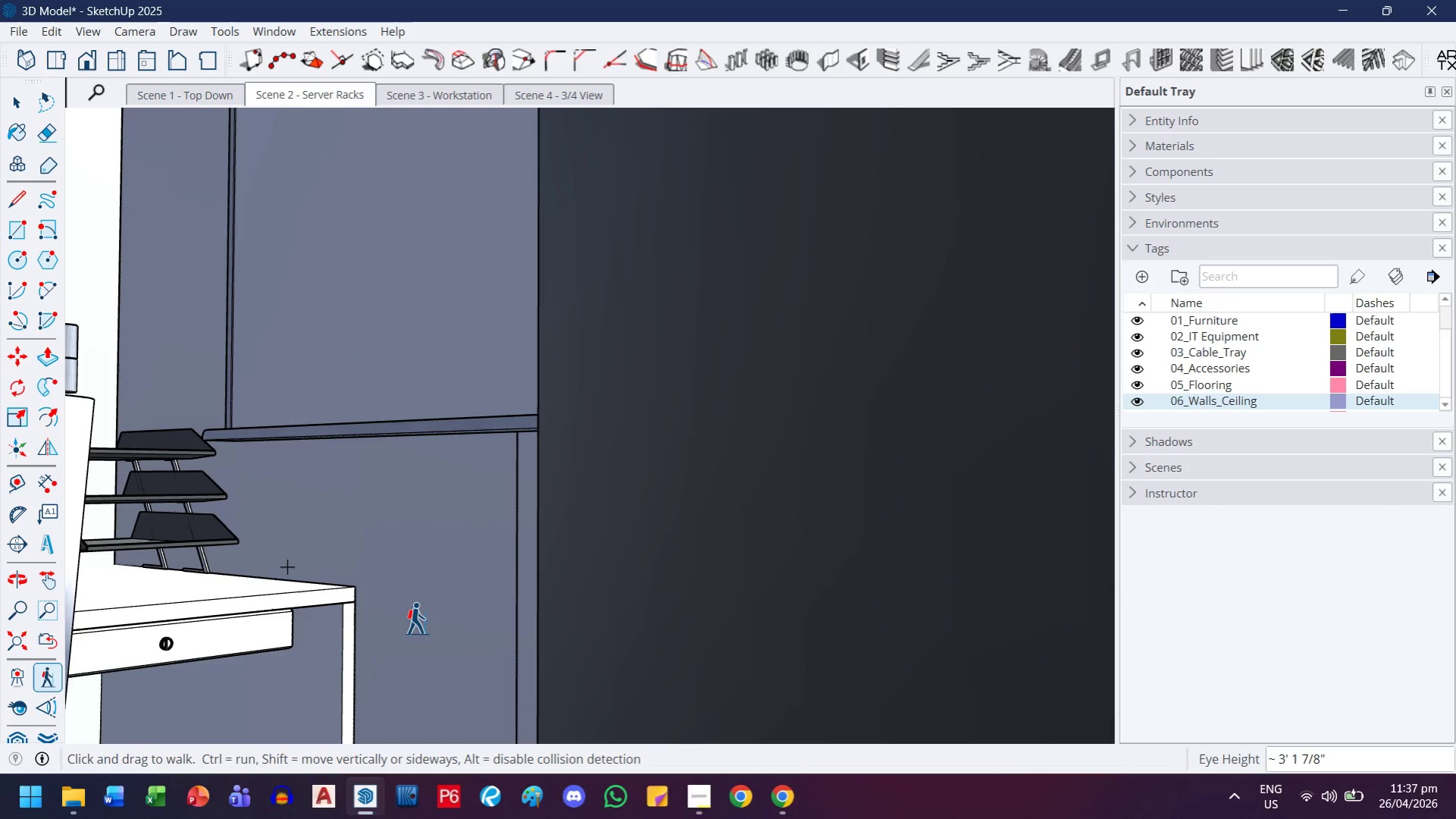 
hold_key(key=ControlLeft, duration=0.84)
left_click_drag(start_coordinate=[417, 614], to_coordinate=[409, 595])
 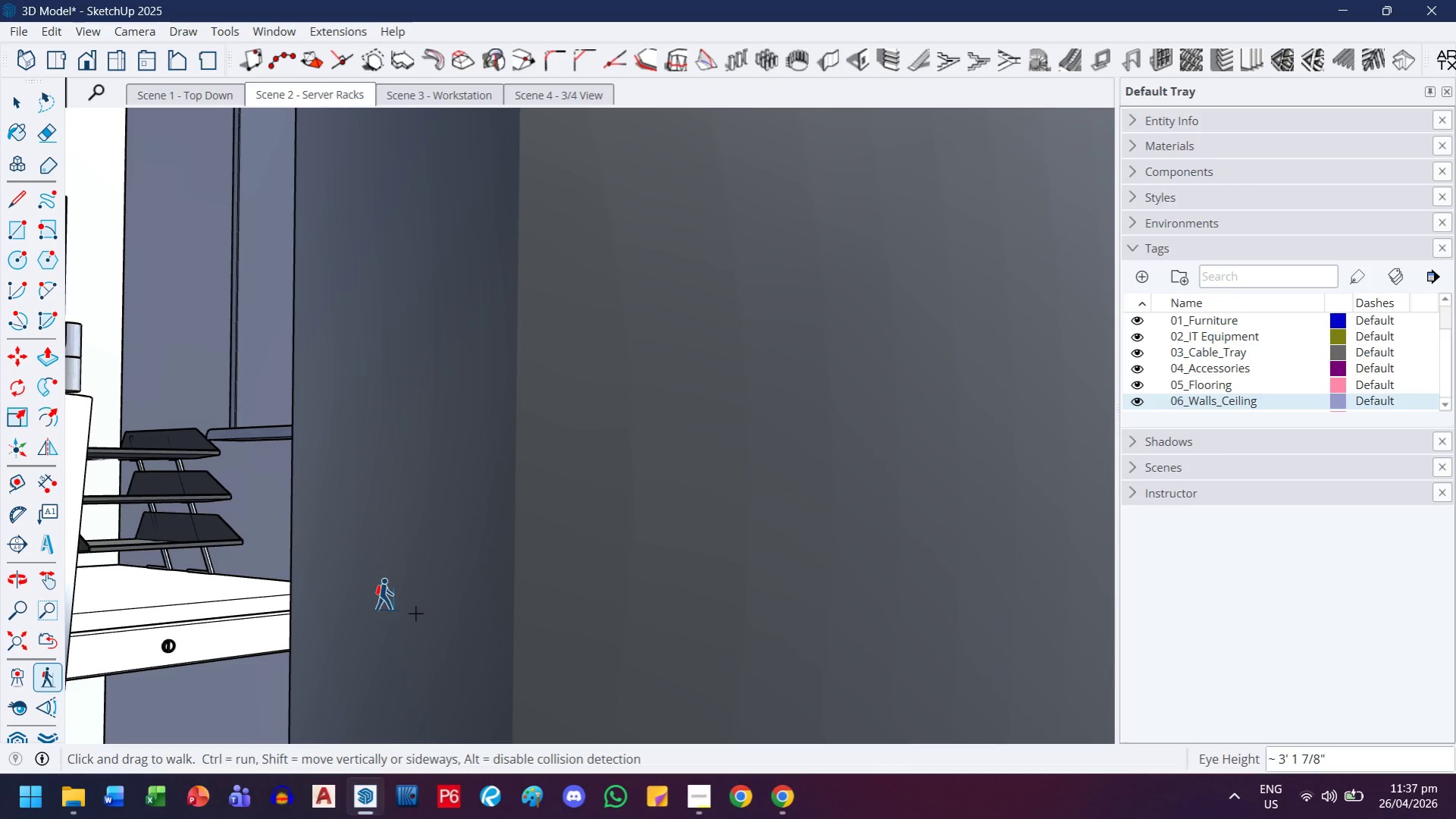 
left_click_drag(start_coordinate=[385, 595], to_coordinate=[114, 629])
 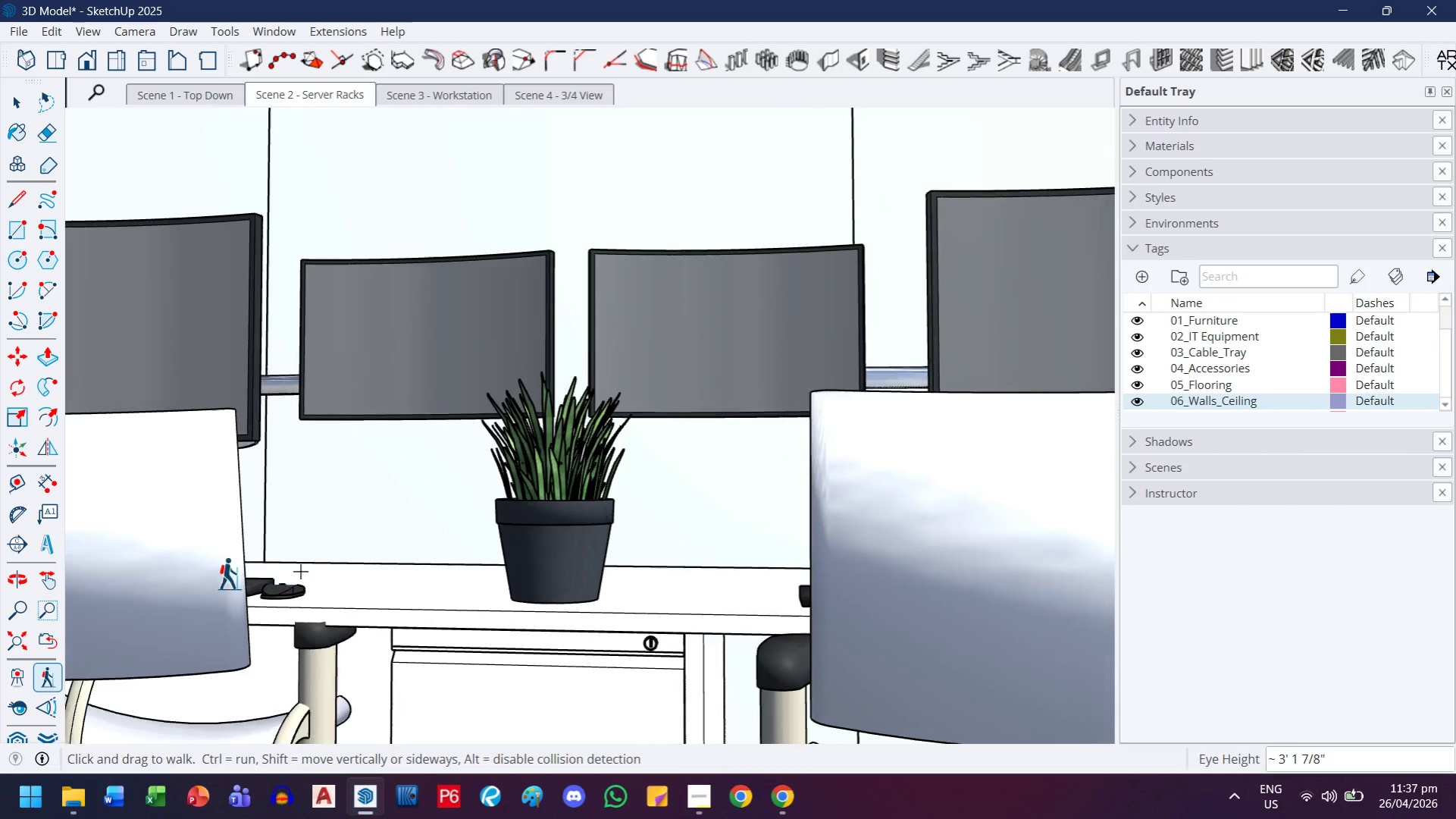 
hold_key(key=ControlLeft, duration=1.17)
 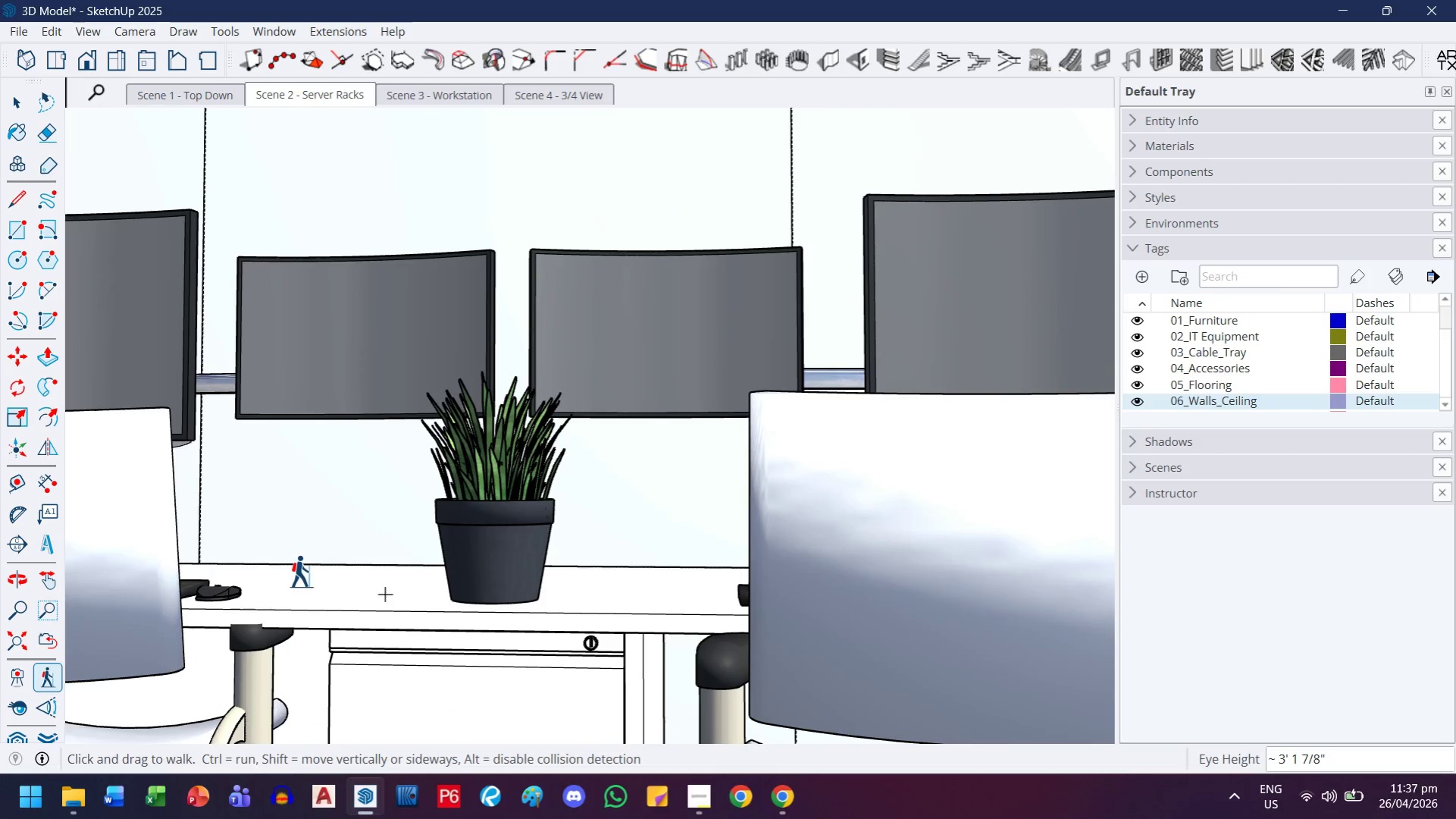 
hold_key(key=ControlLeft, duration=0.72)
left_click_drag(start_coordinate=[301, 572], to_coordinate=[160, 587])
 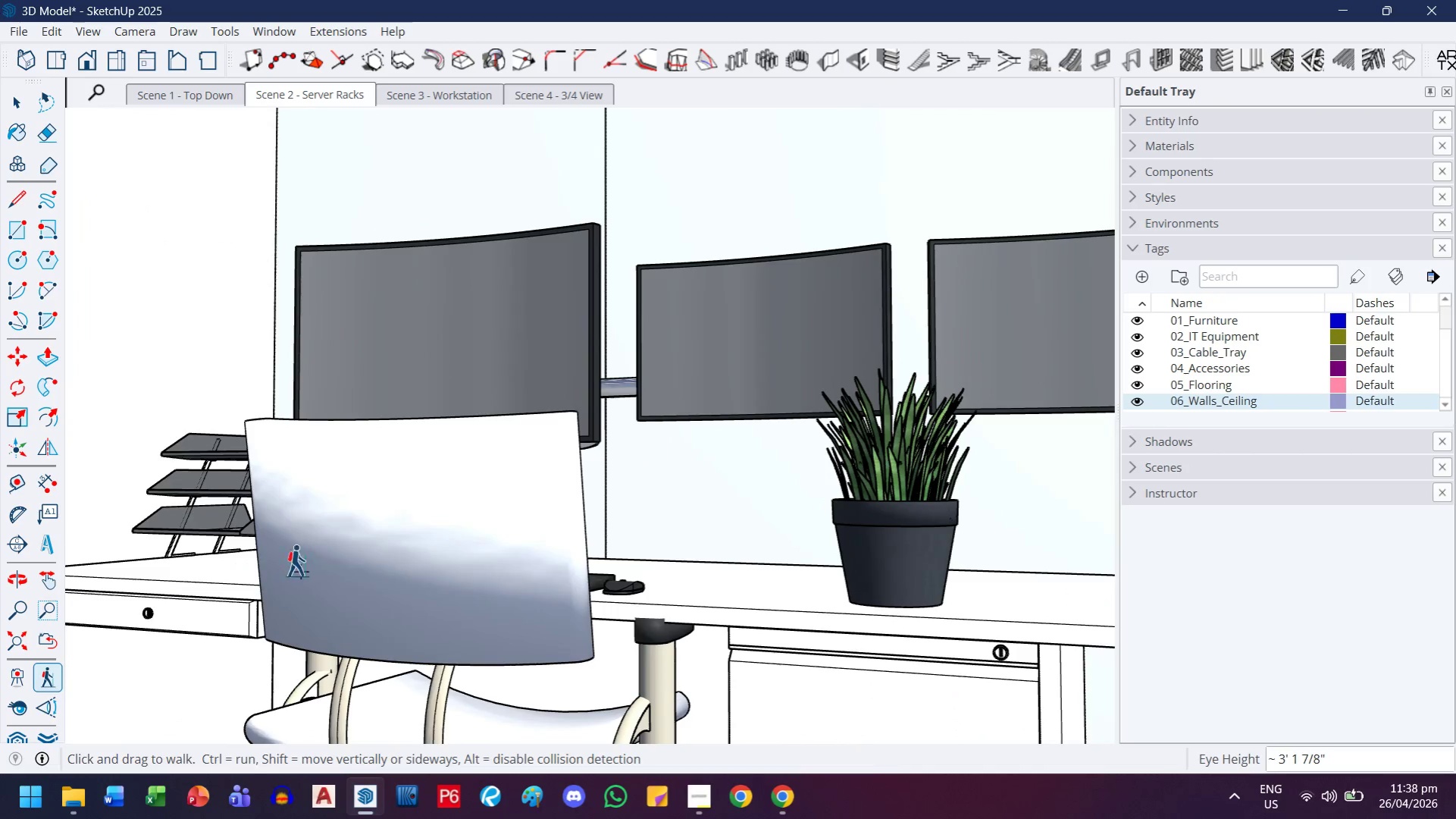 
hold_key(key=ControlLeft, duration=0.62)
left_click_drag(start_coordinate=[321, 561], to_coordinate=[157, 576])
 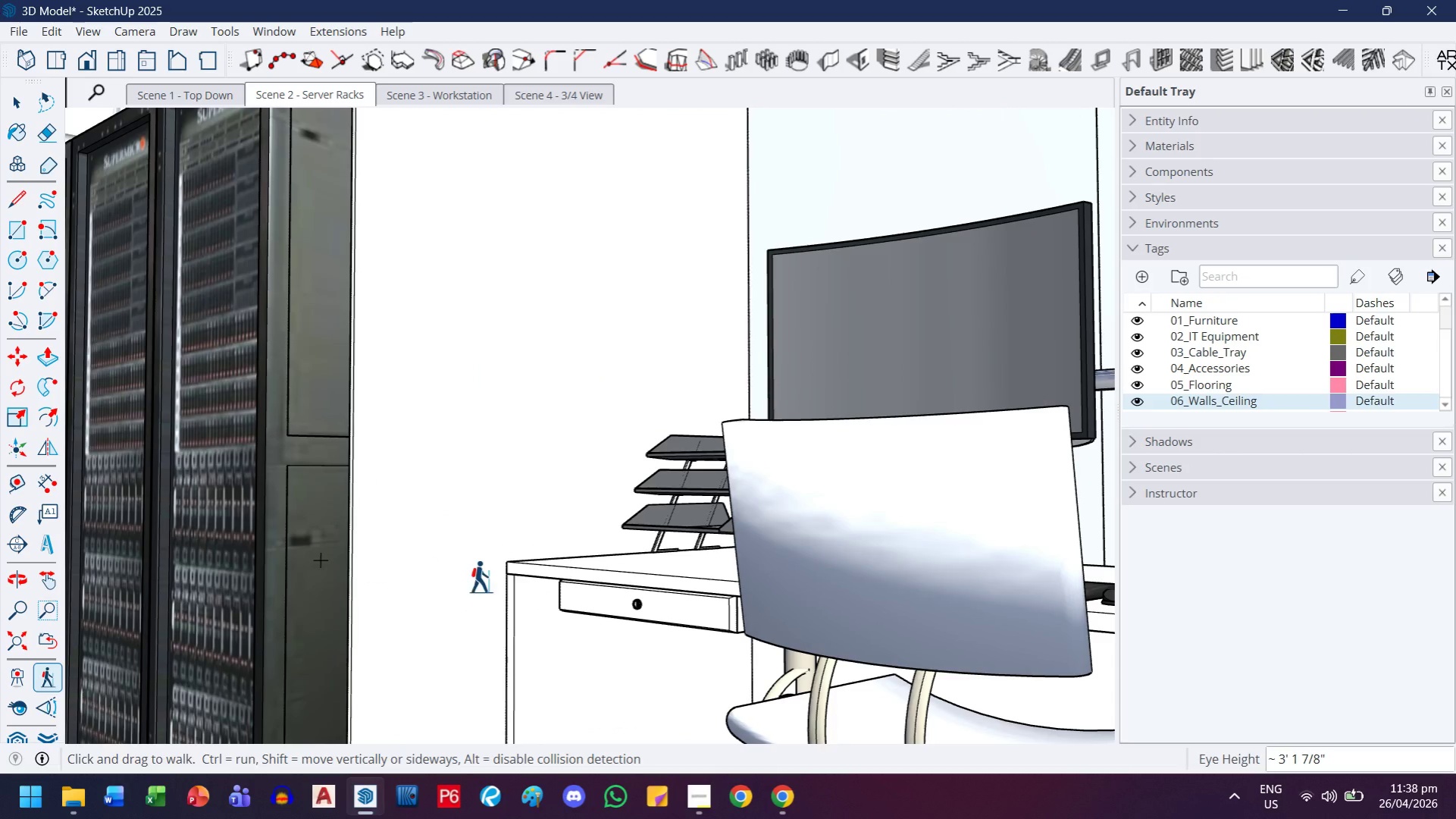 
left_click_drag(start_coordinate=[481, 577], to_coordinate=[826, 628])
 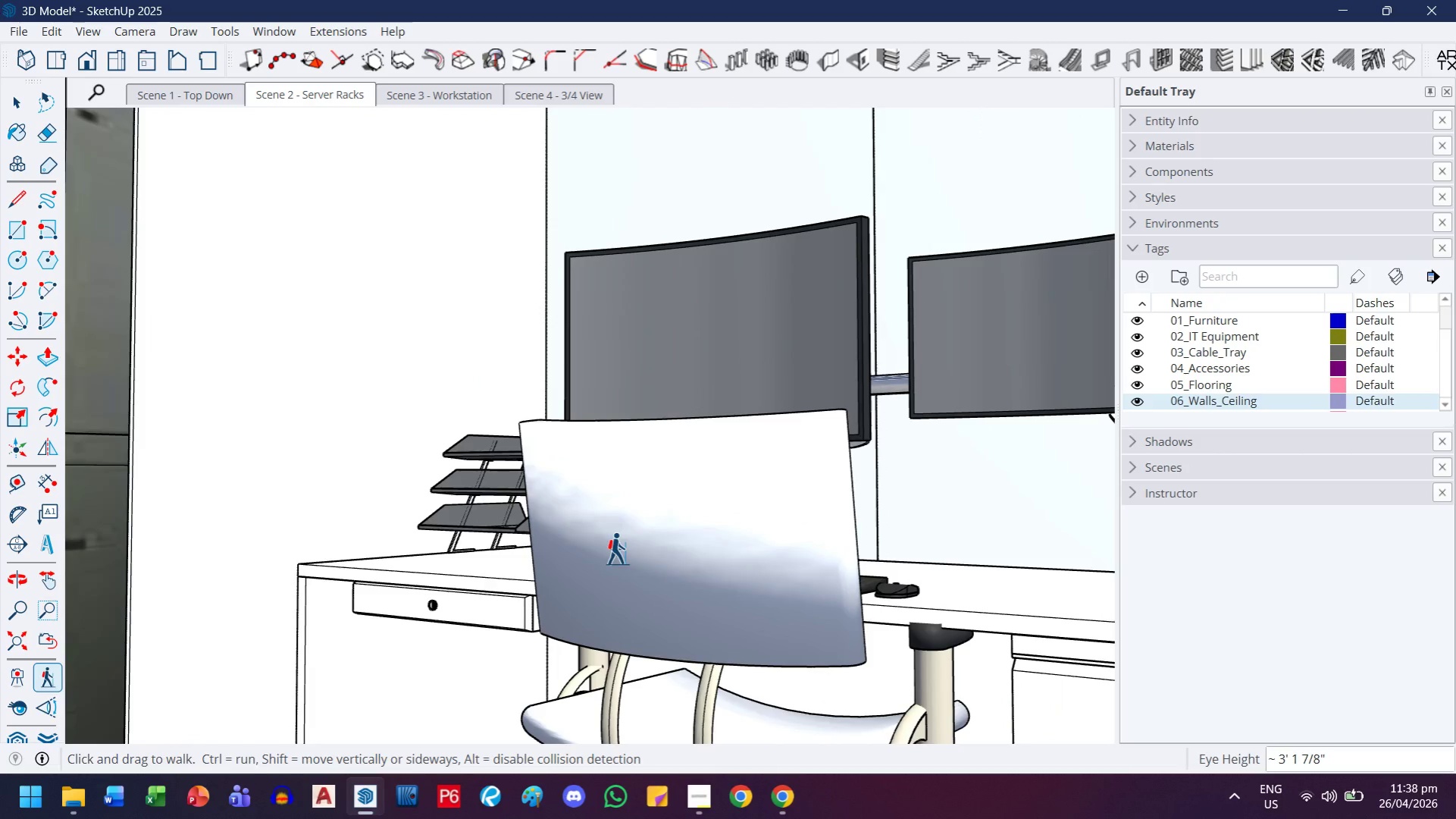 
left_click_drag(start_coordinate=[617, 549], to_coordinate=[1173, 645])
 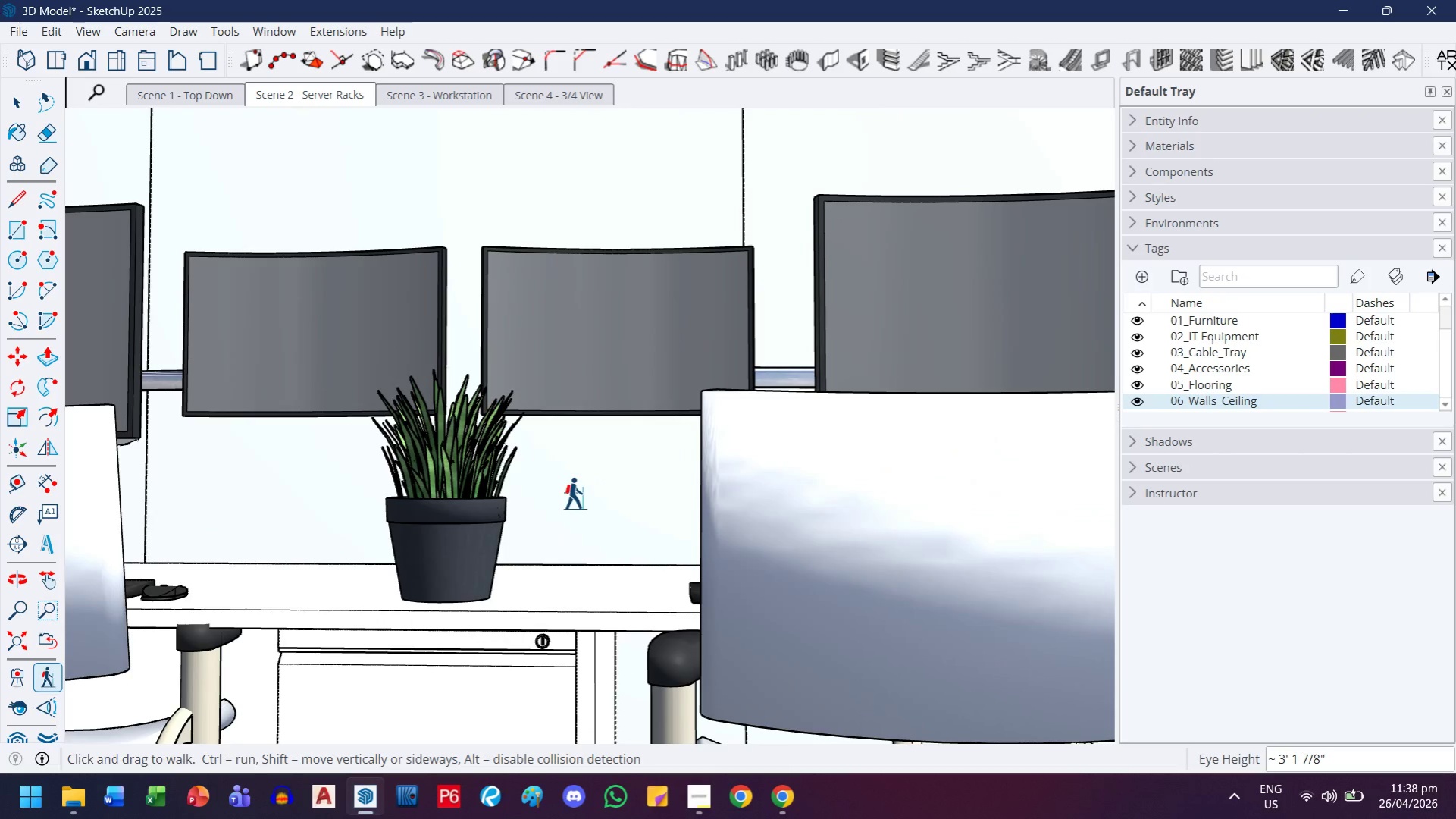 
left_click_drag(start_coordinate=[572, 494], to_coordinate=[907, 529])
 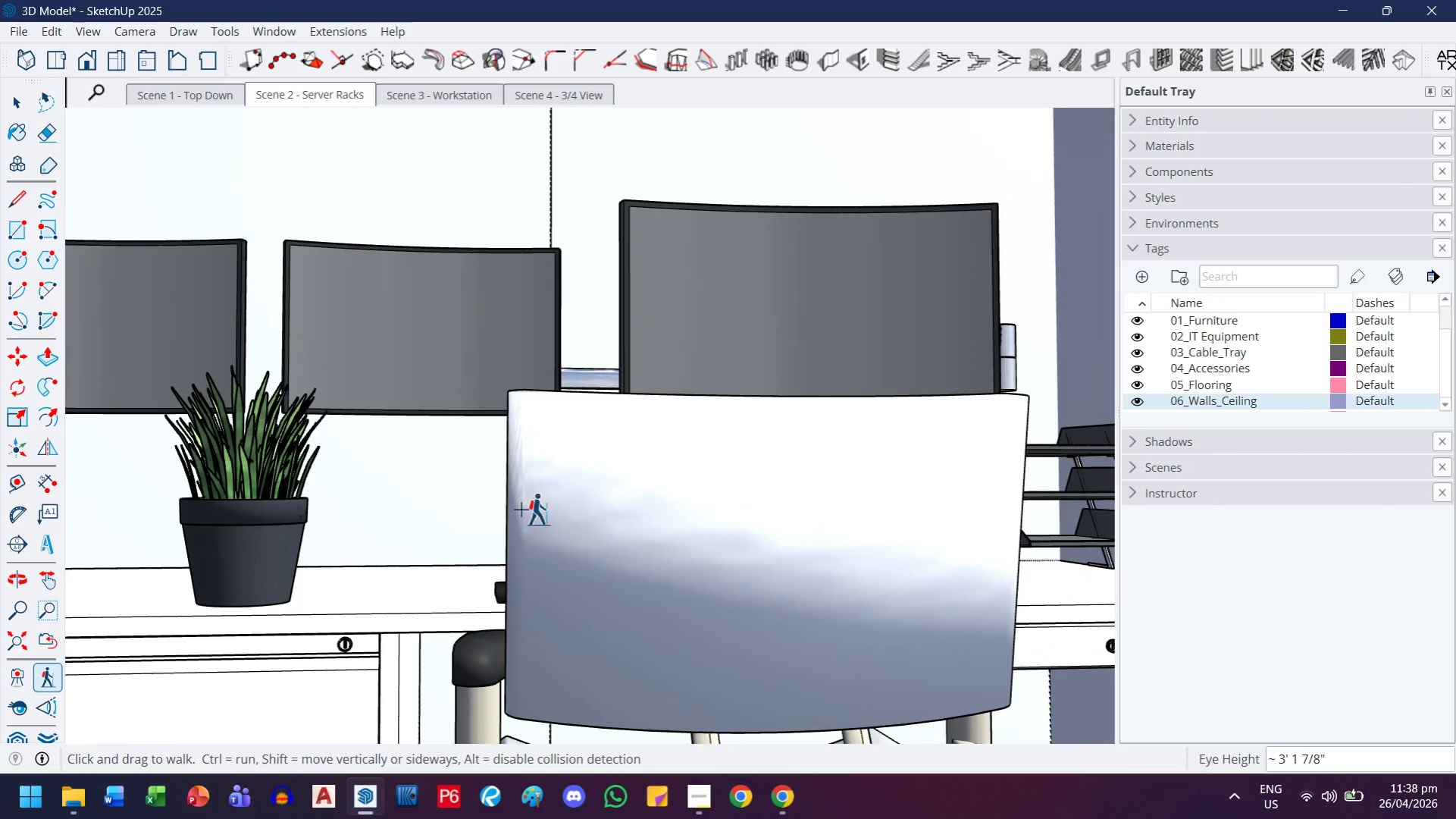 
left_click_drag(start_coordinate=[521, 510], to_coordinate=[1041, 522])
 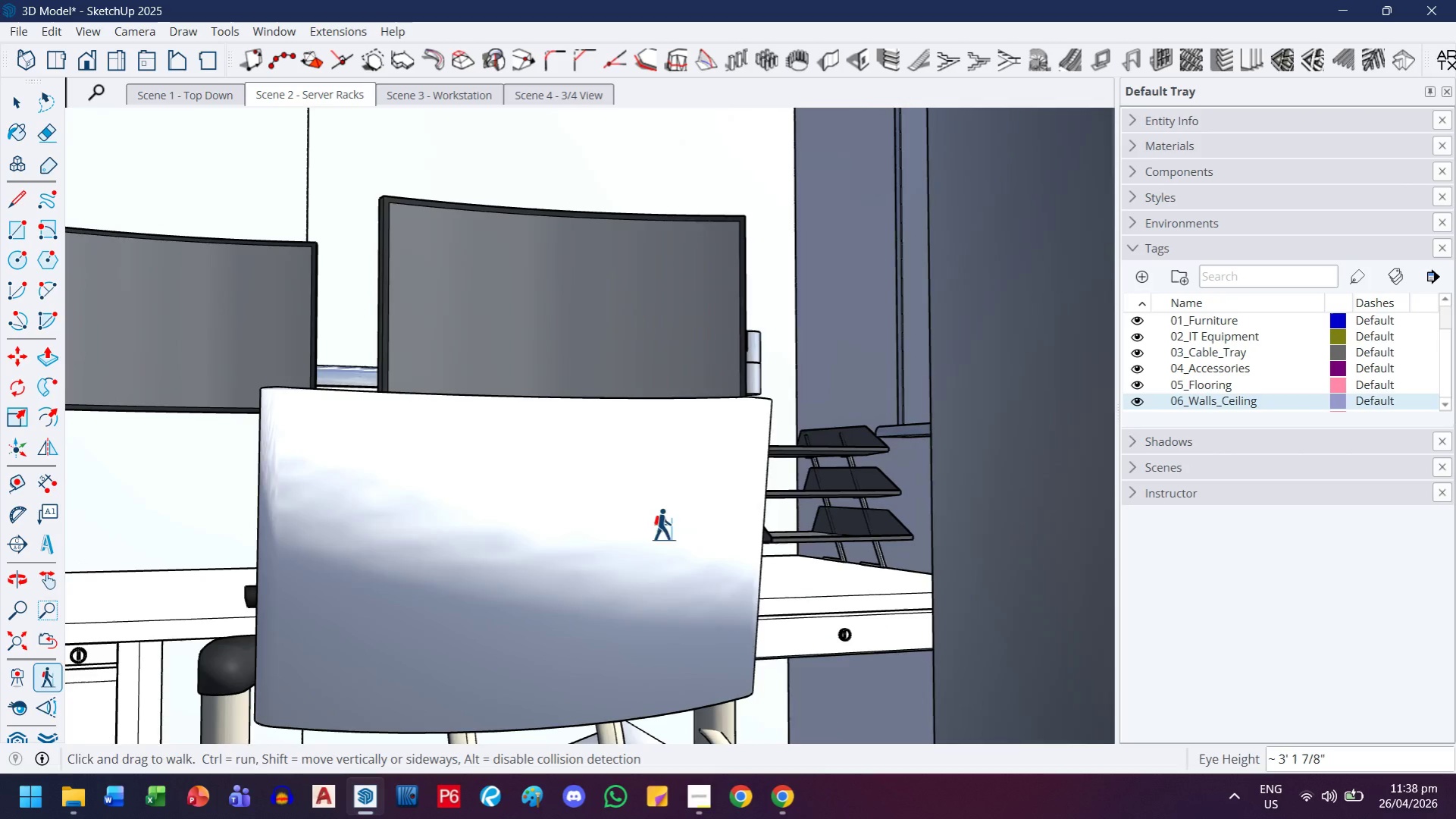 
left_click_drag(start_coordinate=[662, 525], to_coordinate=[806, 526])
 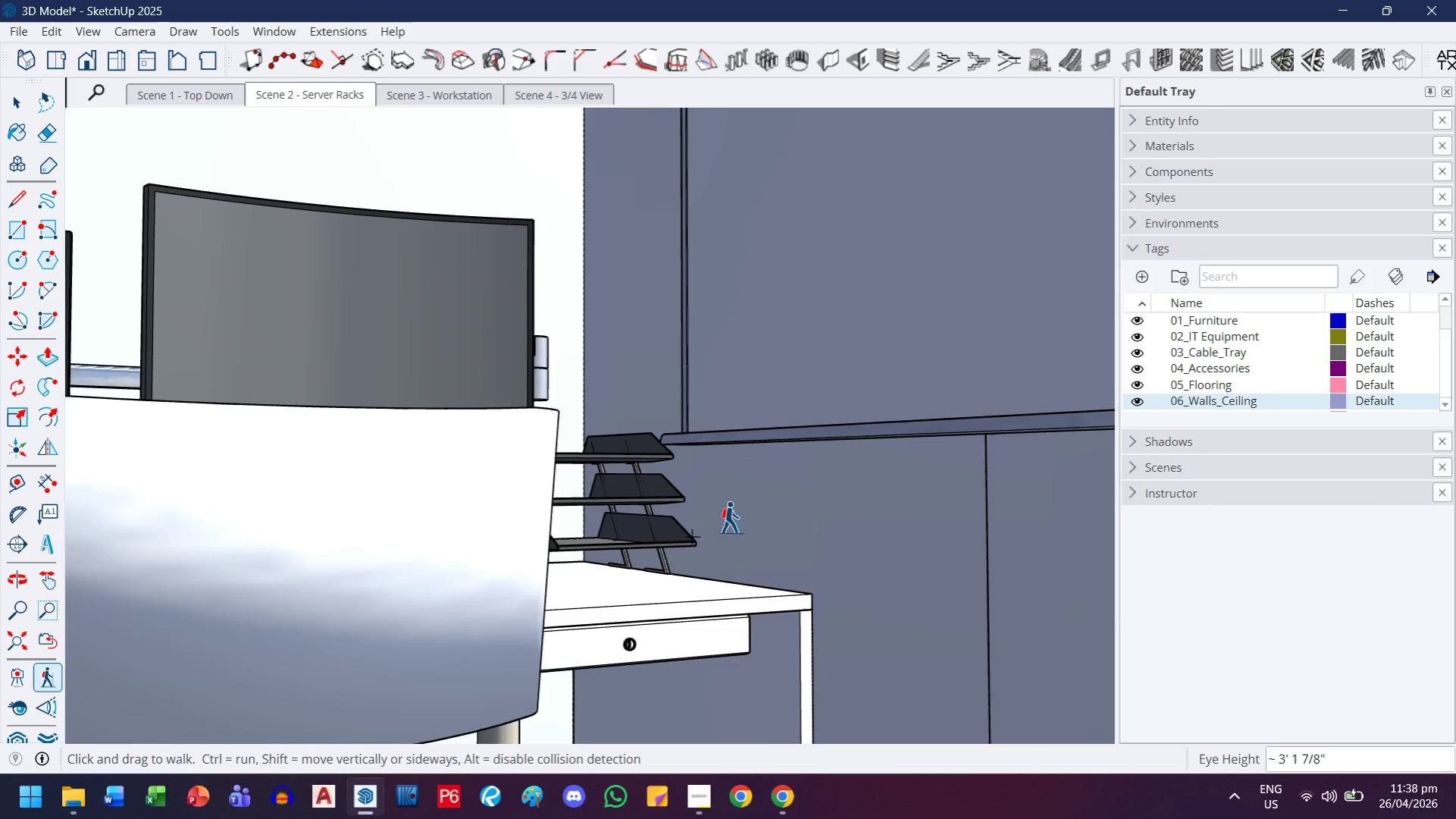 
hold_key(key=ControlLeft, duration=2.42)
left_click_drag(start_coordinate=[693, 537], to_coordinate=[677, 490])
 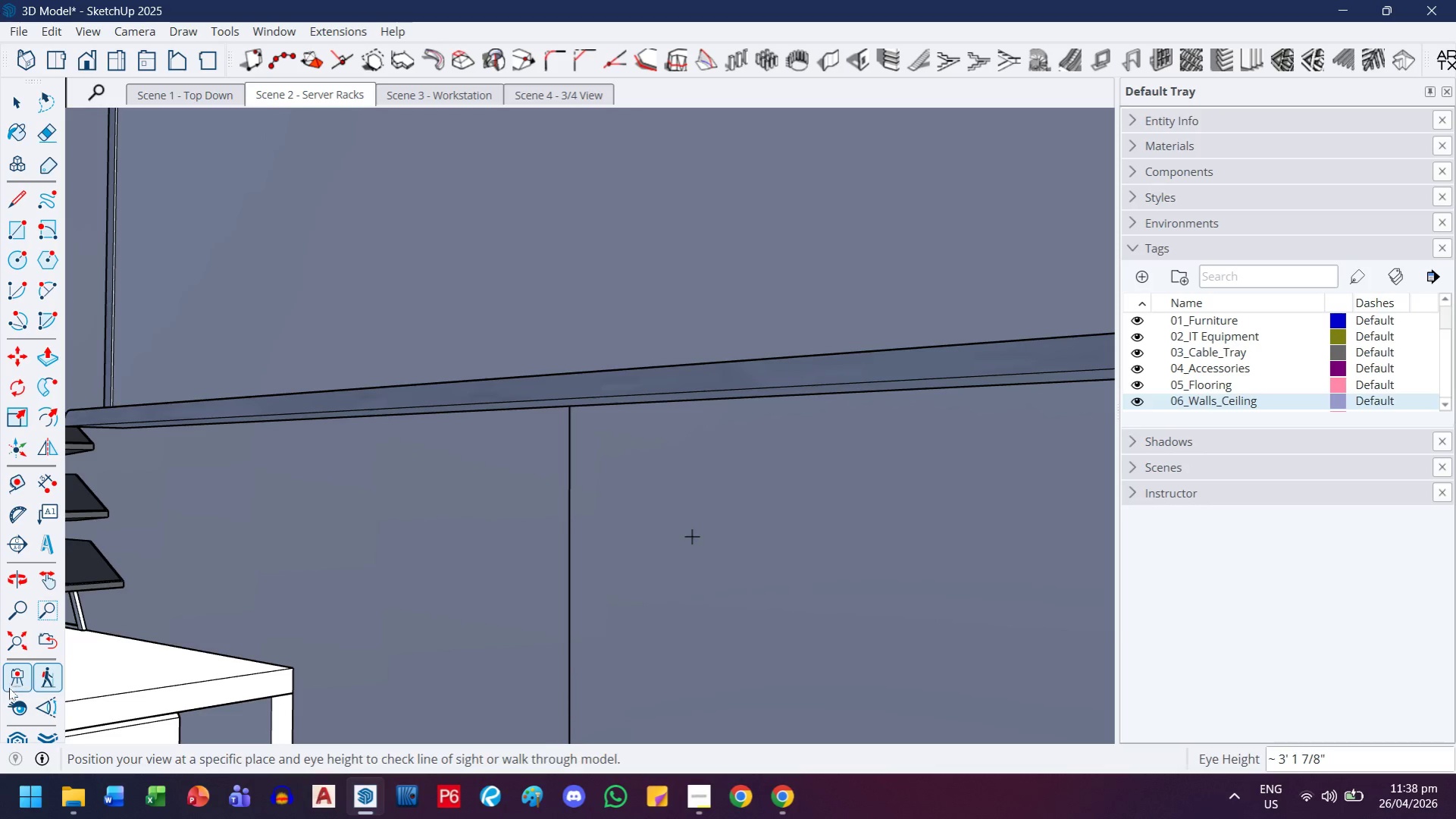 
left_click([8, 701])
 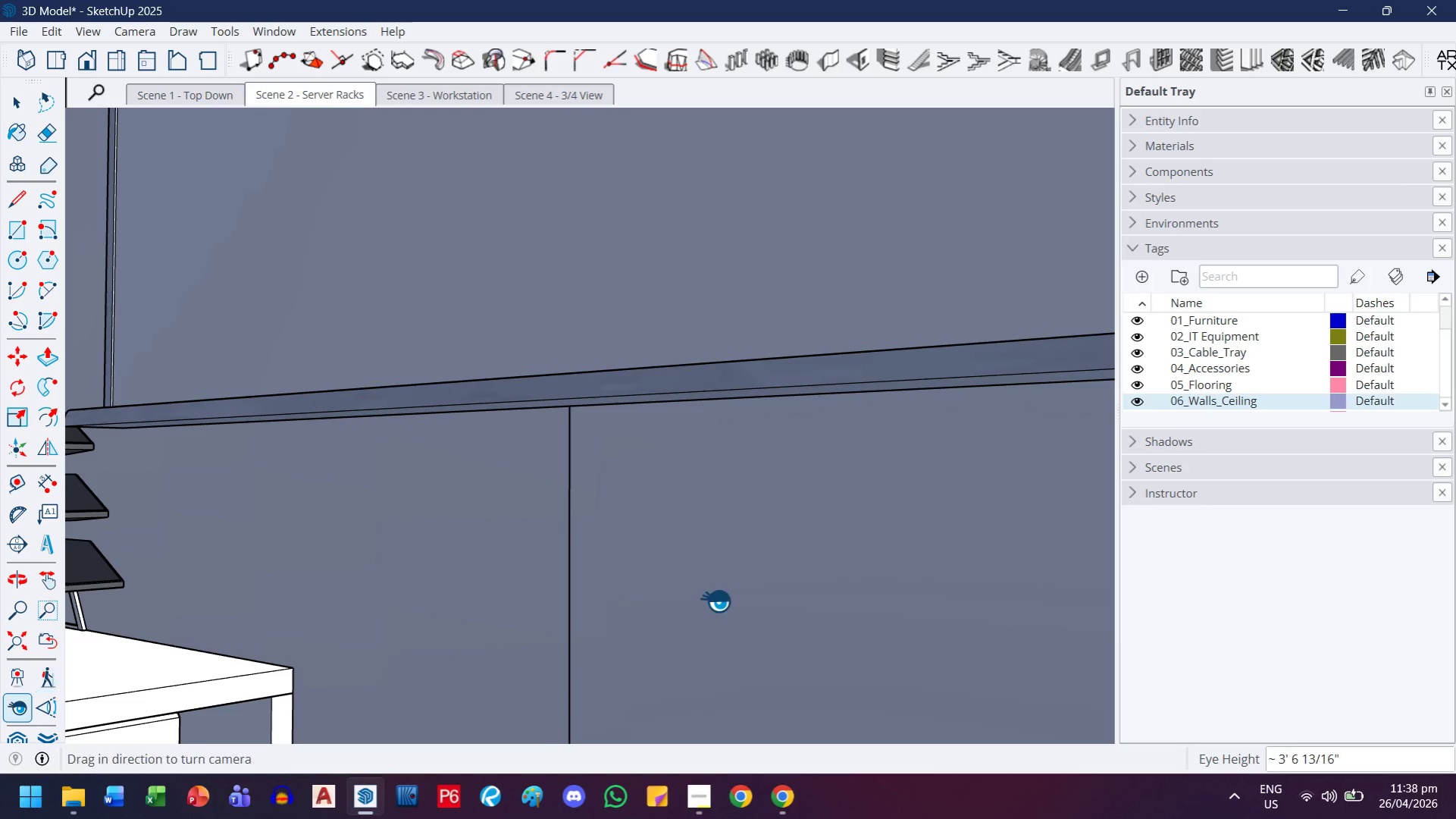 
left_click_drag(start_coordinate=[714, 595], to_coordinate=[287, 563])
 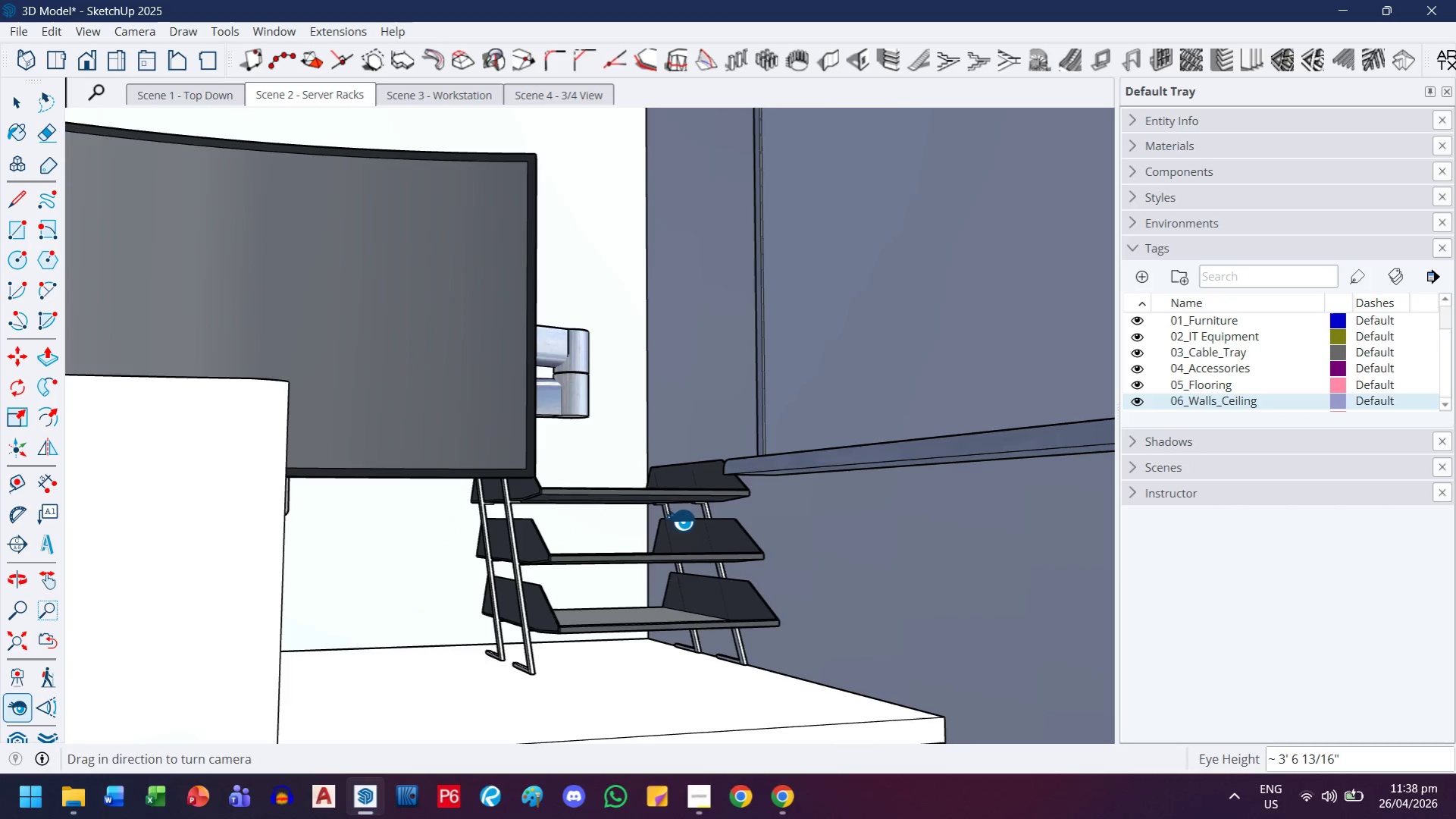 
left_click_drag(start_coordinate=[668, 520], to_coordinate=[292, 570])
 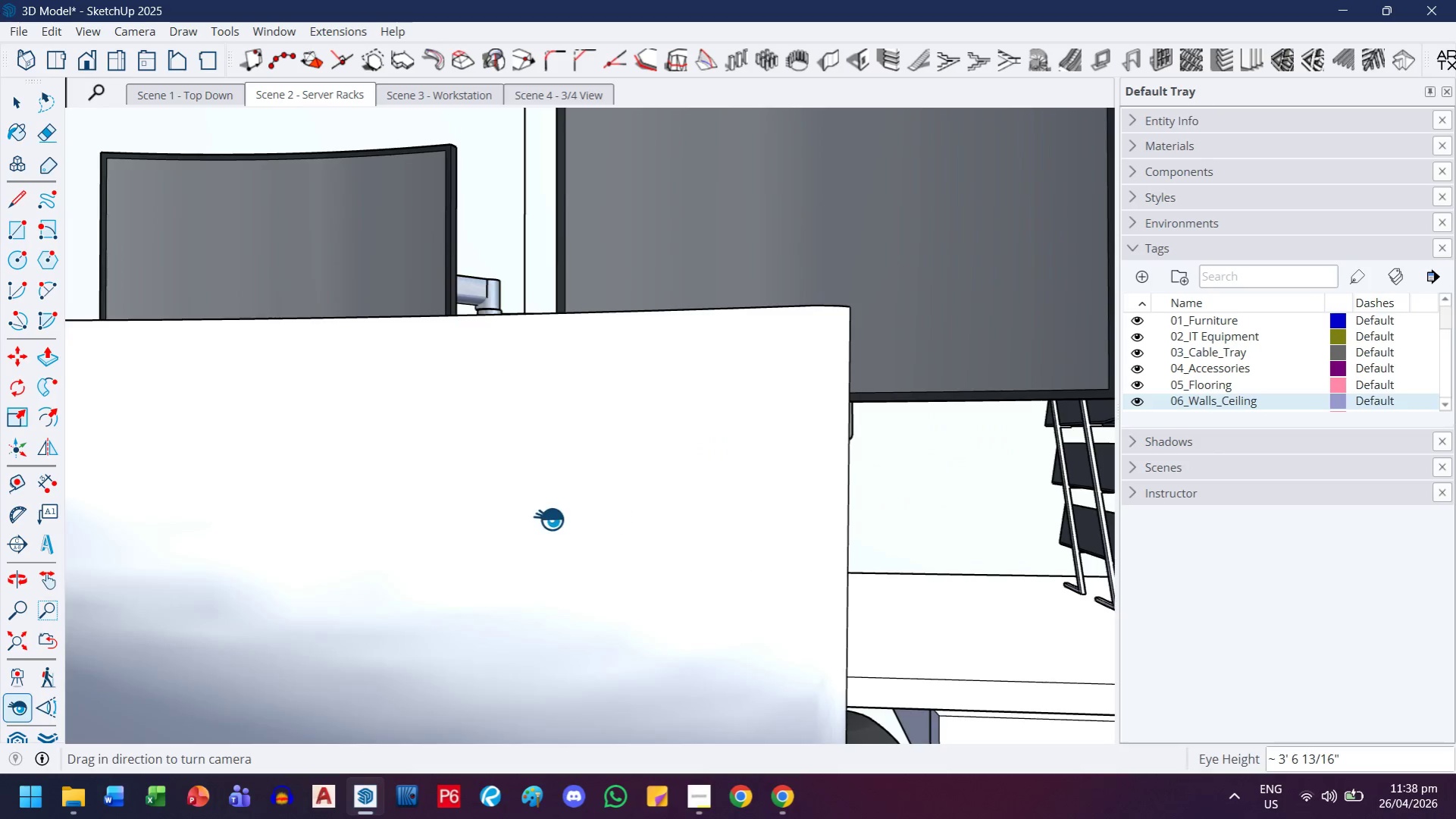 
left_click_drag(start_coordinate=[600, 519], to_coordinate=[195, 535])
 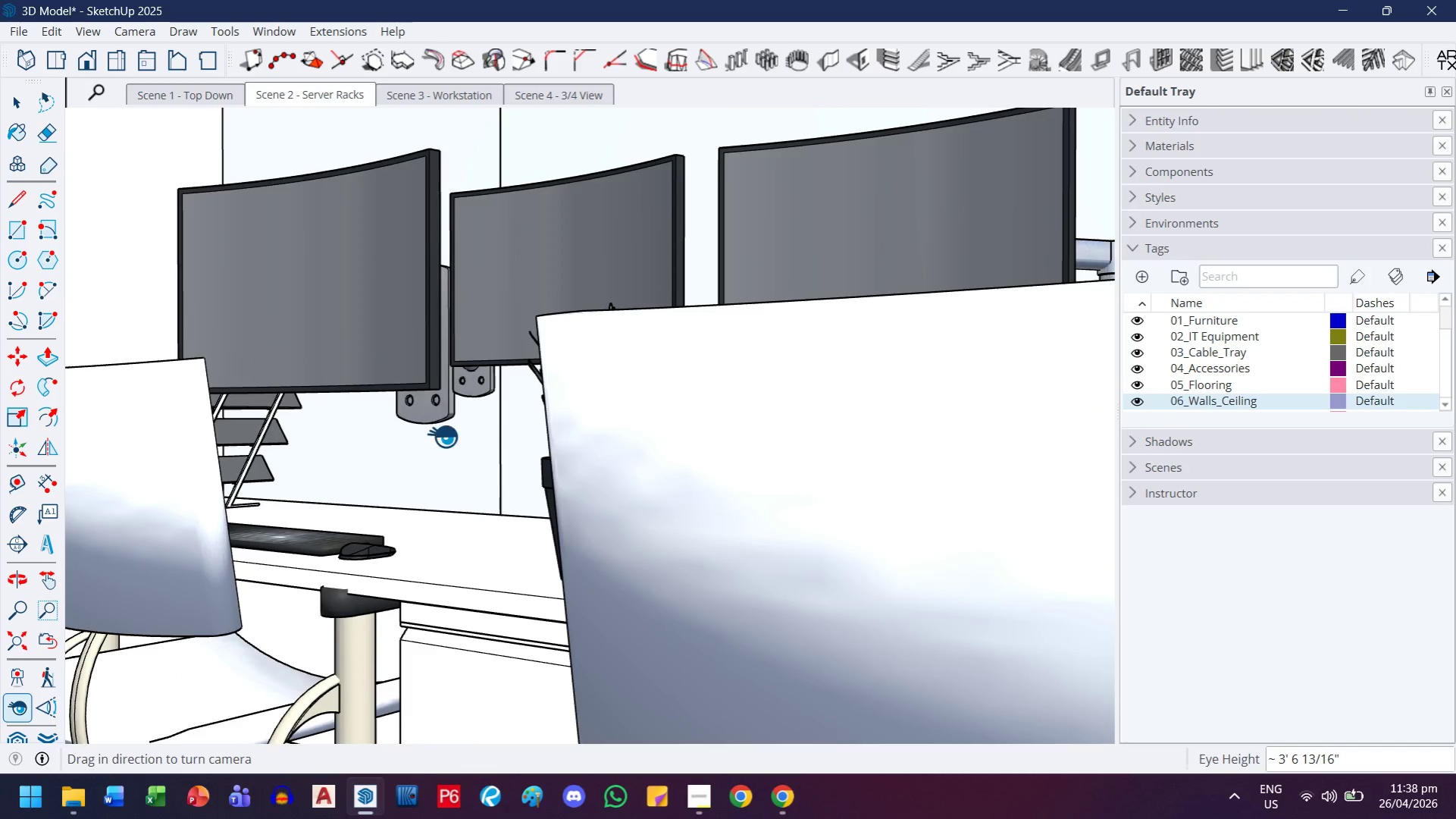 
left_click_drag(start_coordinate=[469, 436], to_coordinate=[240, 436])
 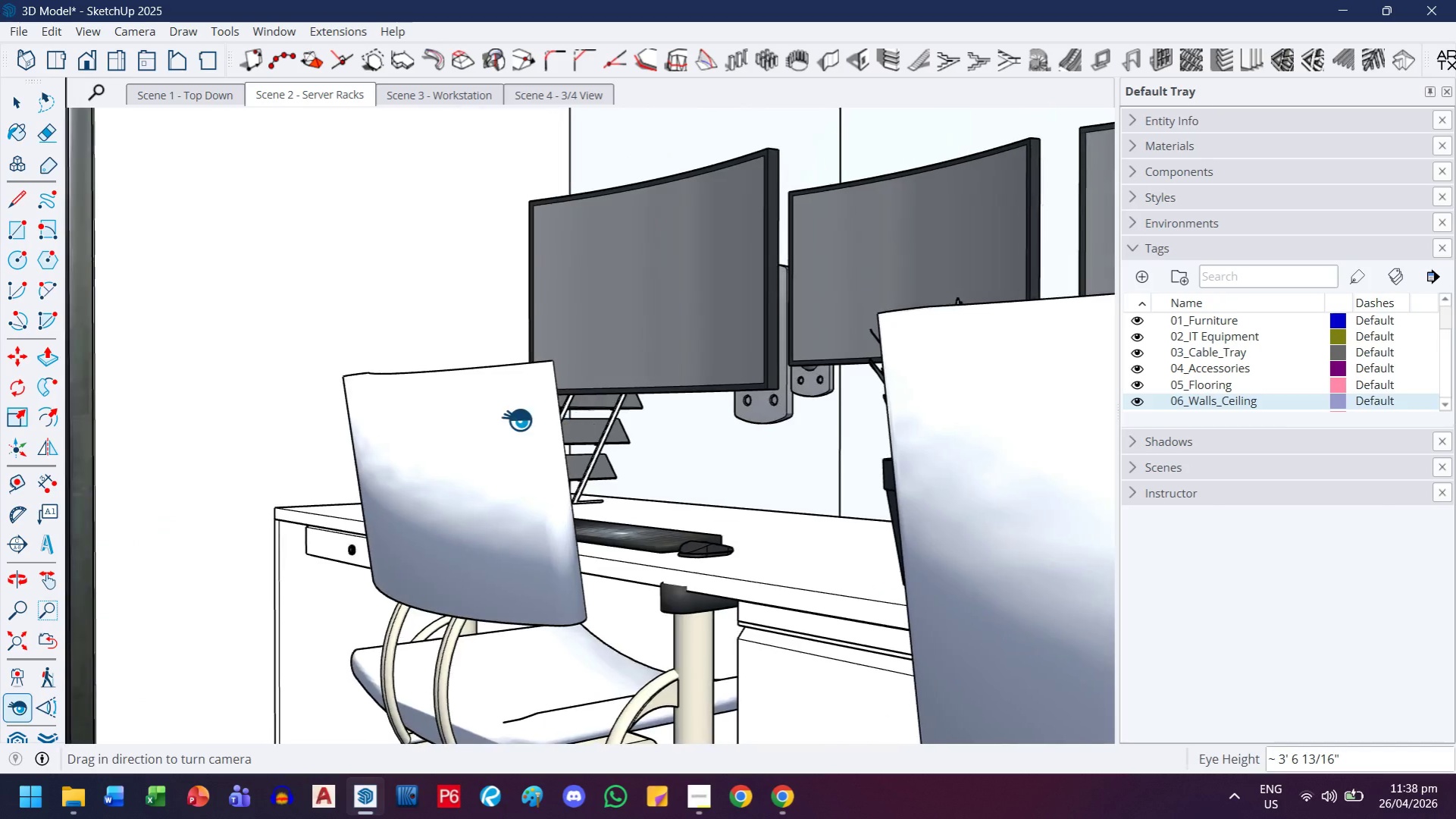 
left_click_drag(start_coordinate=[548, 419], to_coordinate=[227, 427])
 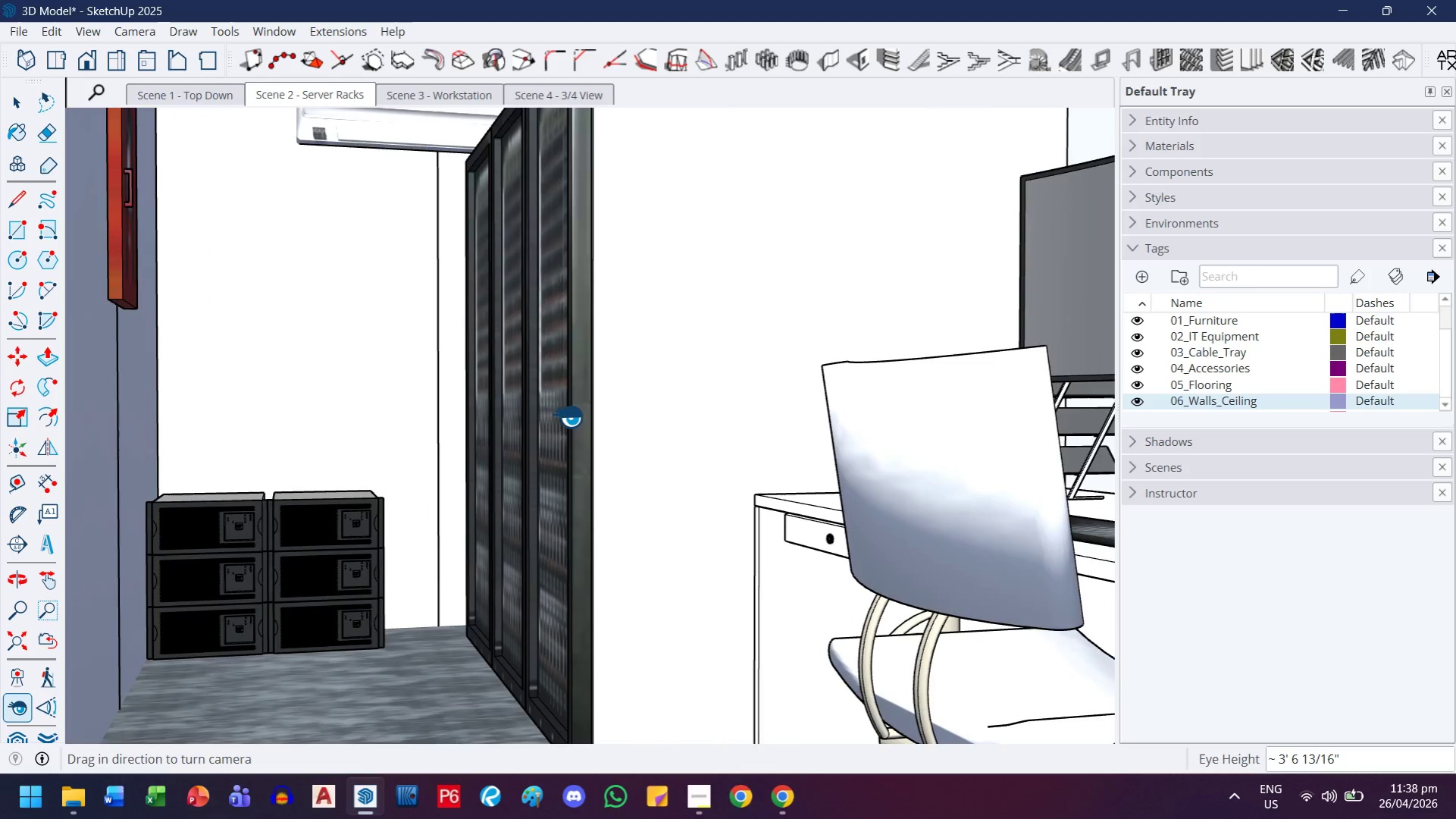 
left_click_drag(start_coordinate=[569, 417], to_coordinate=[528, 417])
 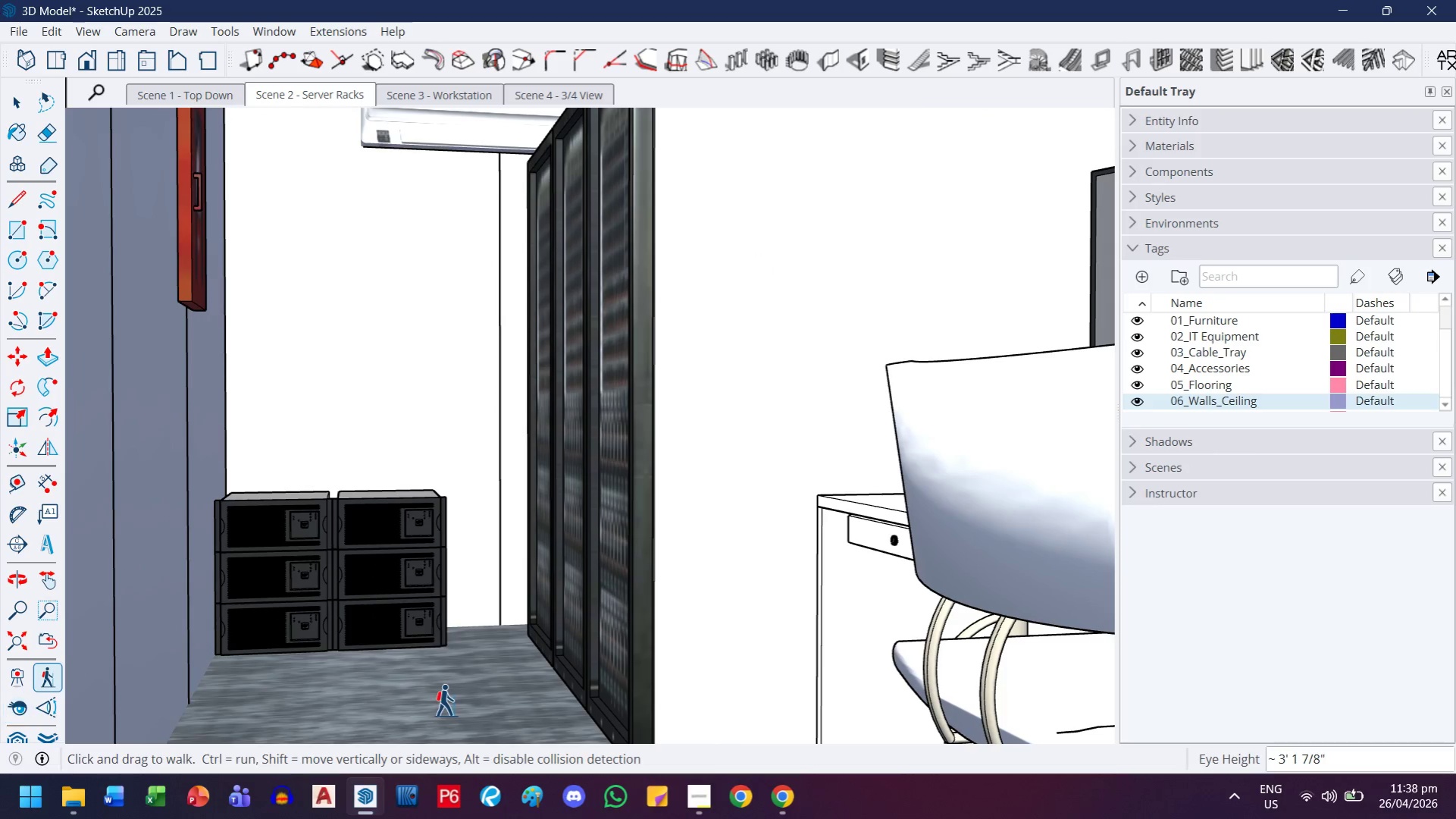 
left_click_drag(start_coordinate=[346, 713], to_coordinate=[712, 631])
 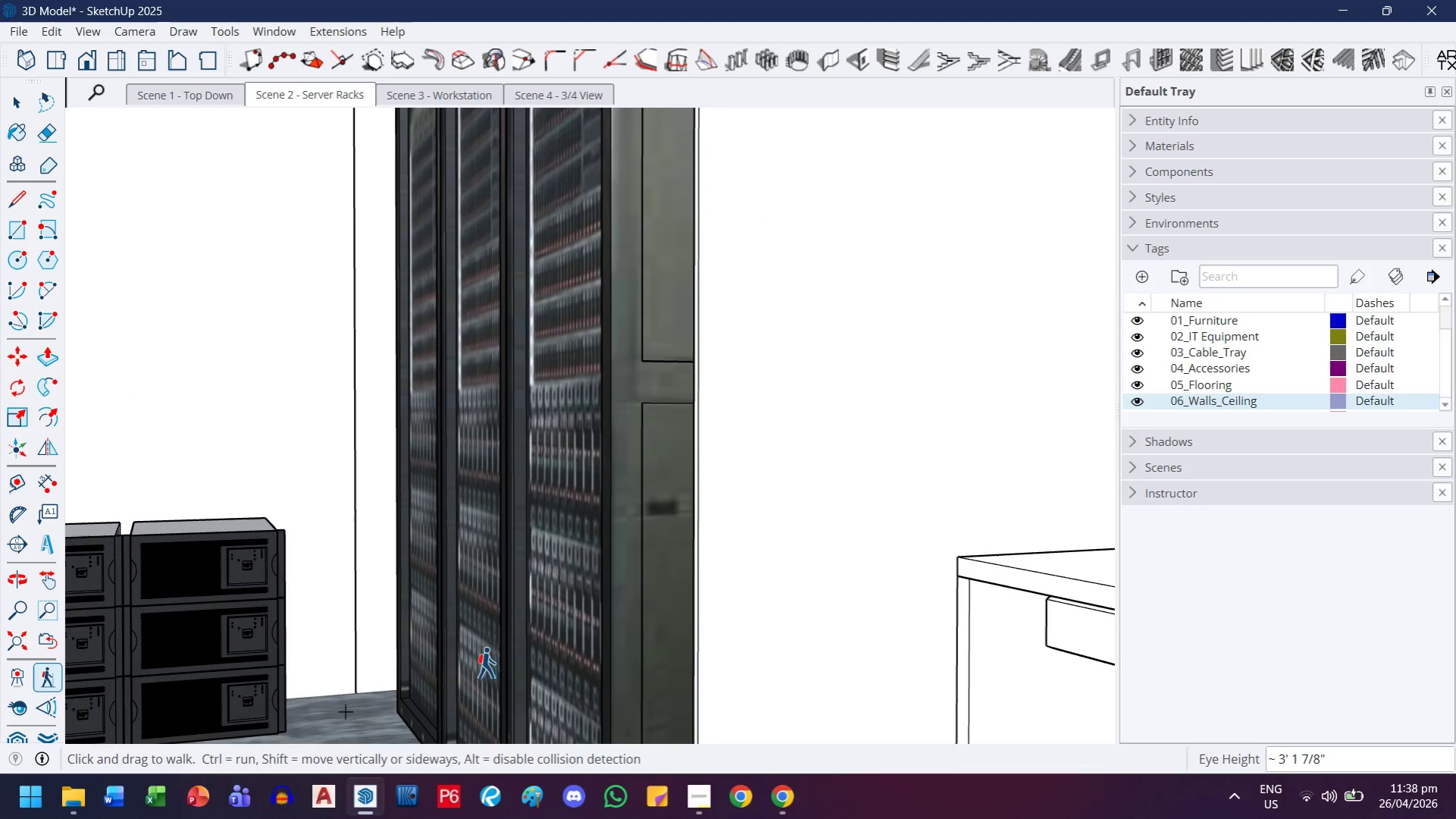 
hold_key(key=ControlLeft, duration=0.64)
 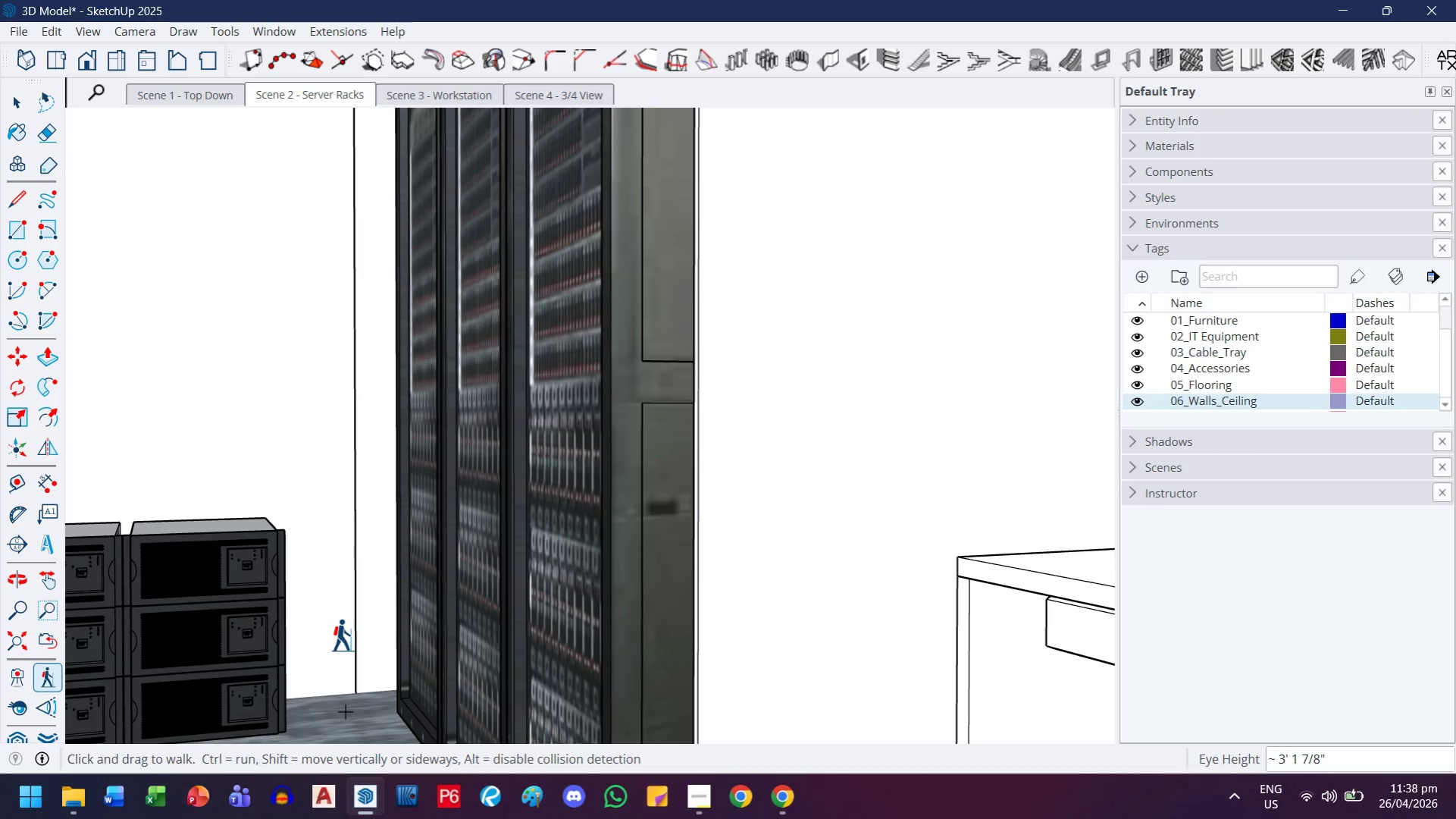 
hold_key(key=AltLeft, duration=4.89)
left_click_drag(start_coordinate=[374, 631], to_coordinate=[64, 471])
 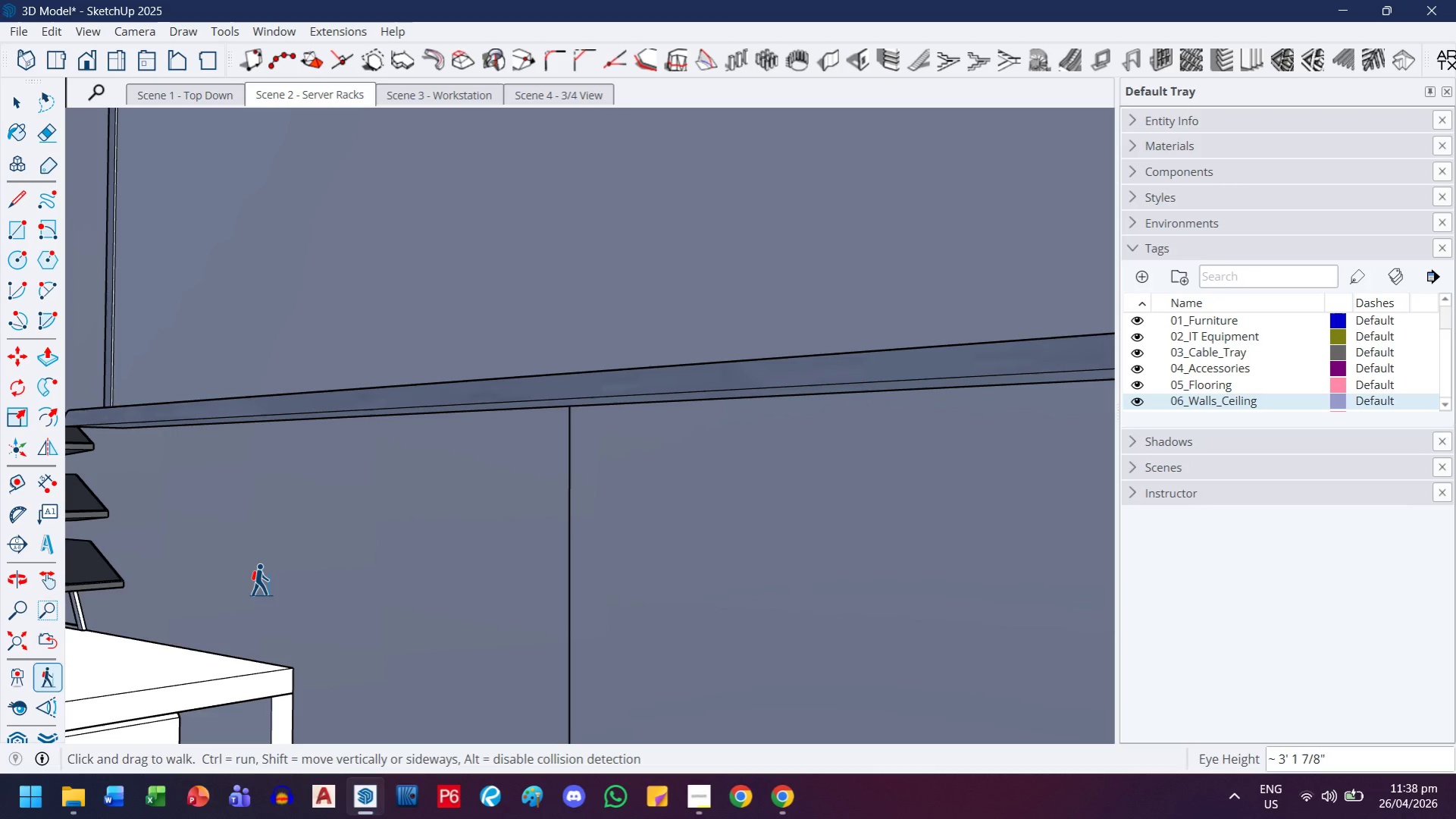 
hold_key(key=AltLeft, duration=1.99)
left_click_drag(start_coordinate=[355, 560], to_coordinate=[119, 564])
 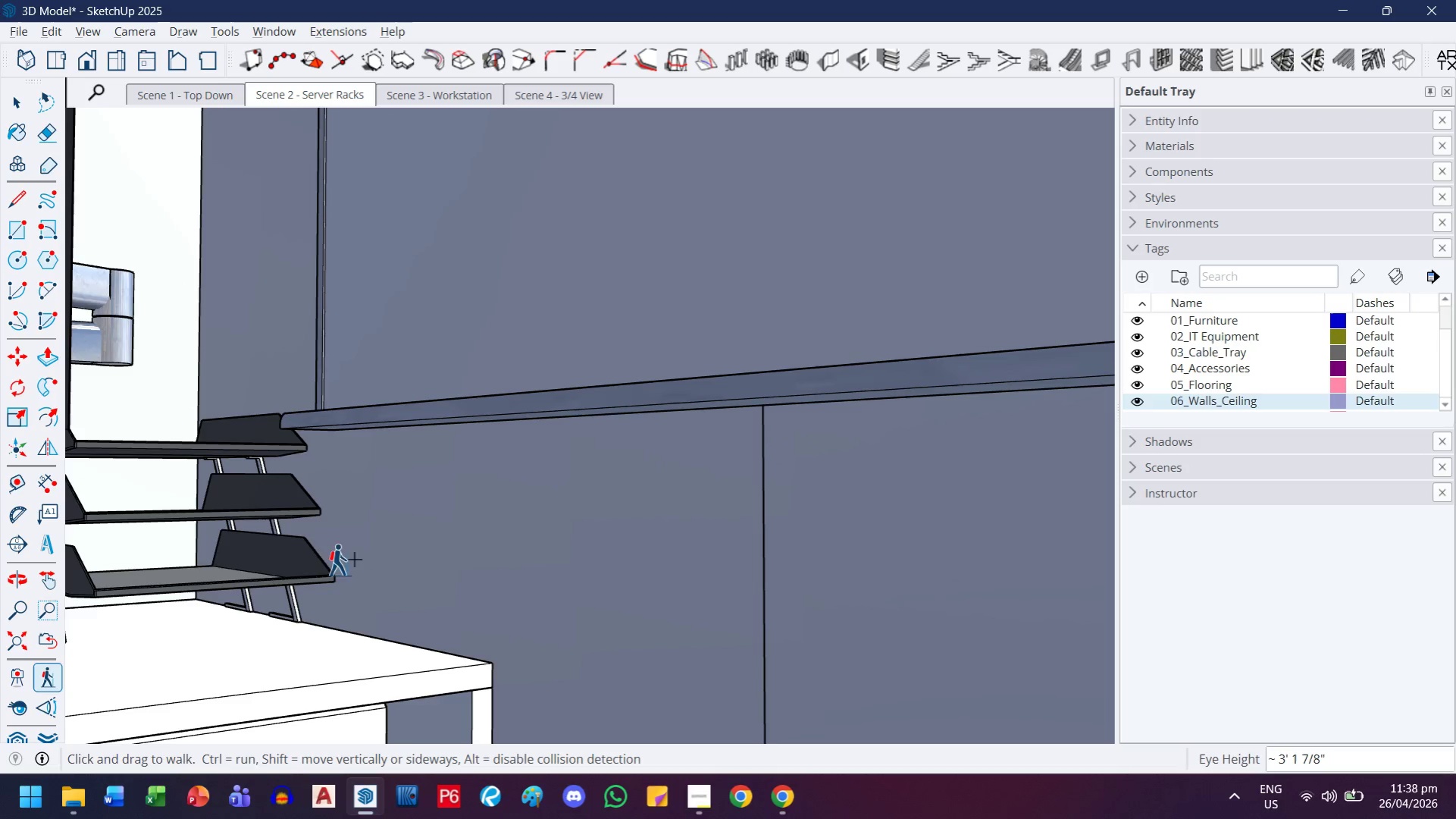 
left_click_drag(start_coordinate=[349, 560], to_coordinate=[78, 591])
 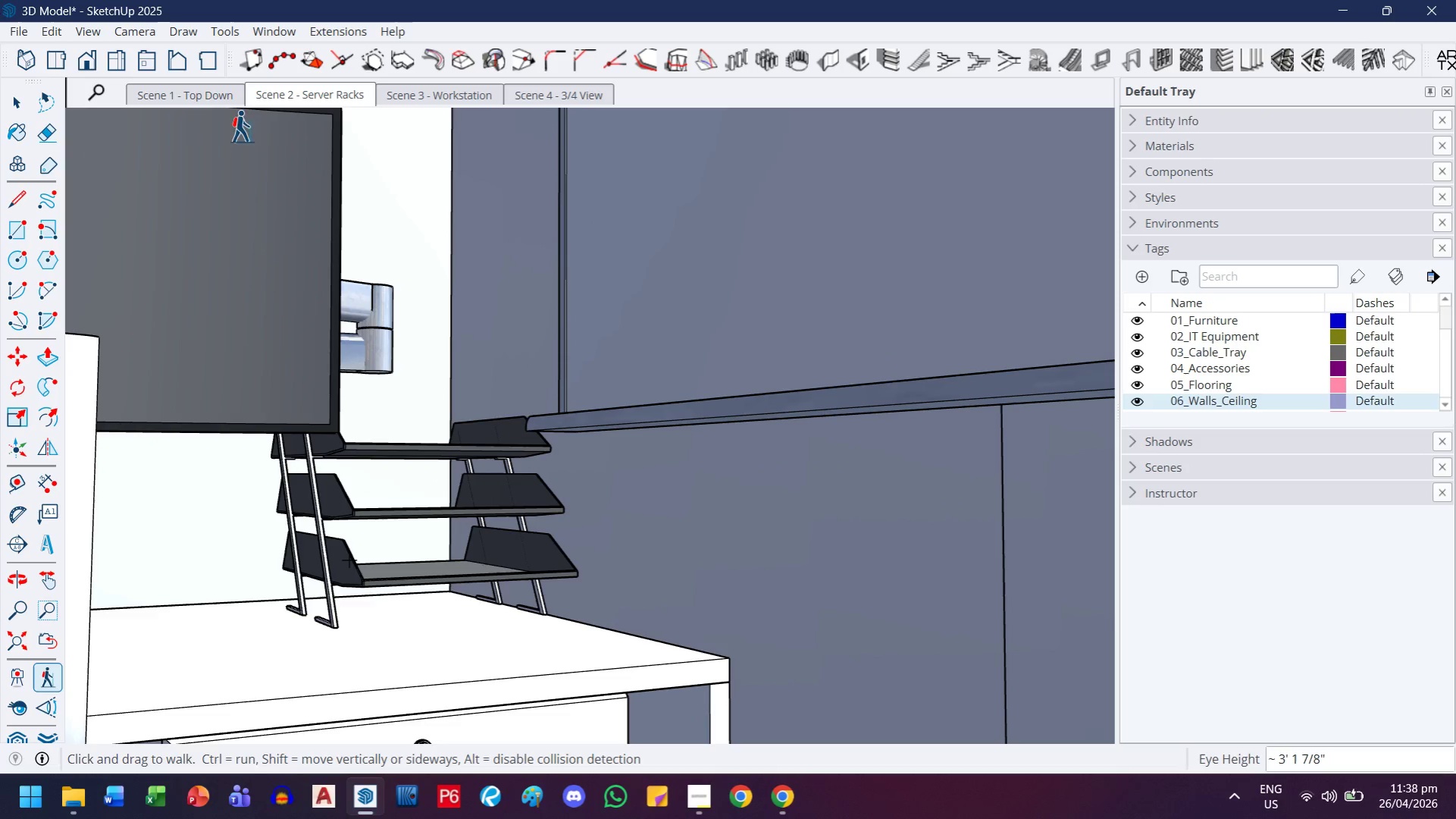 
left_click([15, 96])
 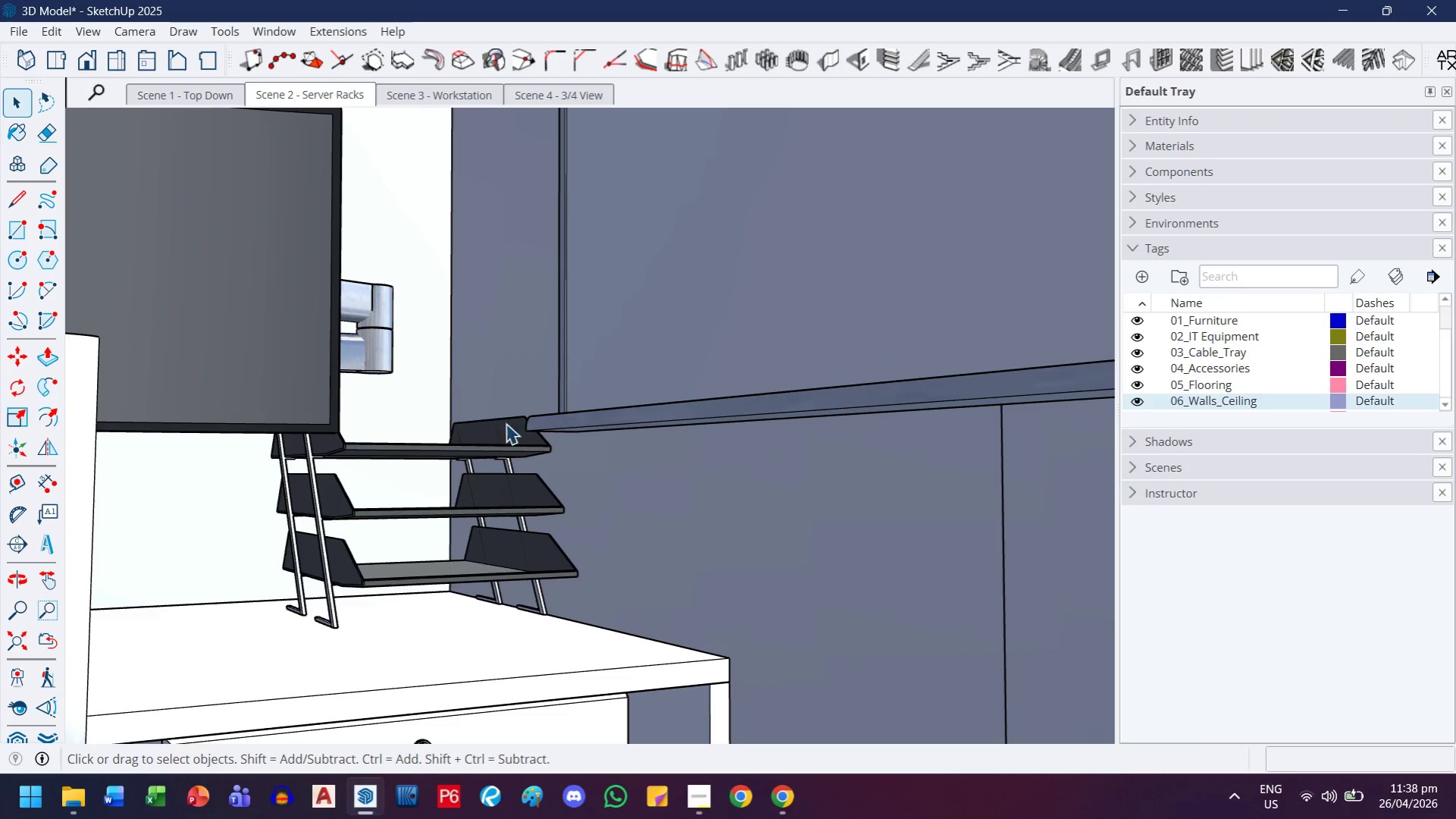 
key(H)
 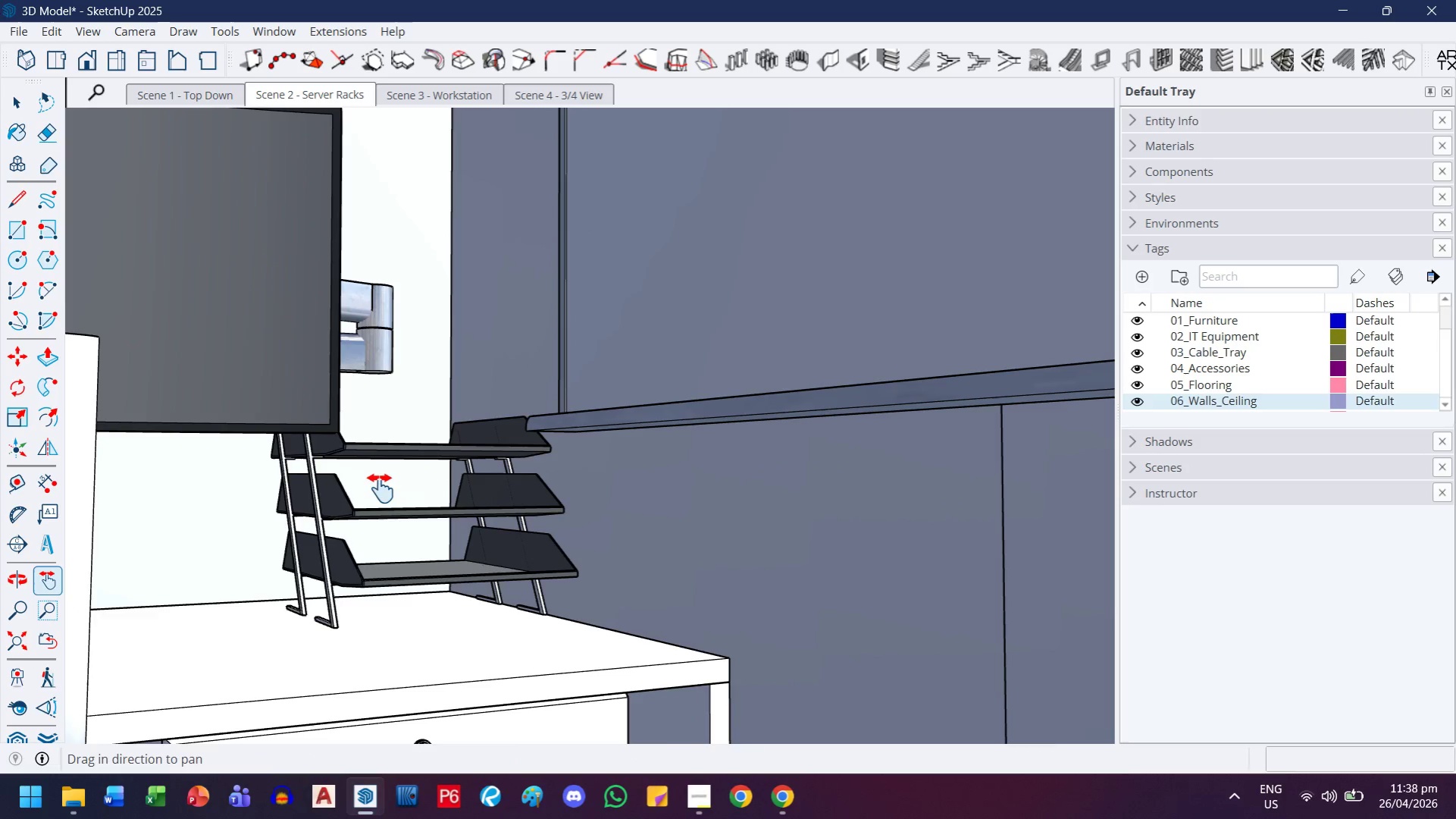 
left_click_drag(start_coordinate=[380, 488], to_coordinate=[701, 449])
 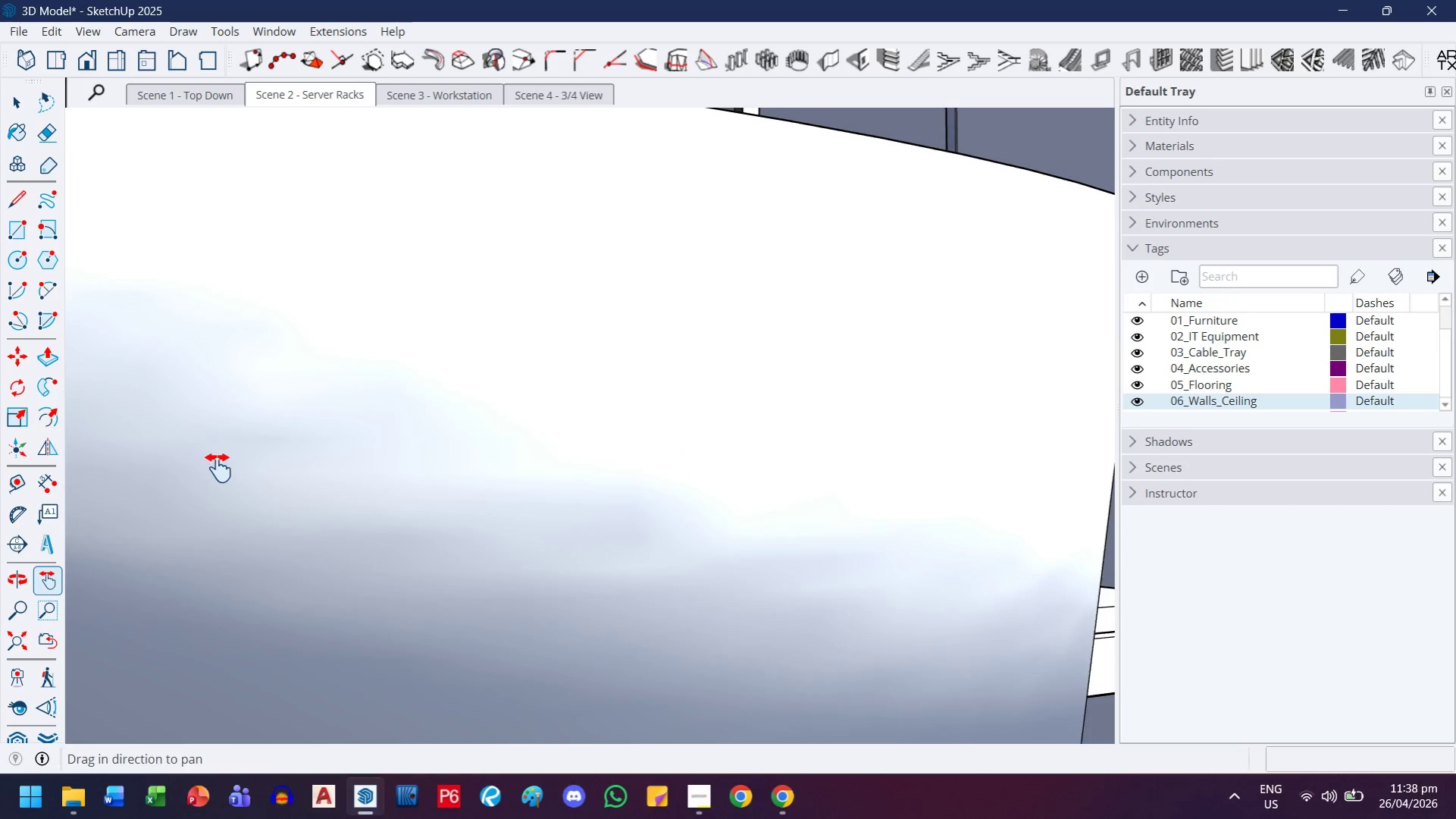 
left_click_drag(start_coordinate=[218, 468], to_coordinate=[525, 552])
 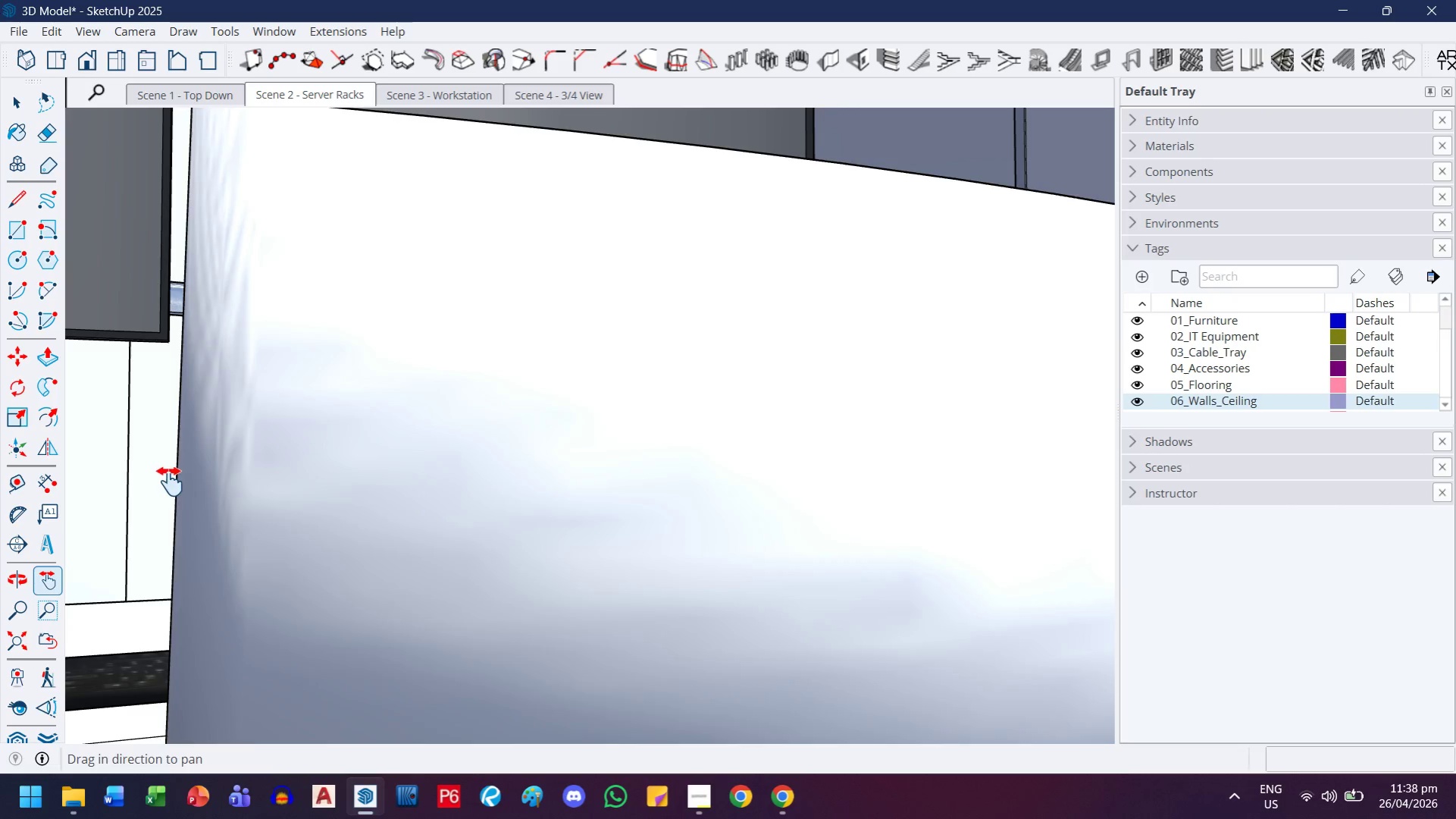 
left_click_drag(start_coordinate=[170, 482], to_coordinate=[478, 464])
 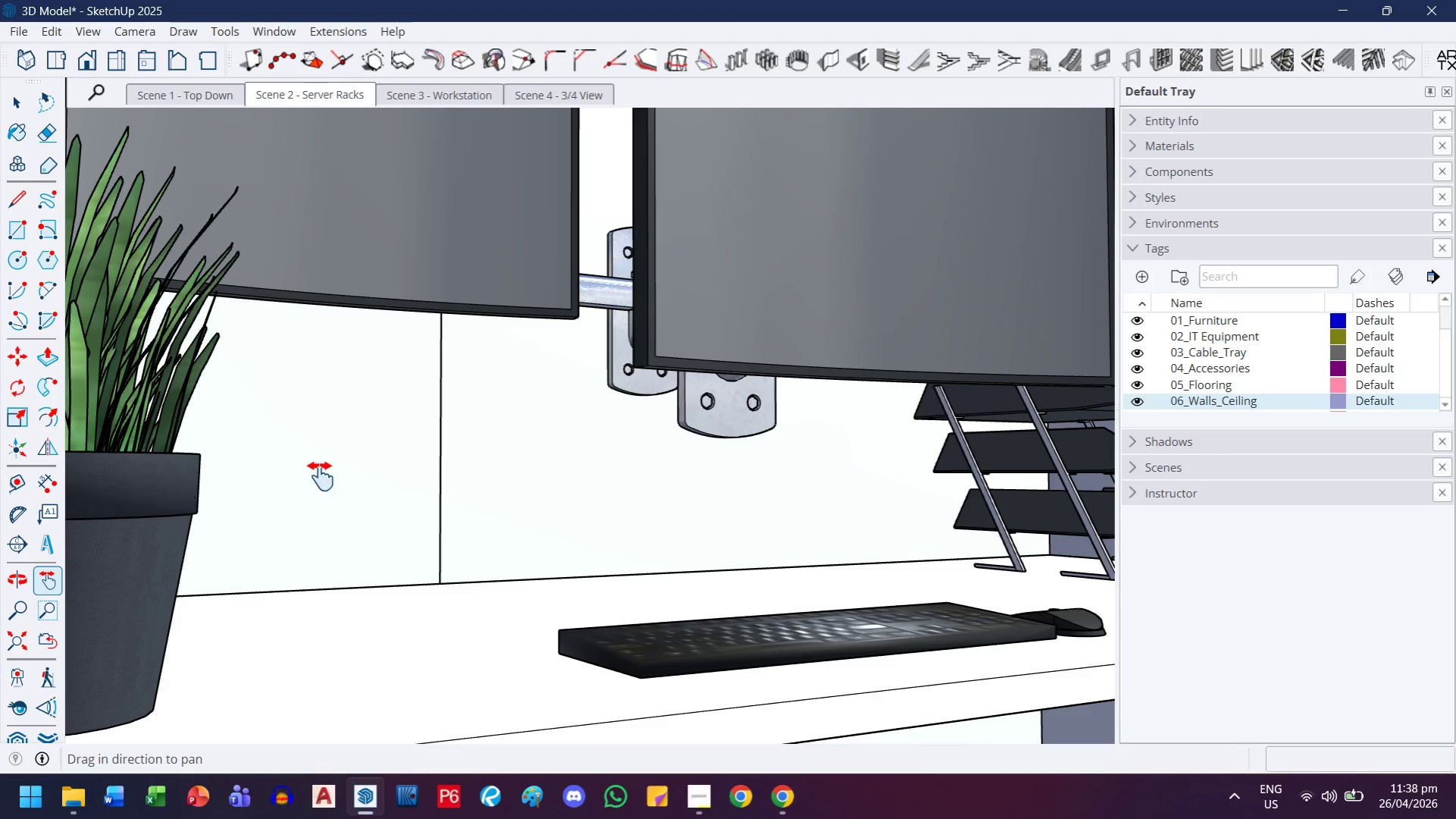 
left_click_drag(start_coordinate=[321, 476], to_coordinate=[462, 476])
 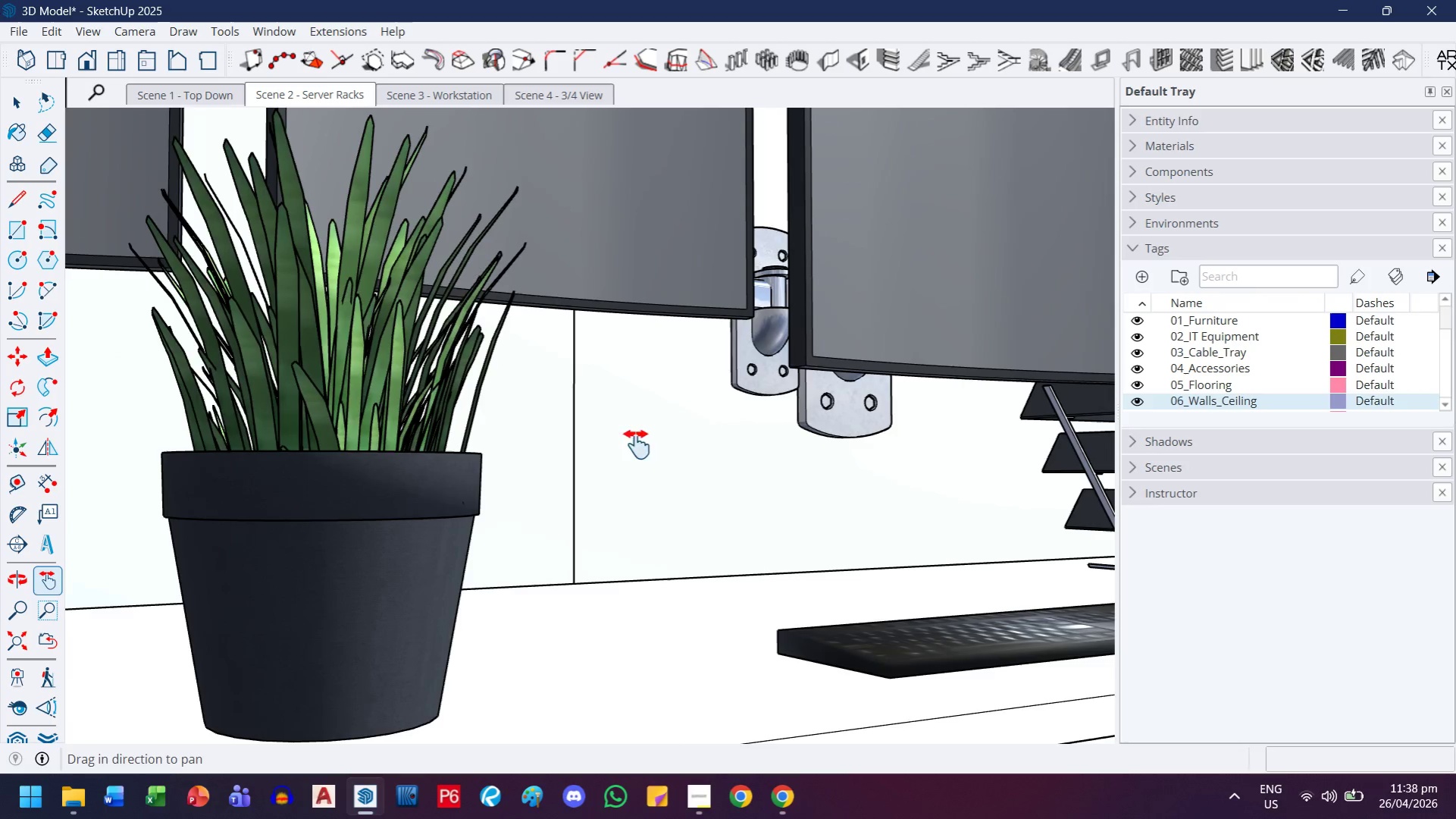 
left_click_drag(start_coordinate=[637, 444], to_coordinate=[405, 442])
 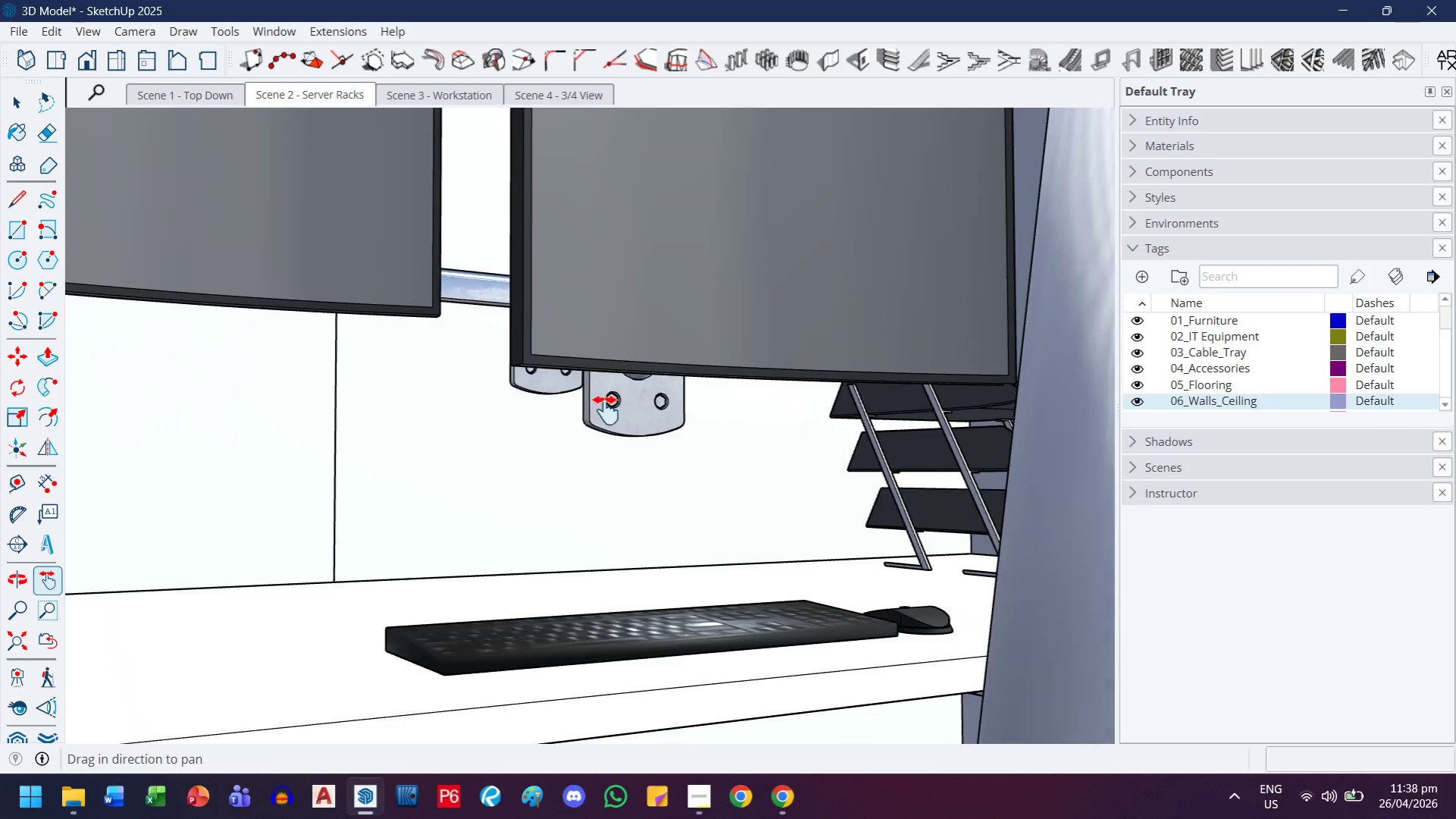 
left_click_drag(start_coordinate=[606, 410], to_coordinate=[561, 410])
 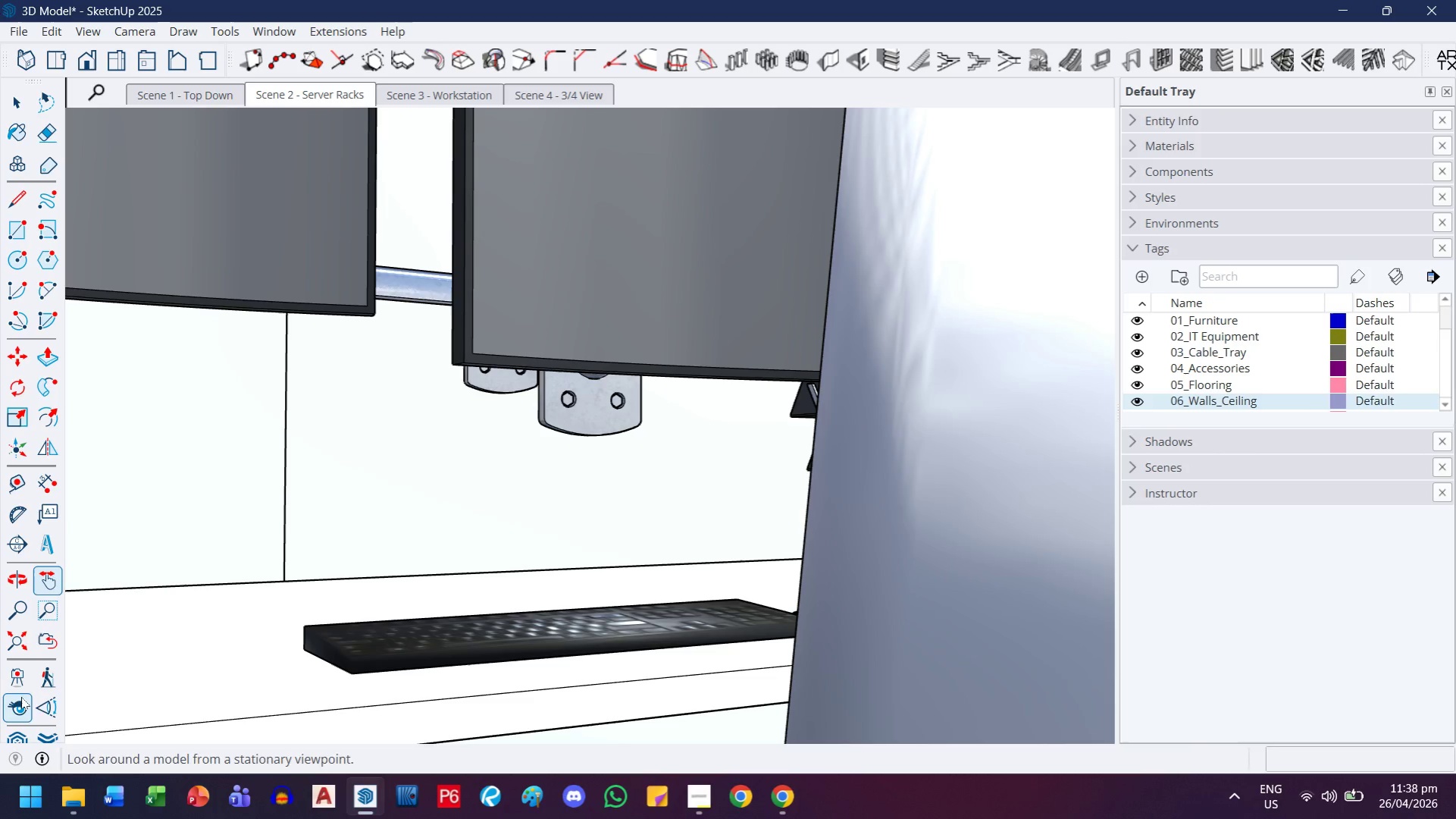 
left_click_drag(start_coordinate=[601, 513], to_coordinate=[139, 551])
 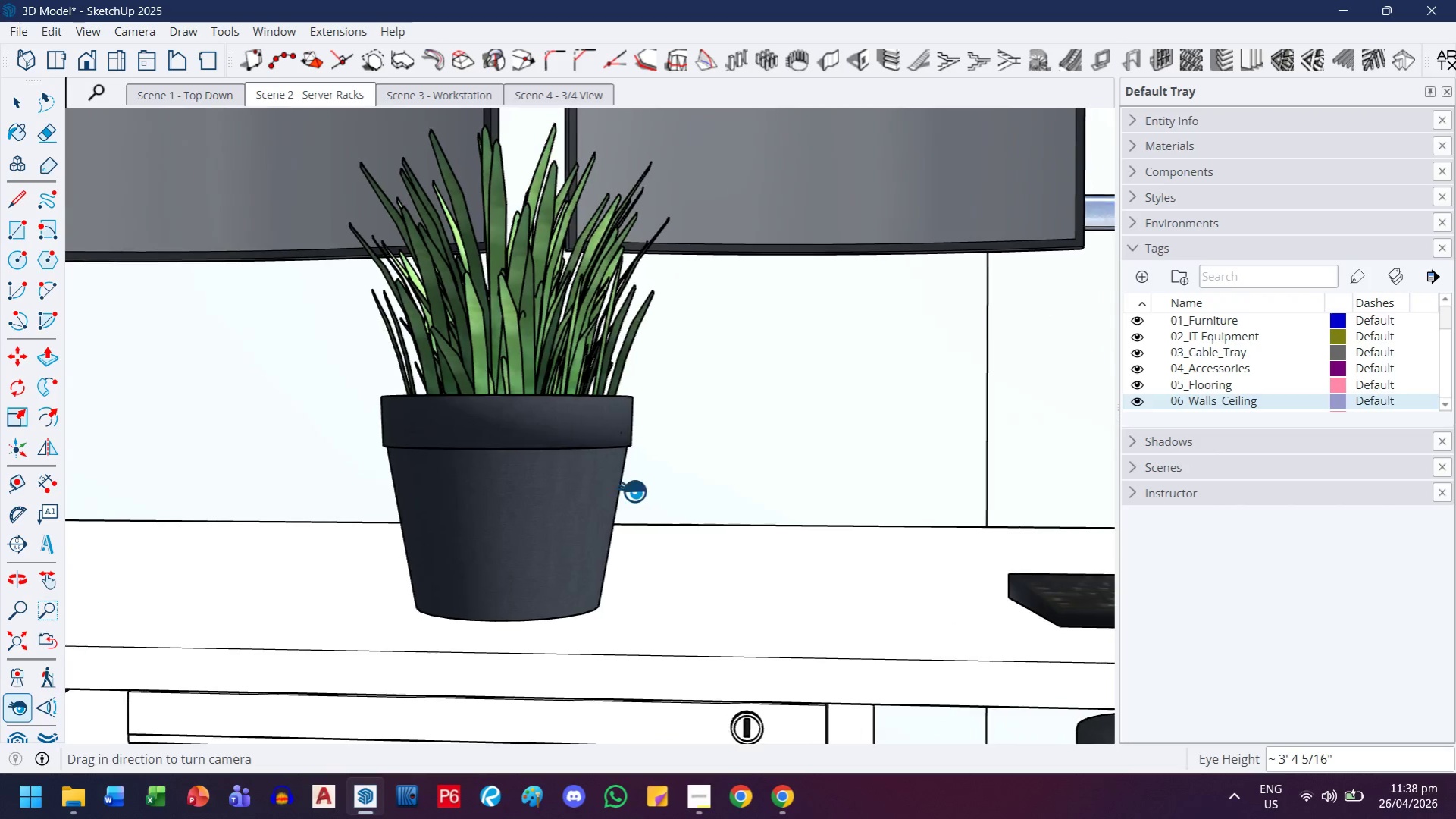 
left_click_drag(start_coordinate=[709, 491], to_coordinate=[211, 515])
 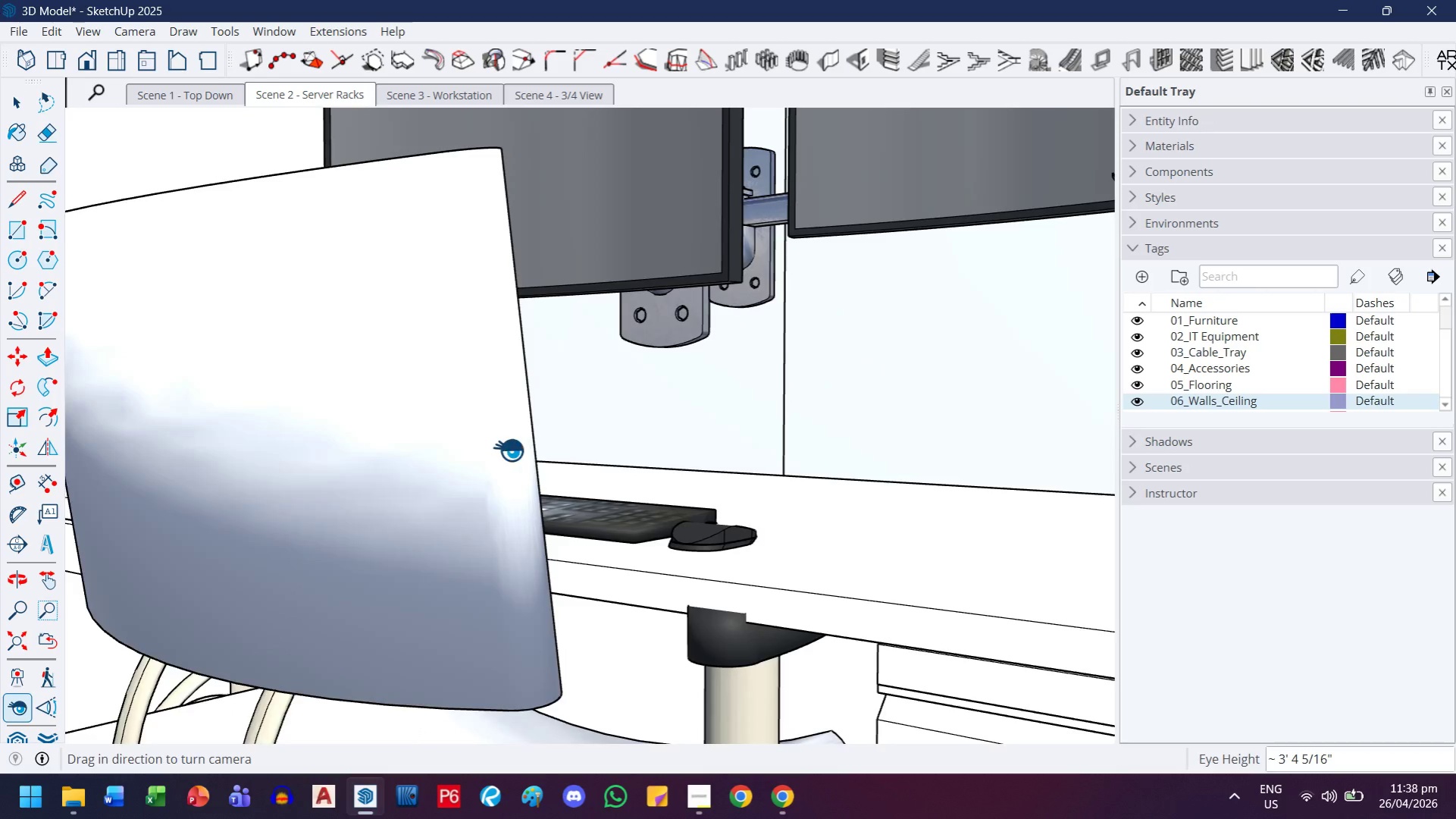 
left_click_drag(start_coordinate=[519, 450], to_coordinate=[227, 457])
 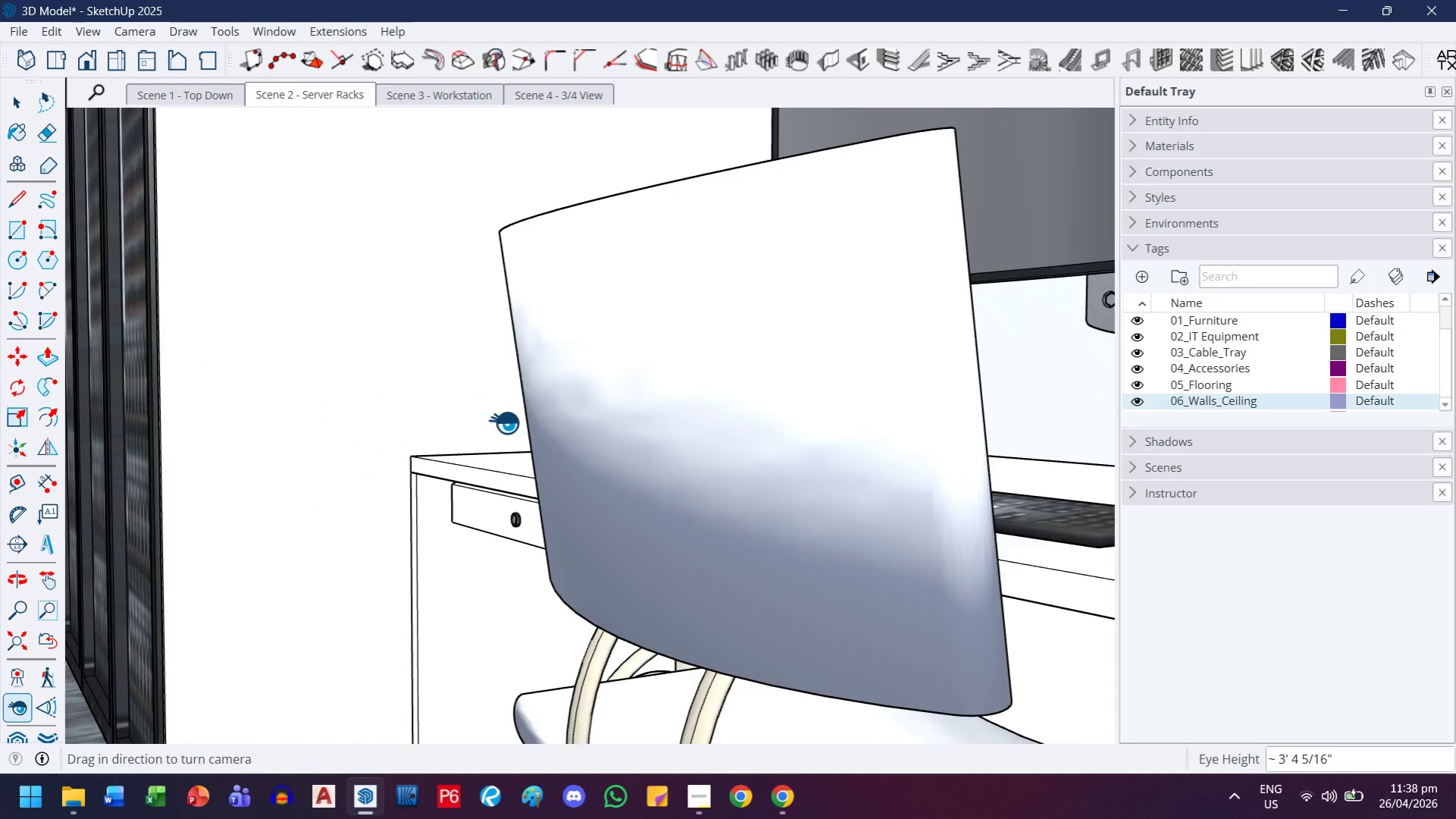 
left_click_drag(start_coordinate=[603, 419], to_coordinate=[184, 681])
 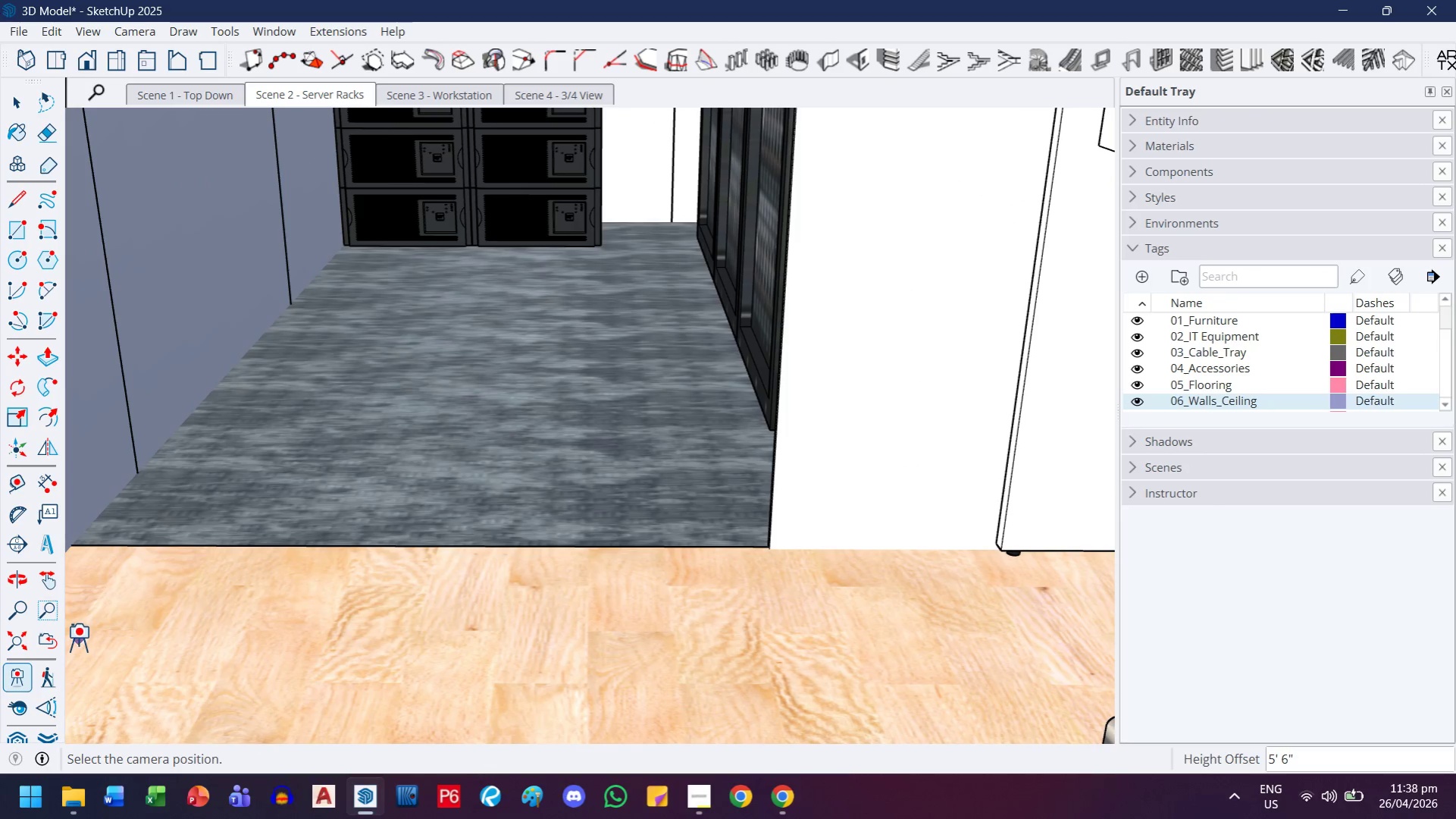 
left_click_drag(start_coordinate=[77, 643], to_coordinate=[315, 554])
 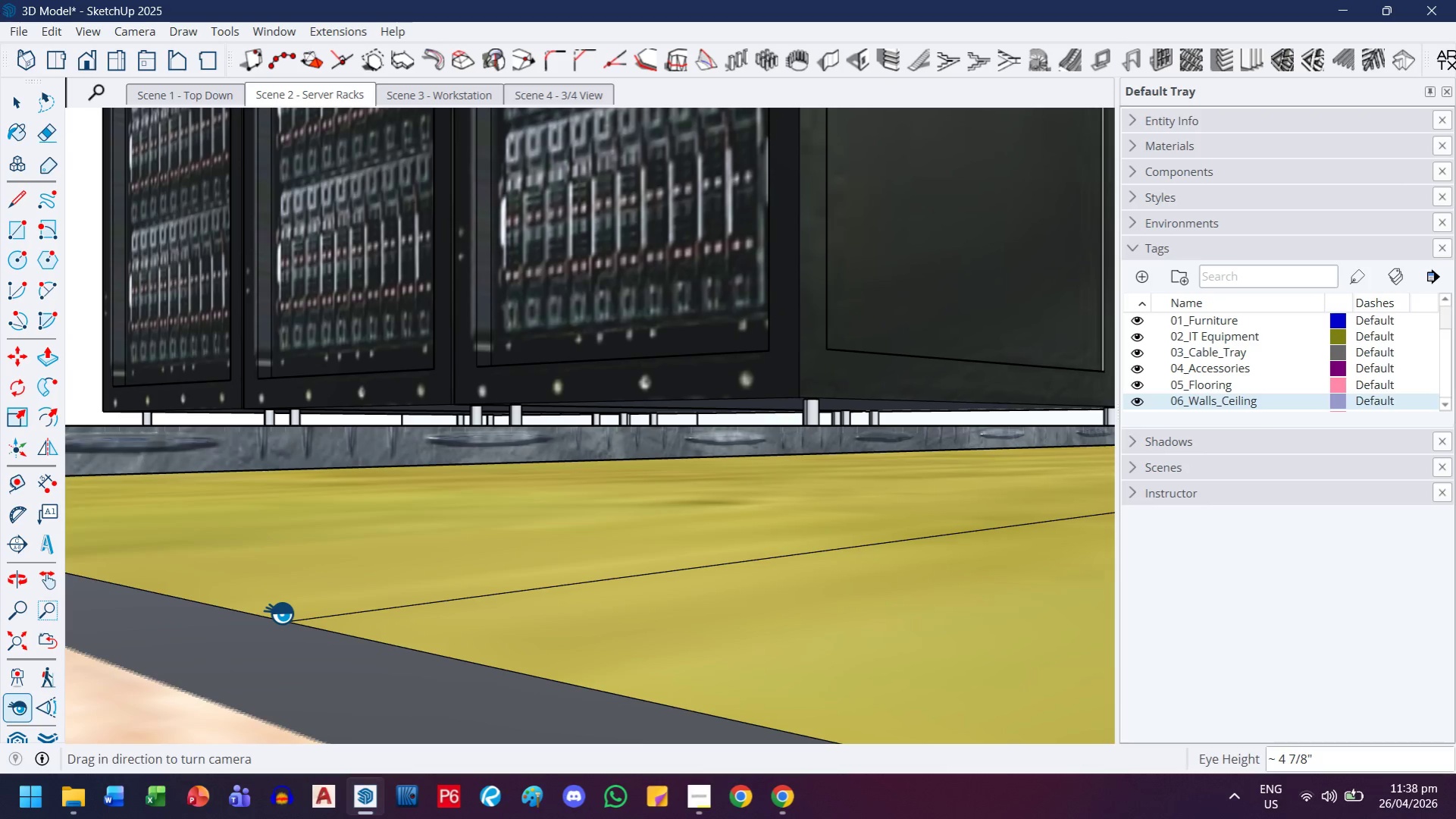 
key(4)
 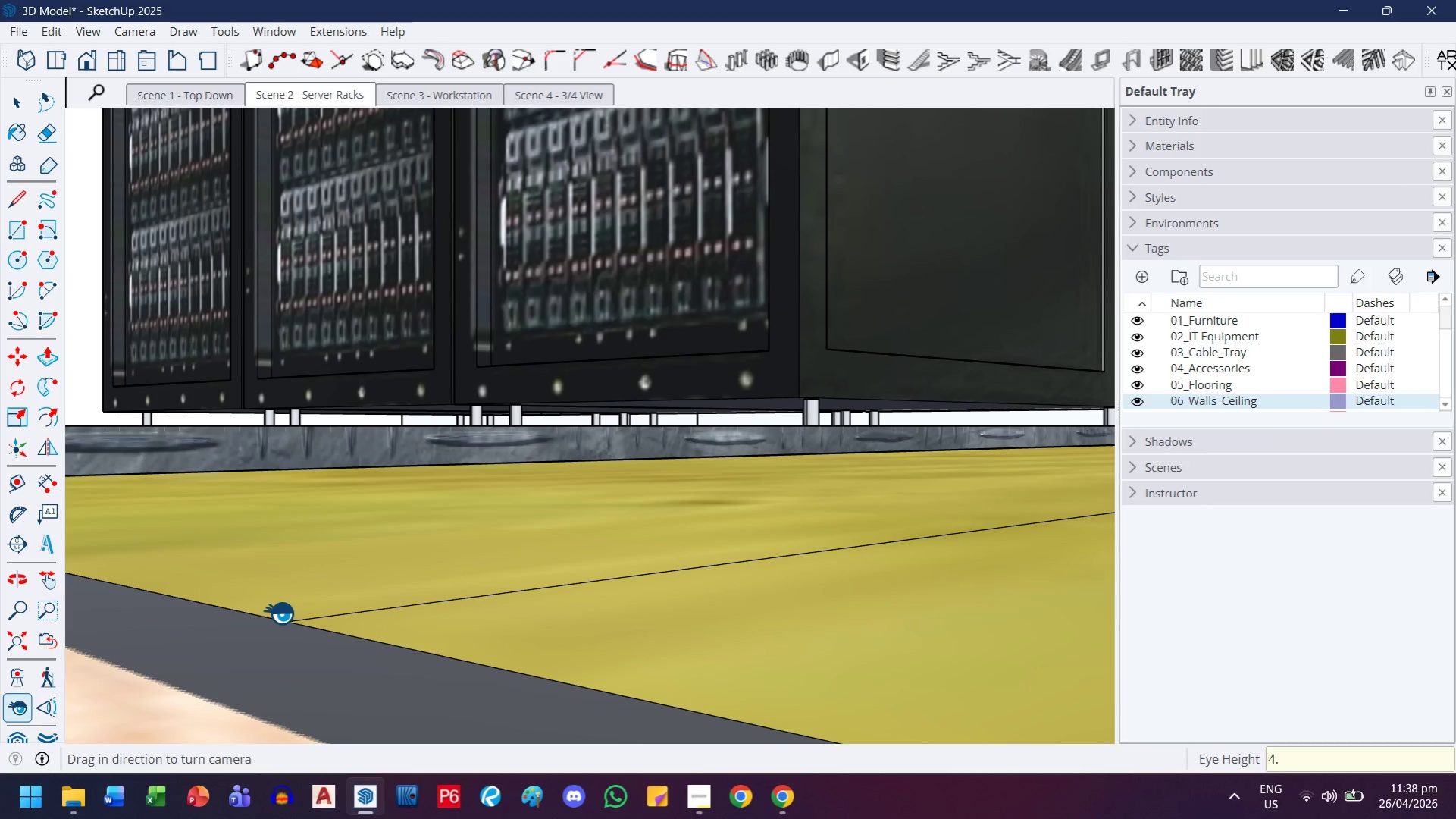 
key(Period)
 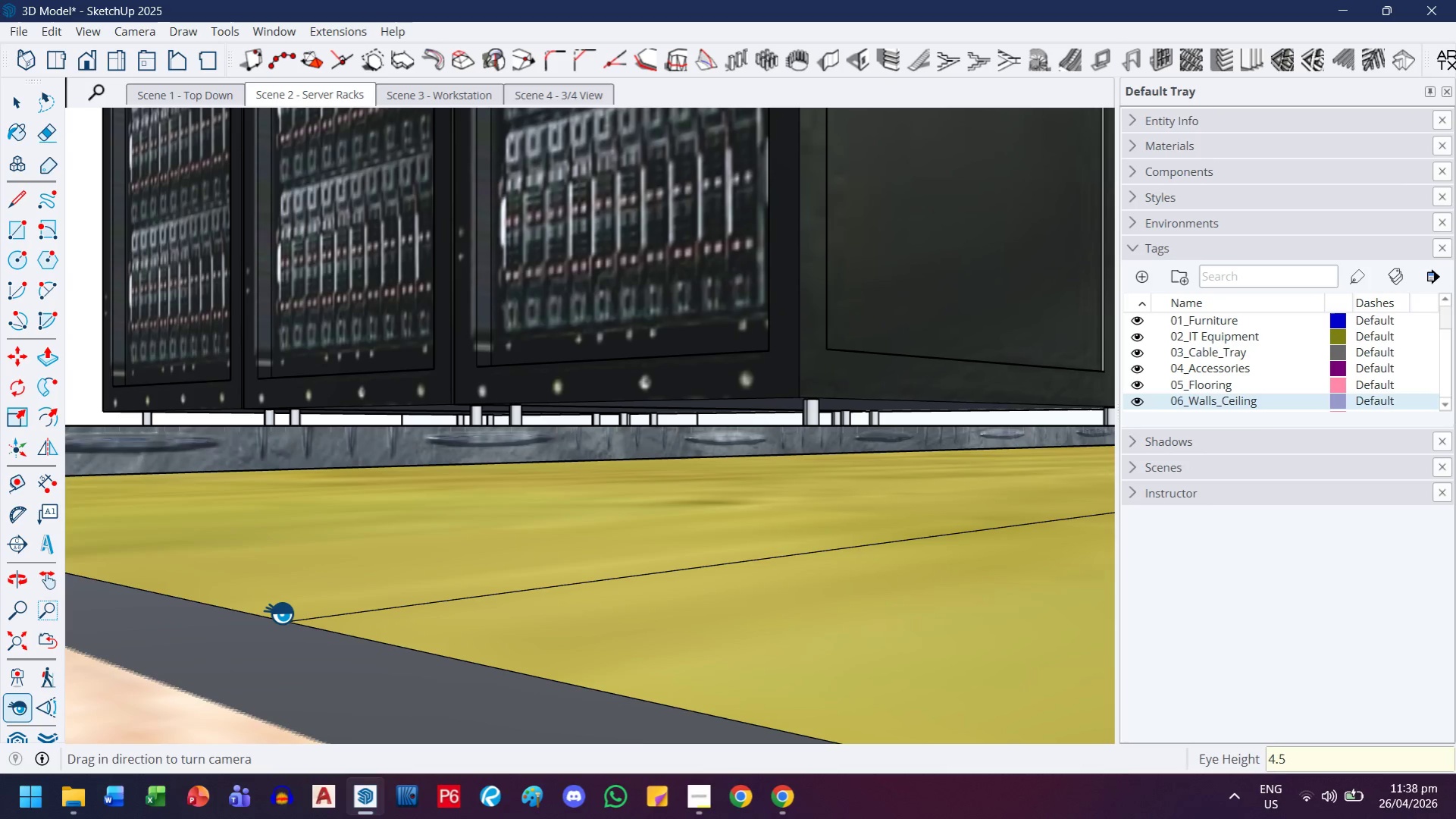 
key(5)
 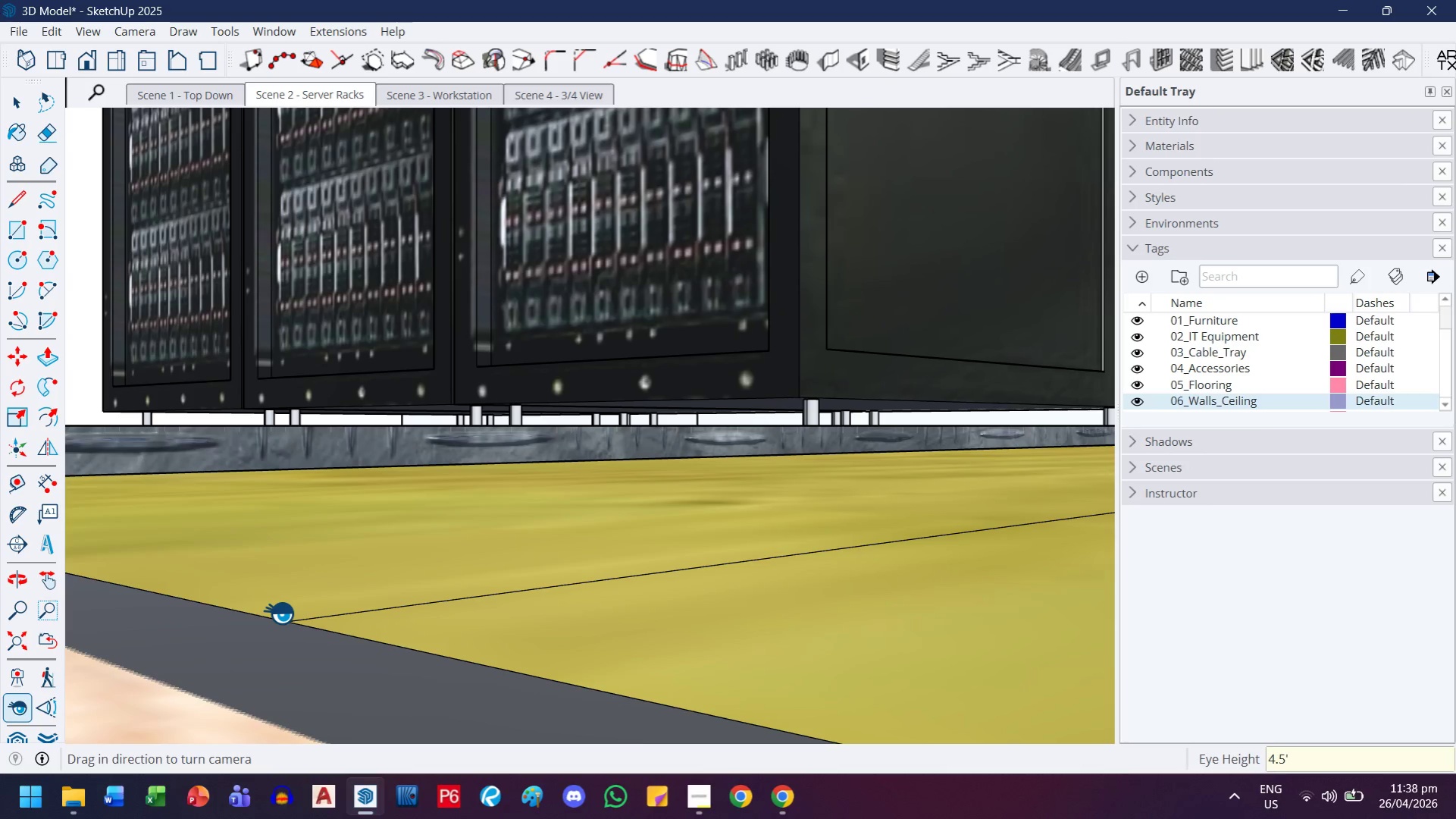 
key(Quote)
 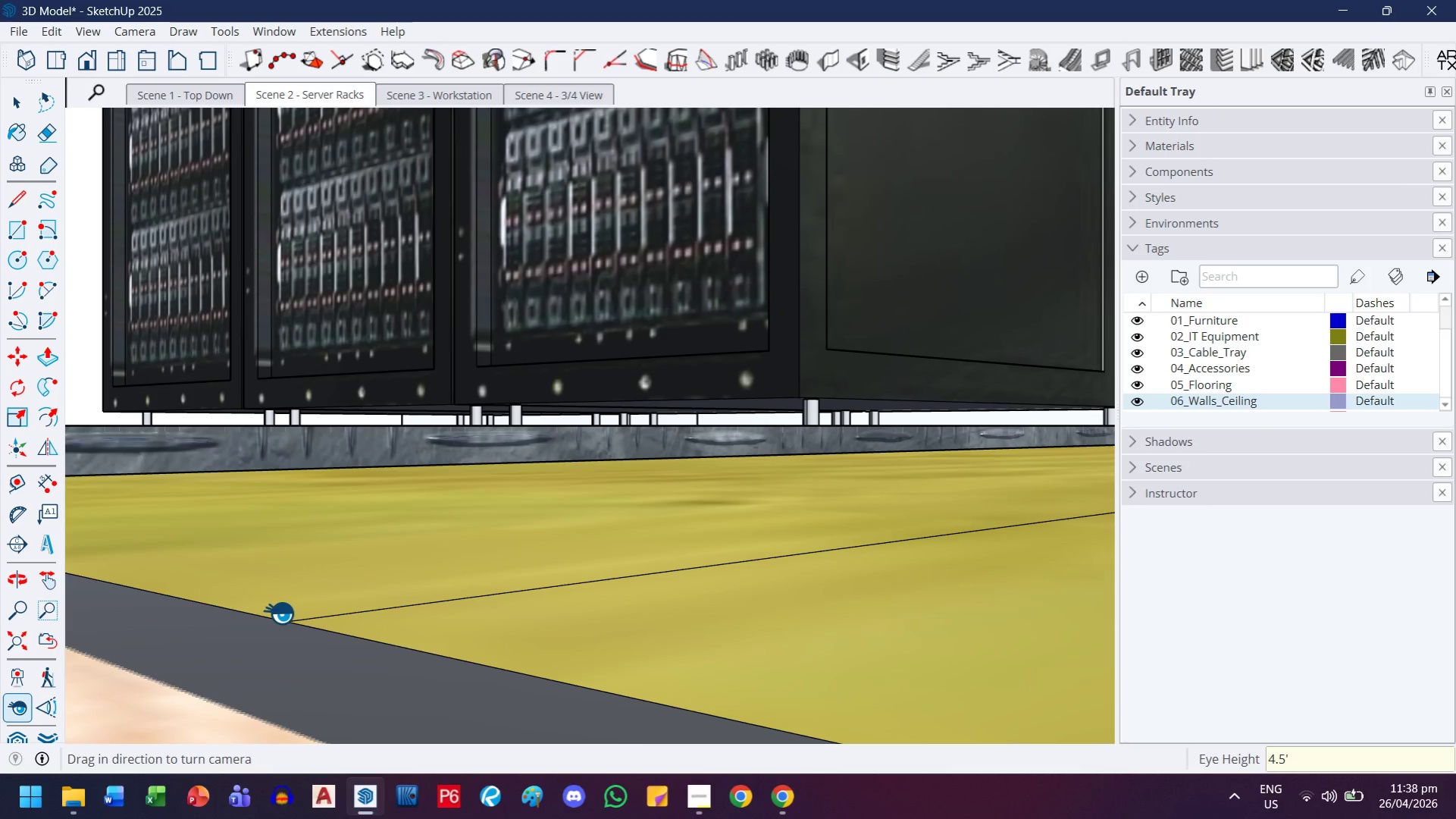 
key(Enter)
 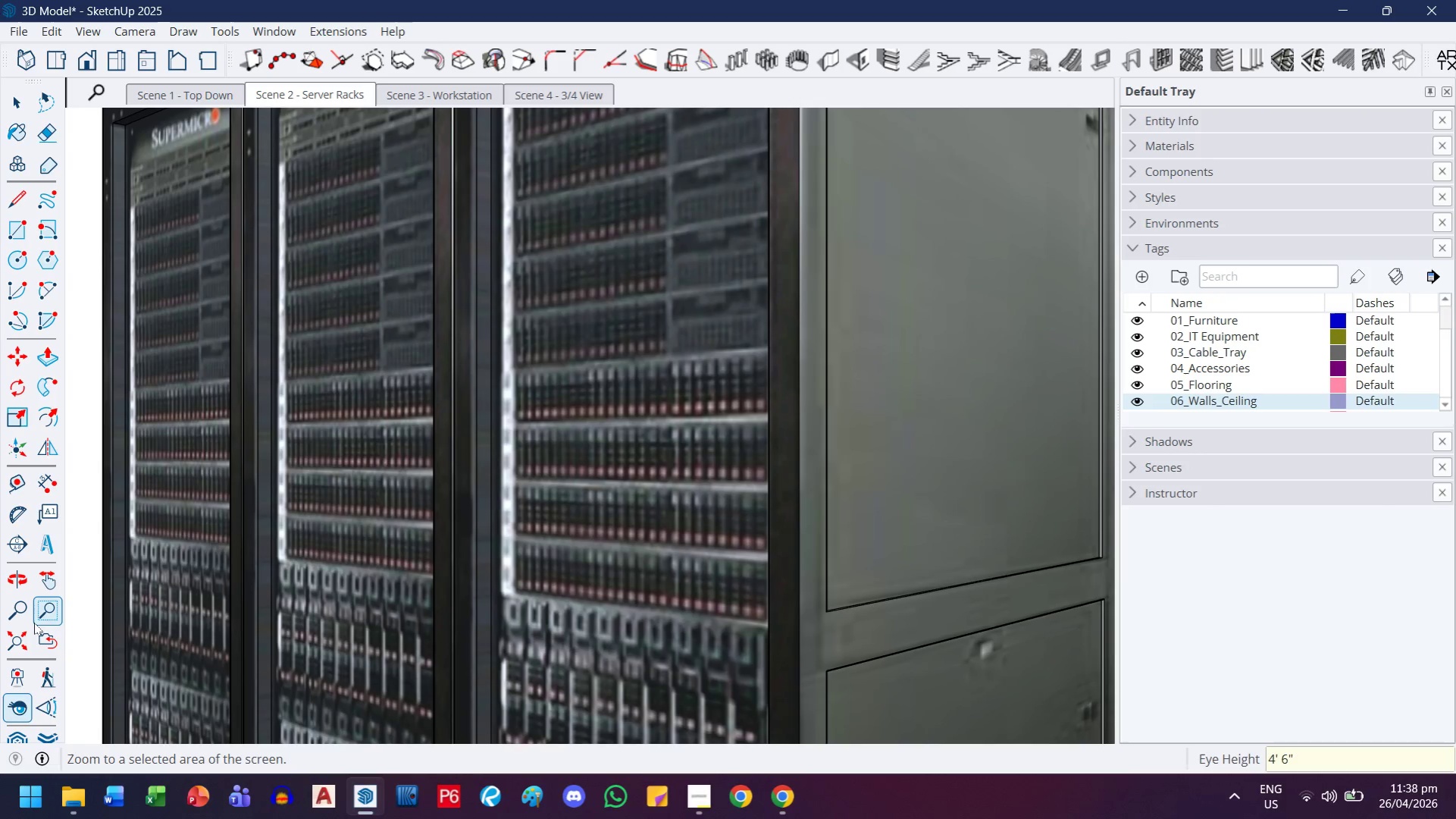 
left_click_drag(start_coordinate=[483, 506], to_coordinate=[359, 548])
 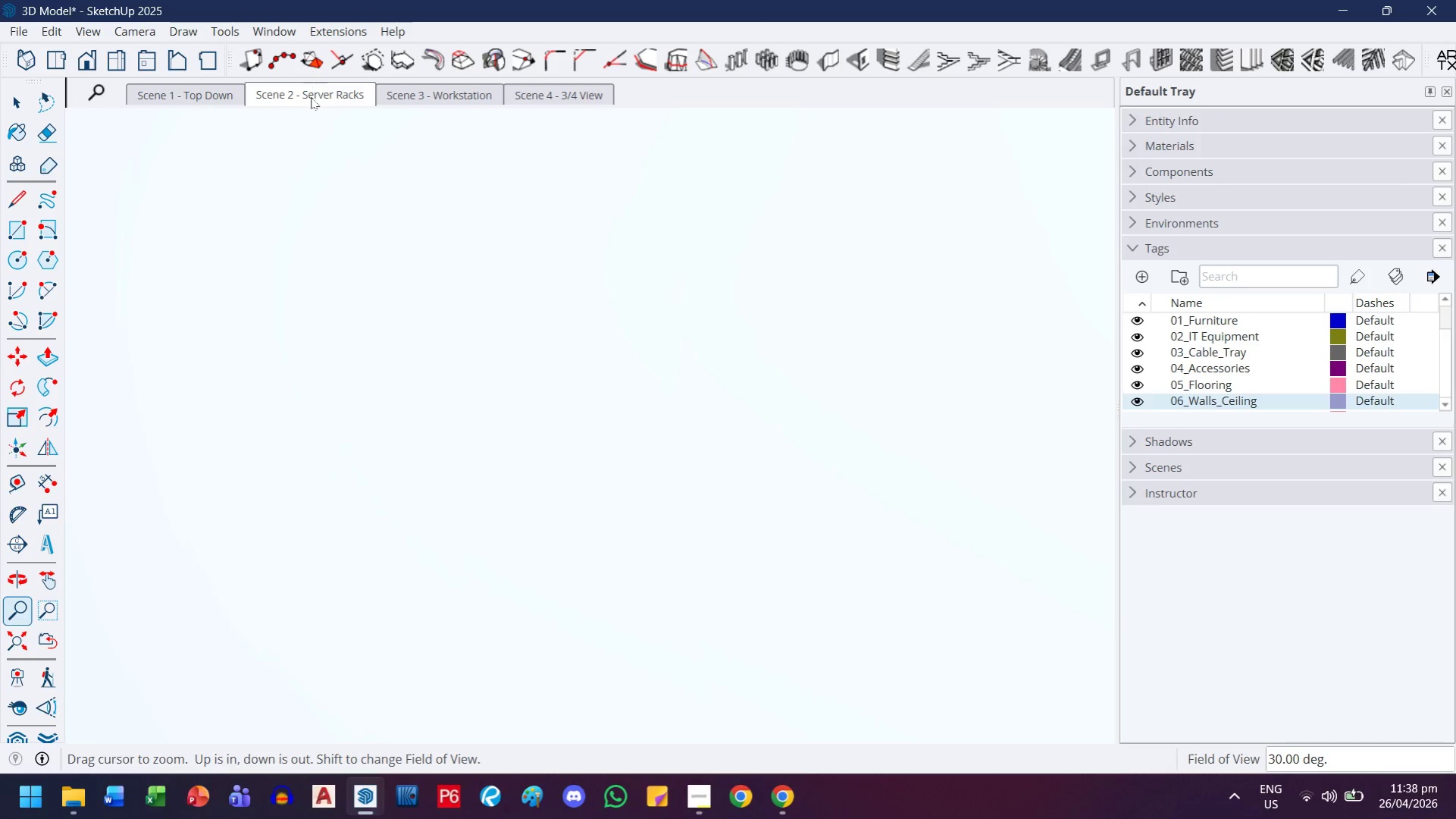 
double_click([314, 96])
 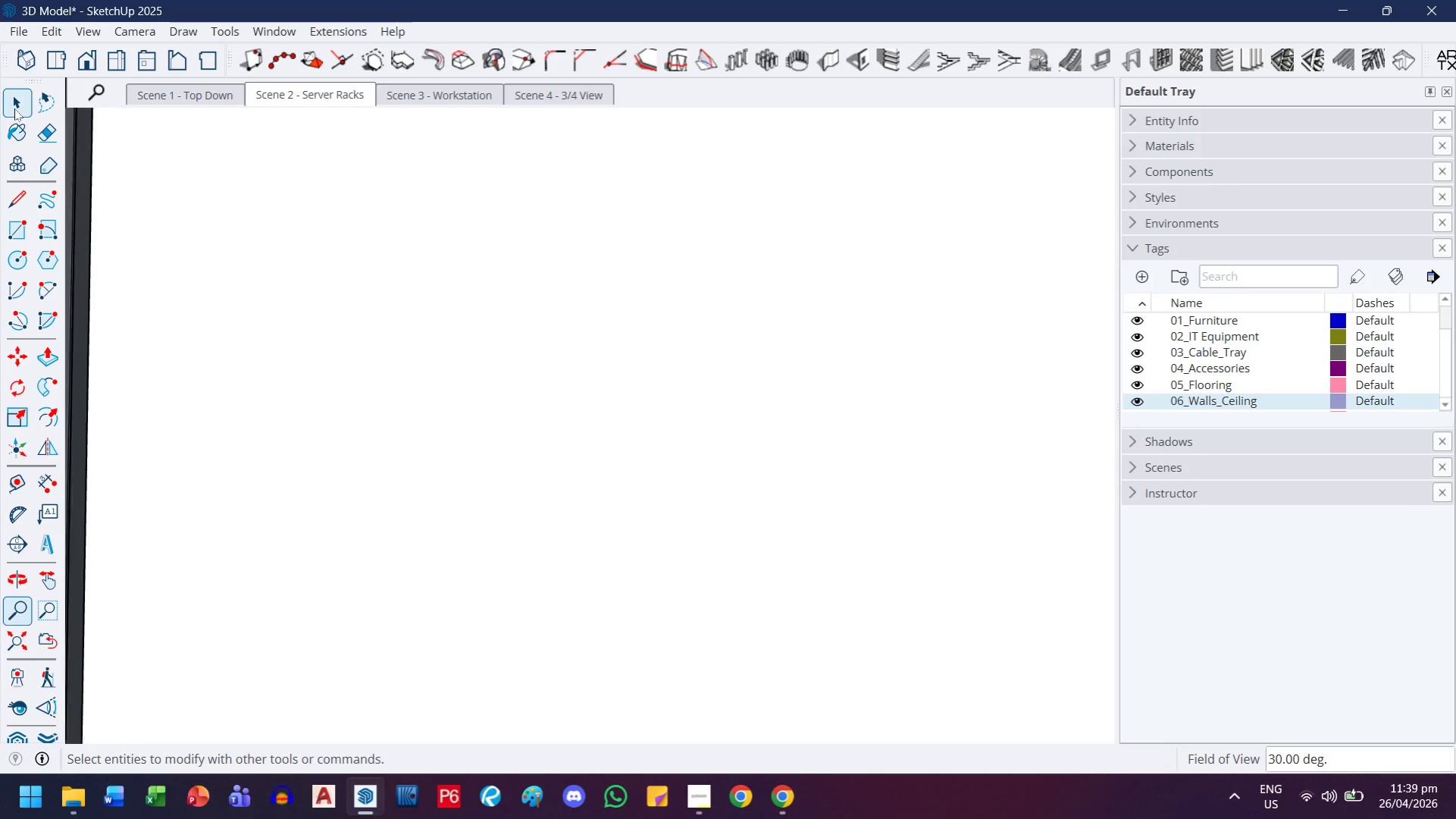 
double_click([564, 554])
 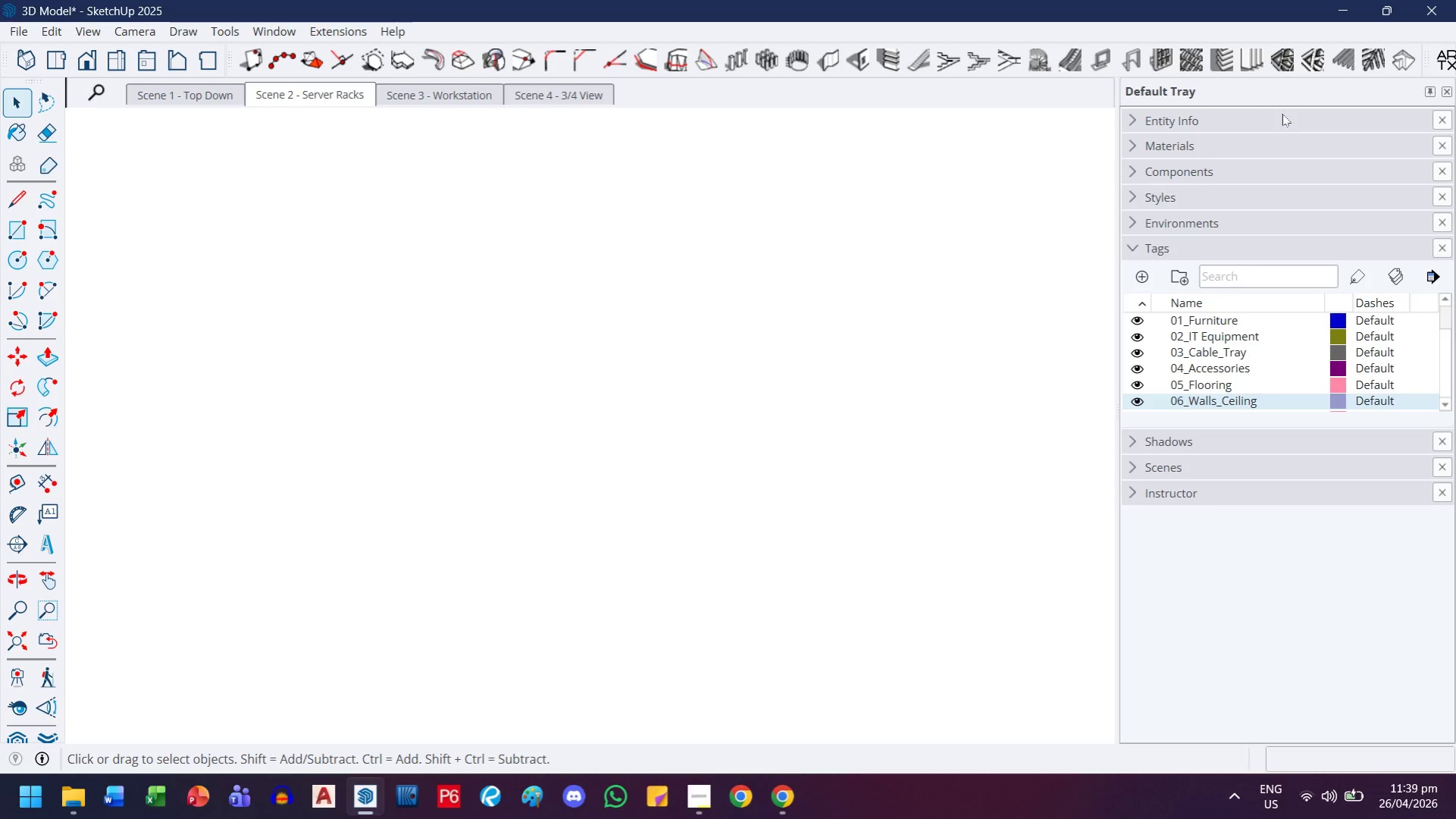 
left_click([1282, 114])
 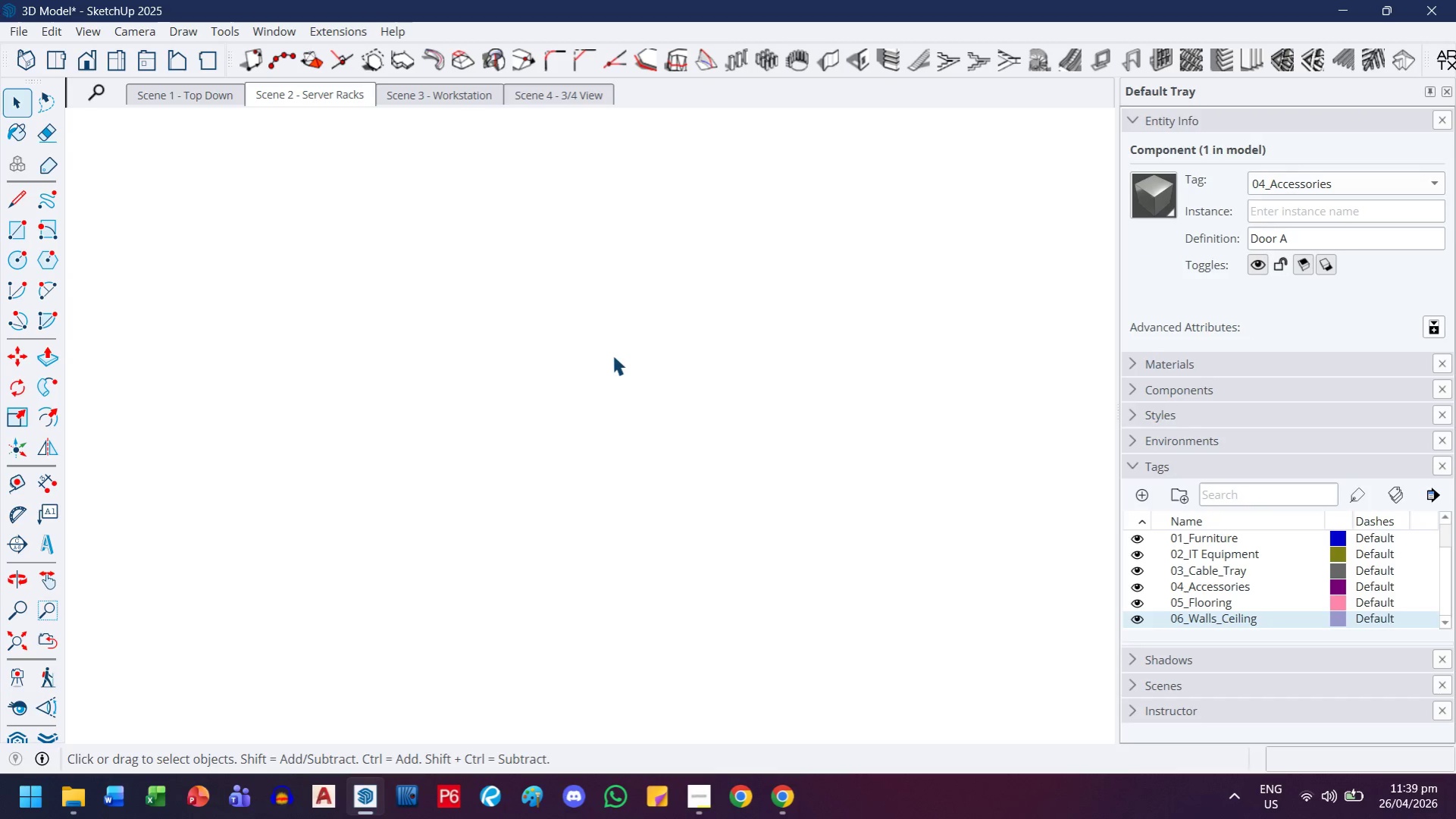 
right_click([611, 354])
 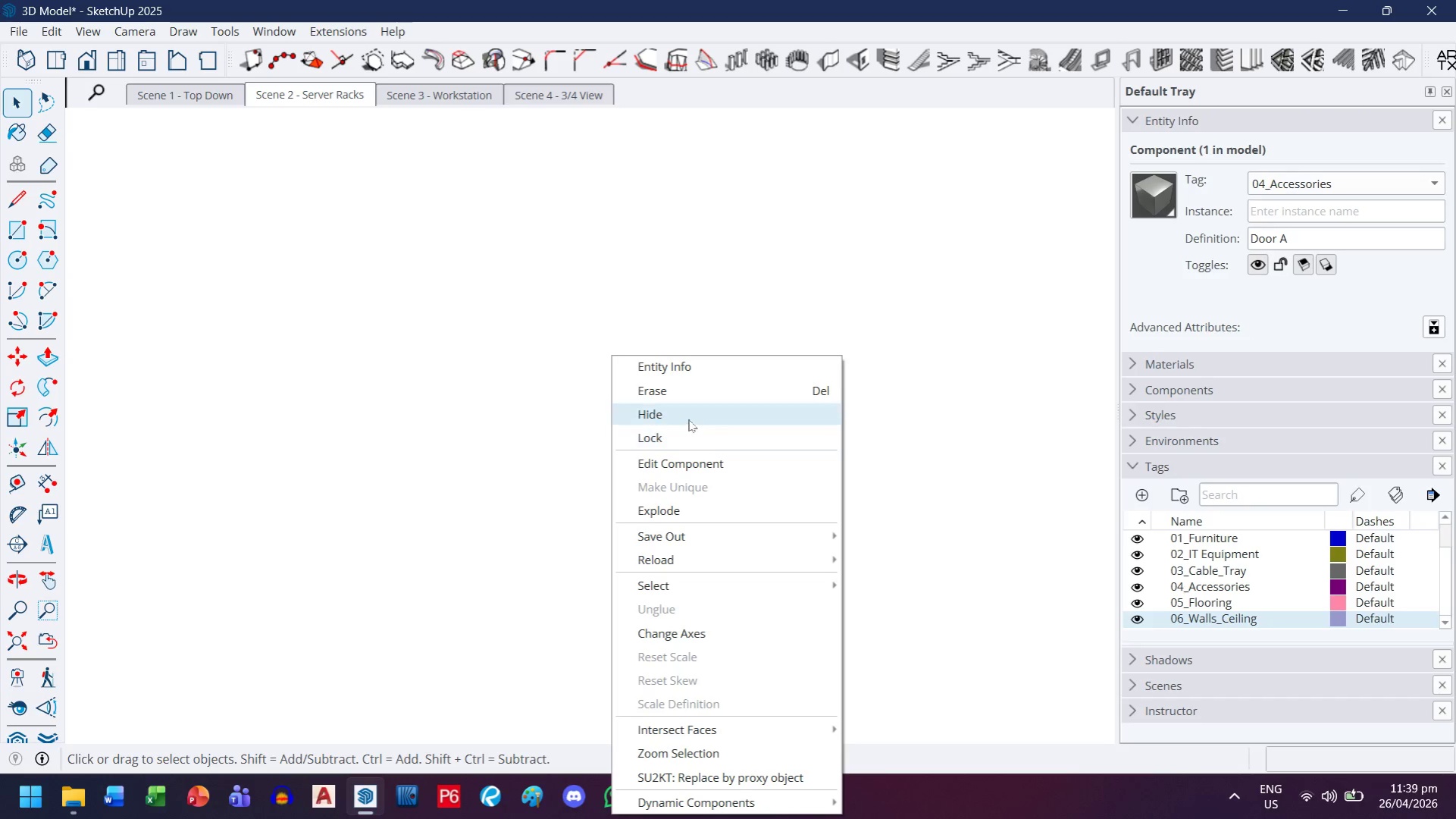 
left_click([688, 416])
 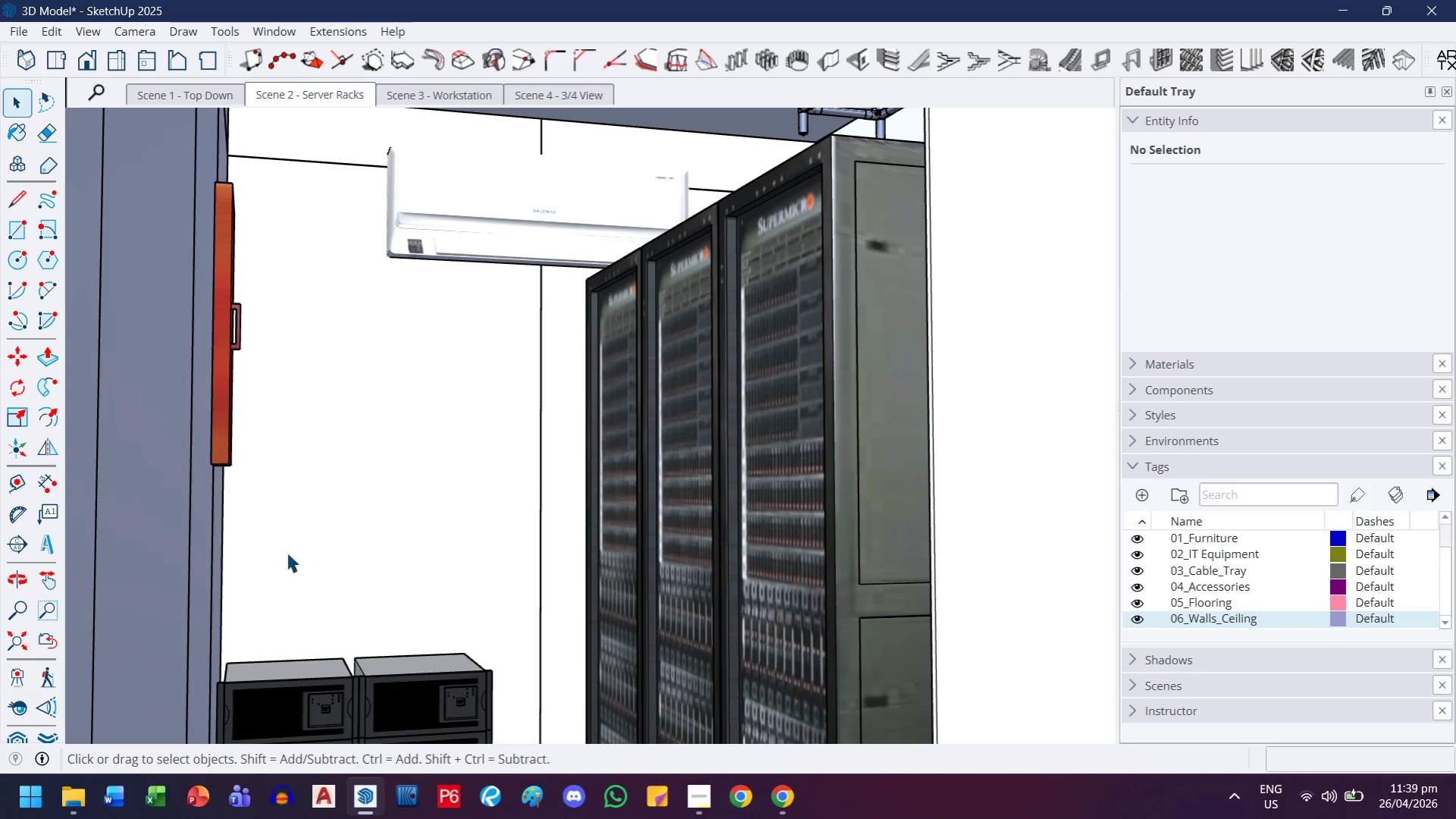 
left_click([21, 717])
 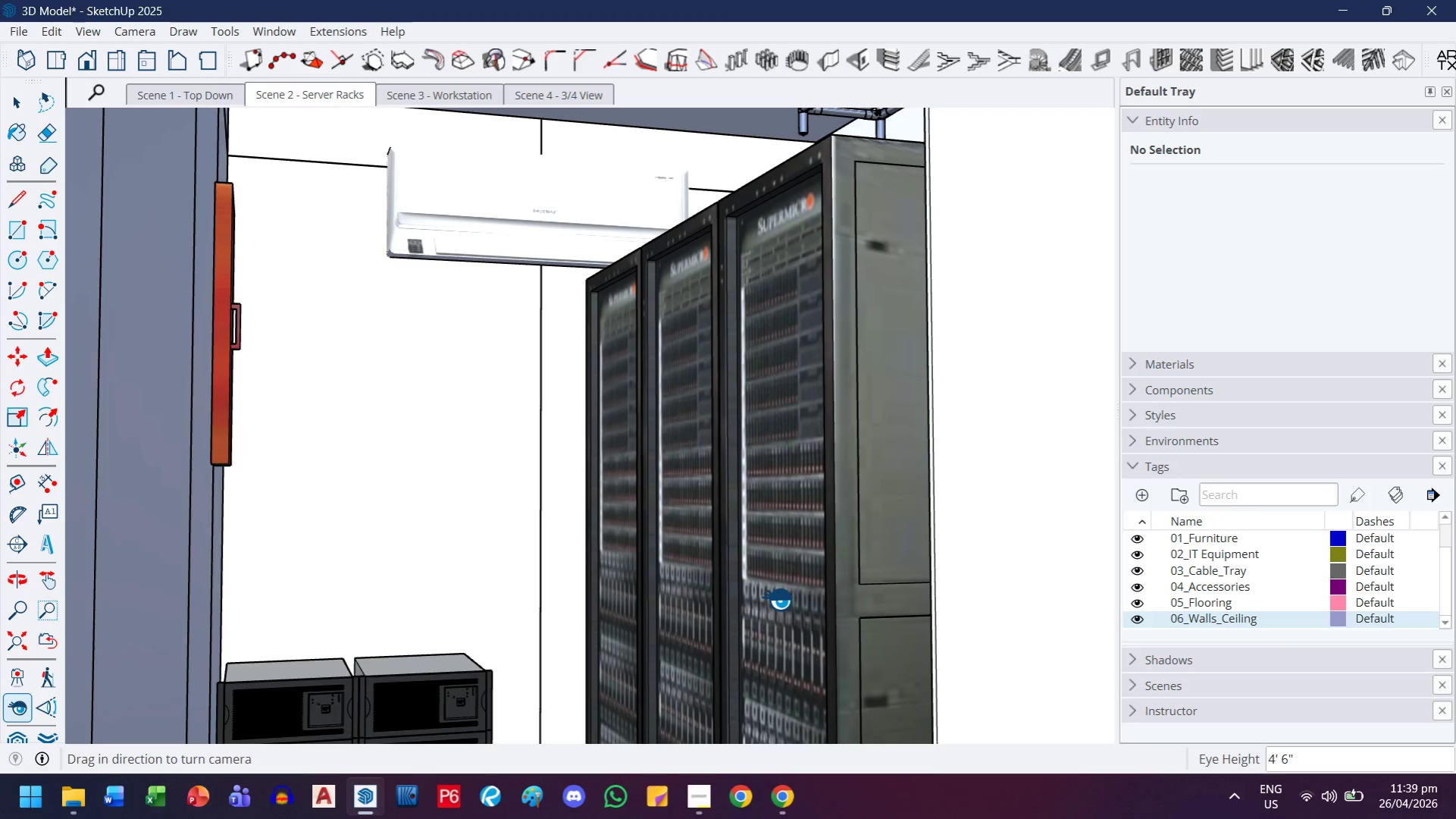 
key(4)
 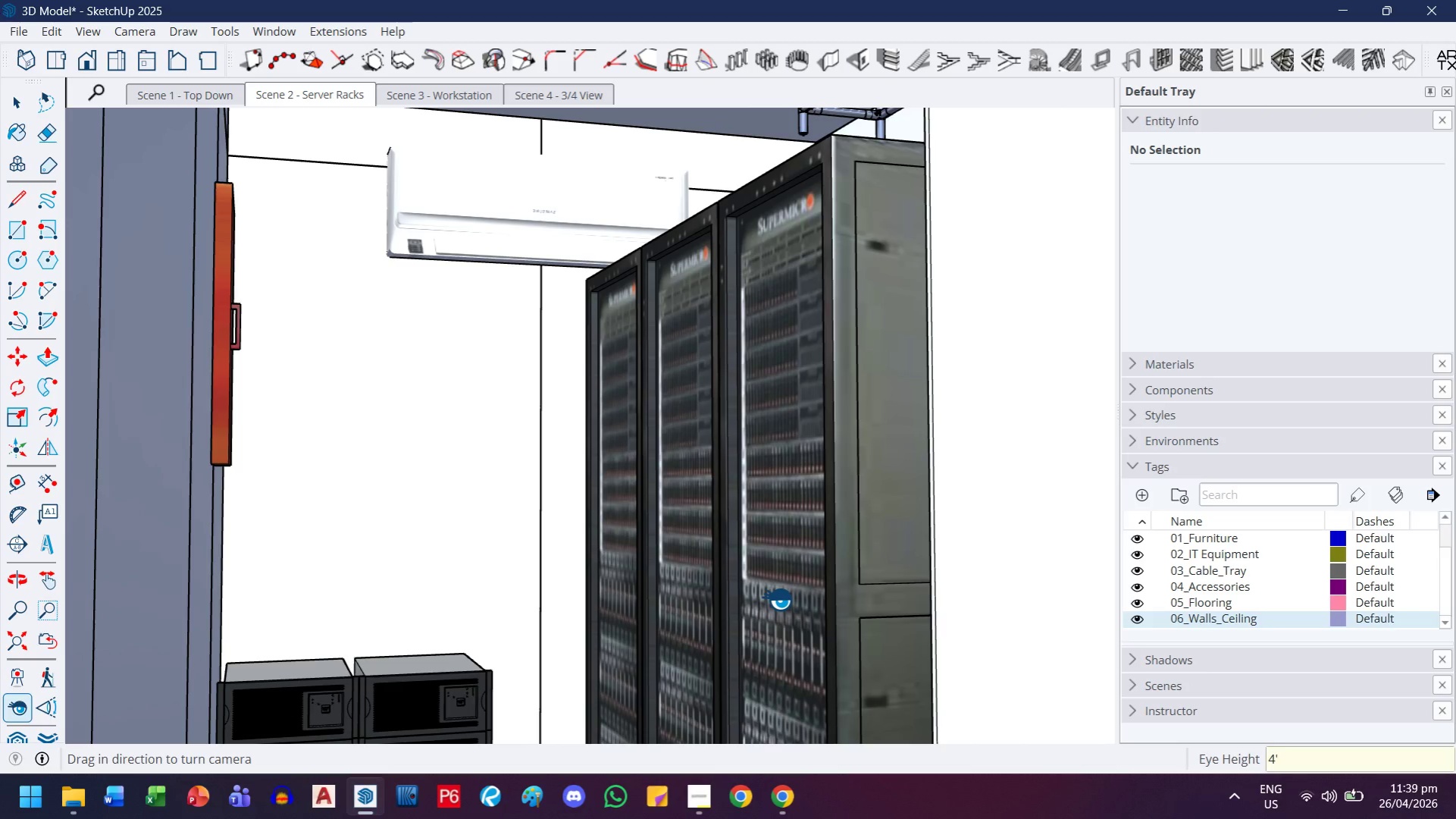 
key(Quote)
 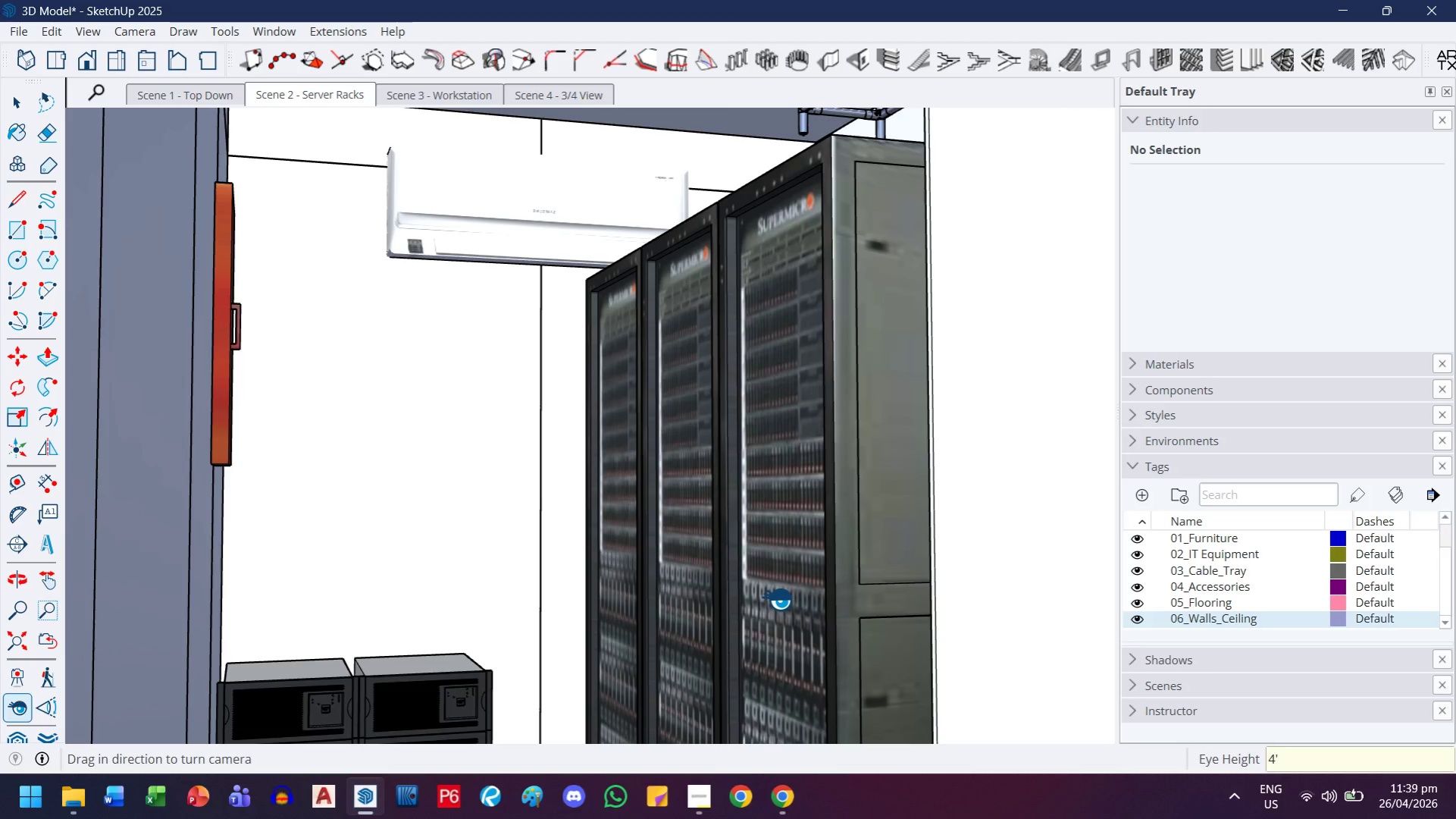 
key(Enter)
 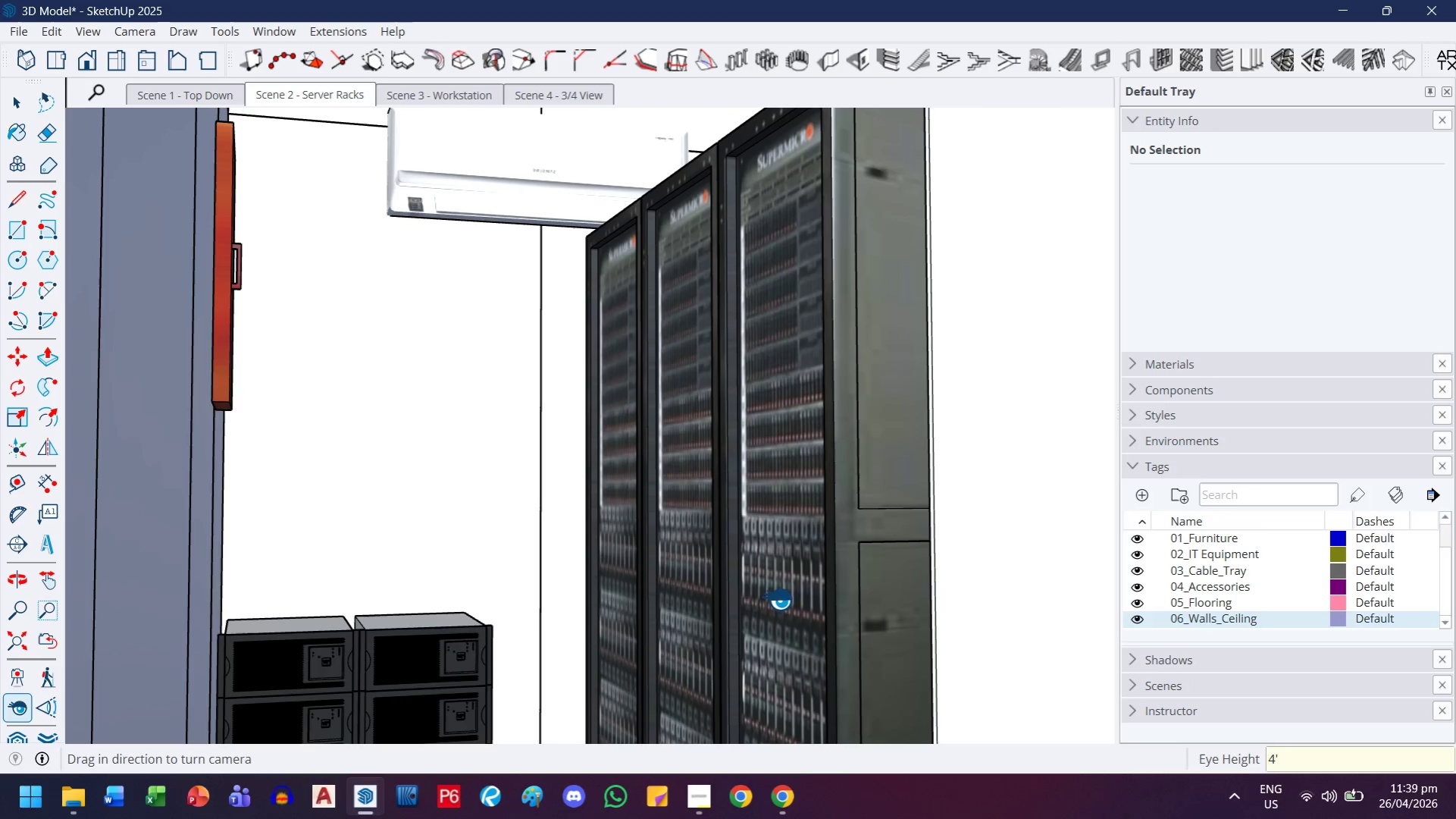 
left_click_drag(start_coordinate=[718, 593], to_coordinate=[734, 593])
 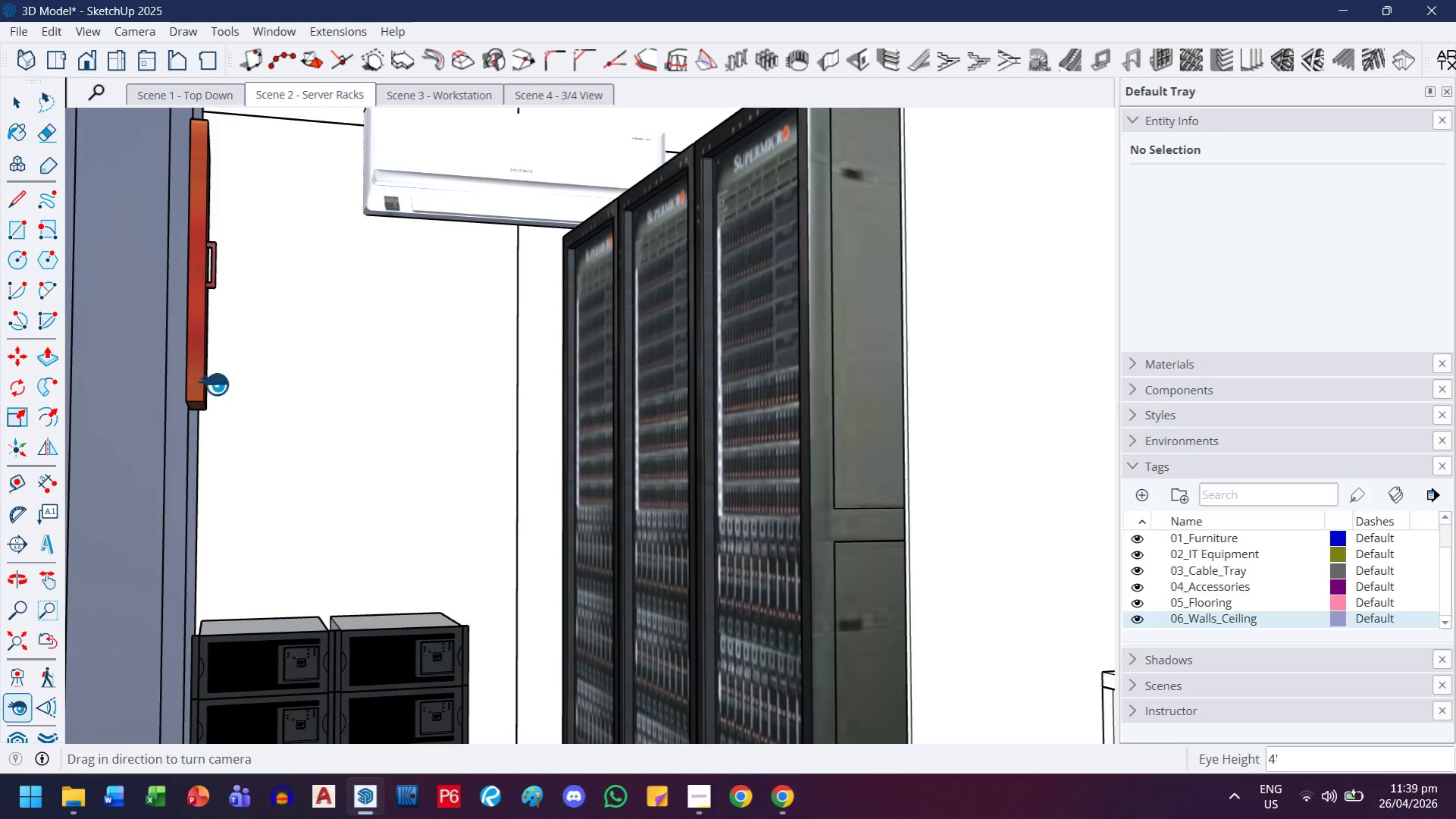 
right_click([315, 86])
 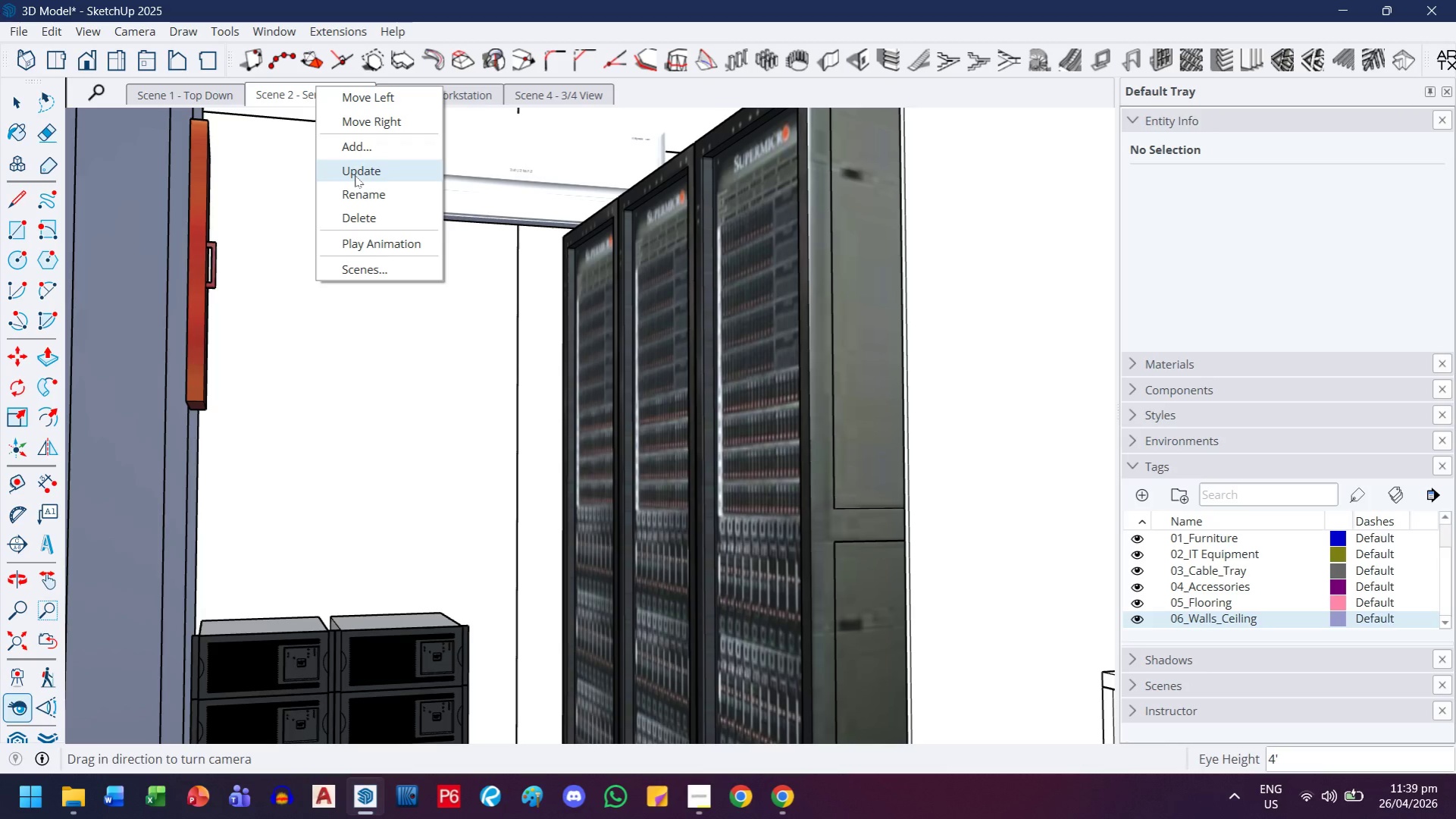 
left_click([355, 175])
 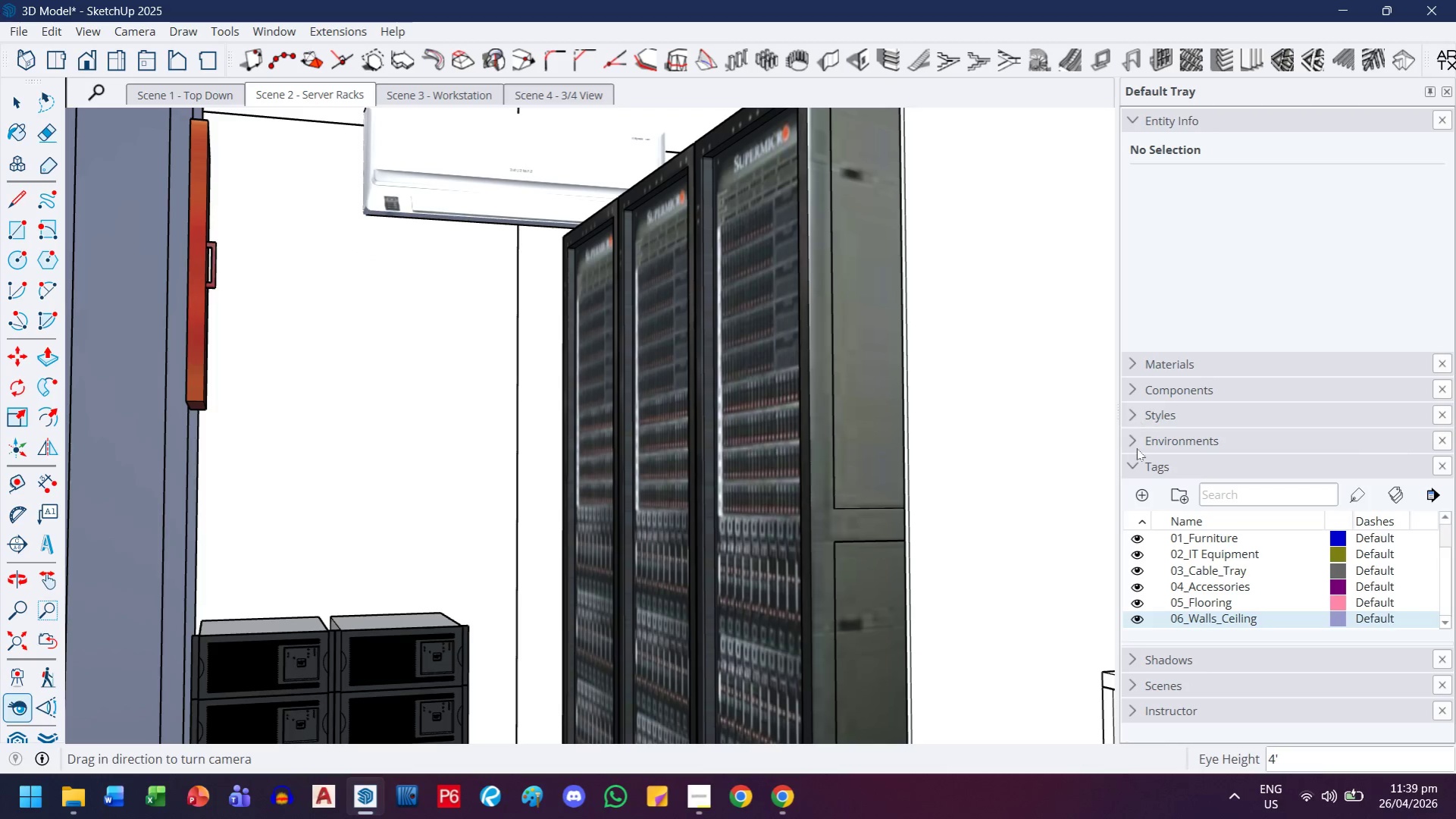 
left_click([1138, 464])
 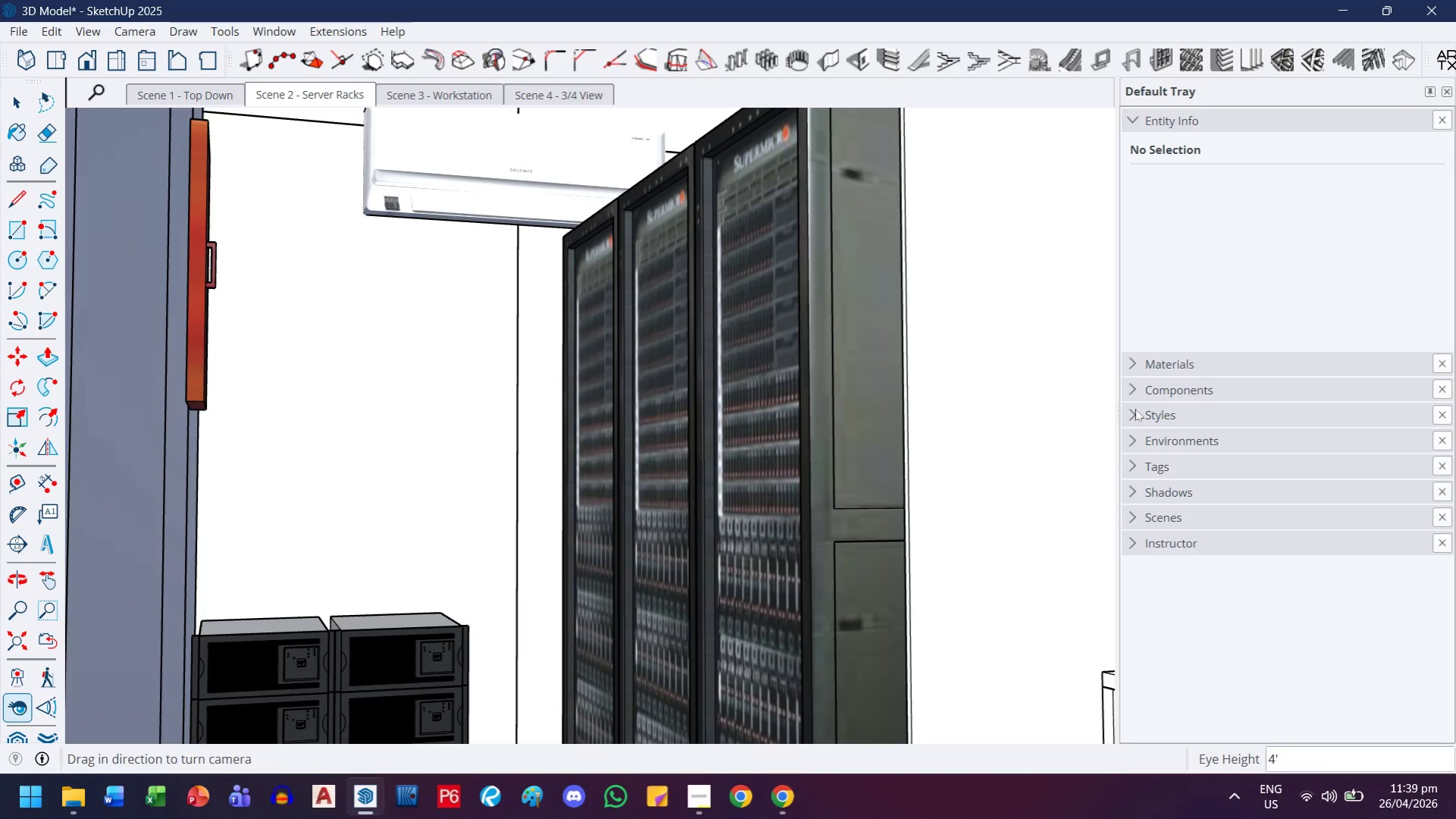 
left_click([1139, 414])
 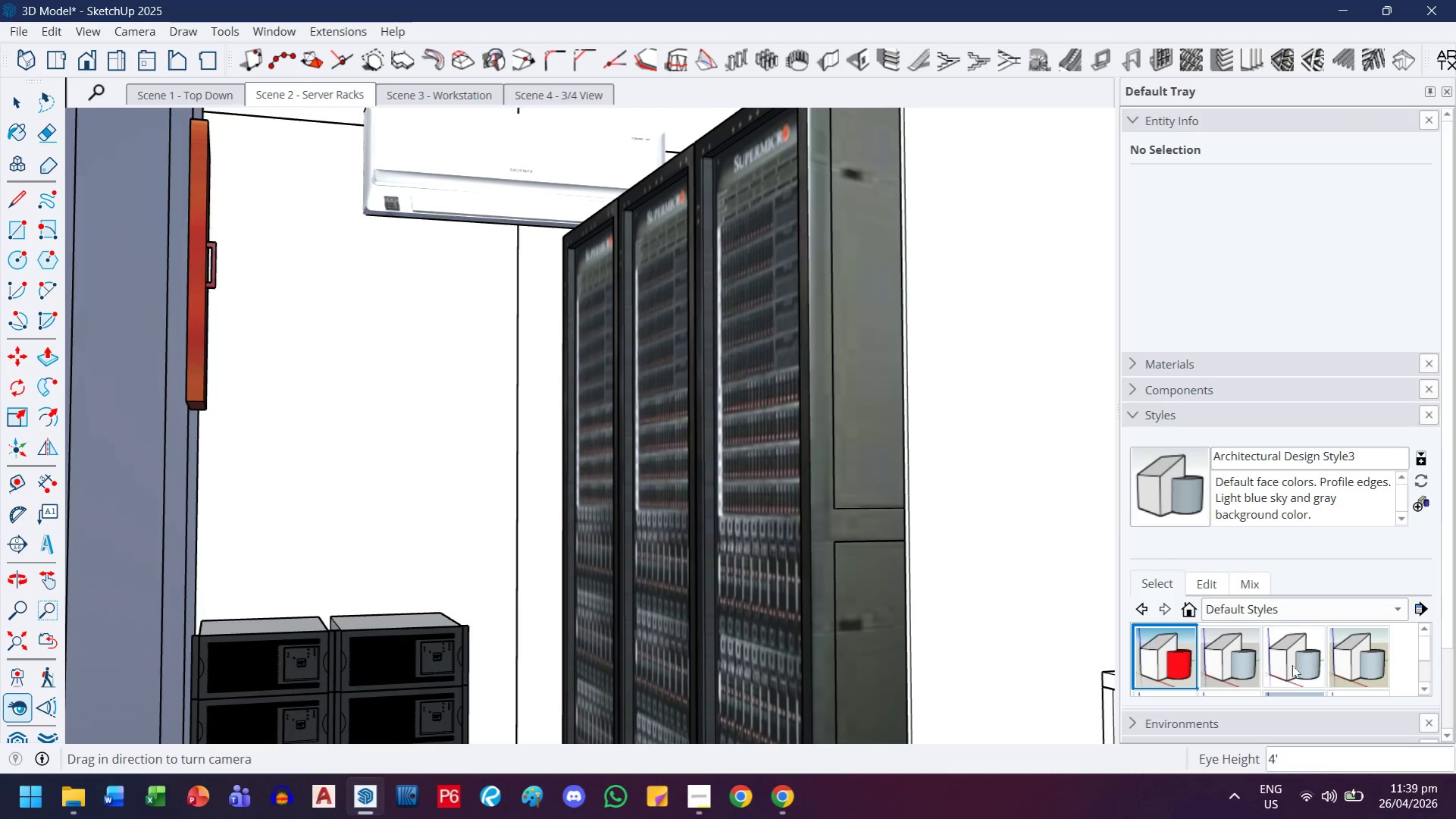 
left_click([1286, 657])
 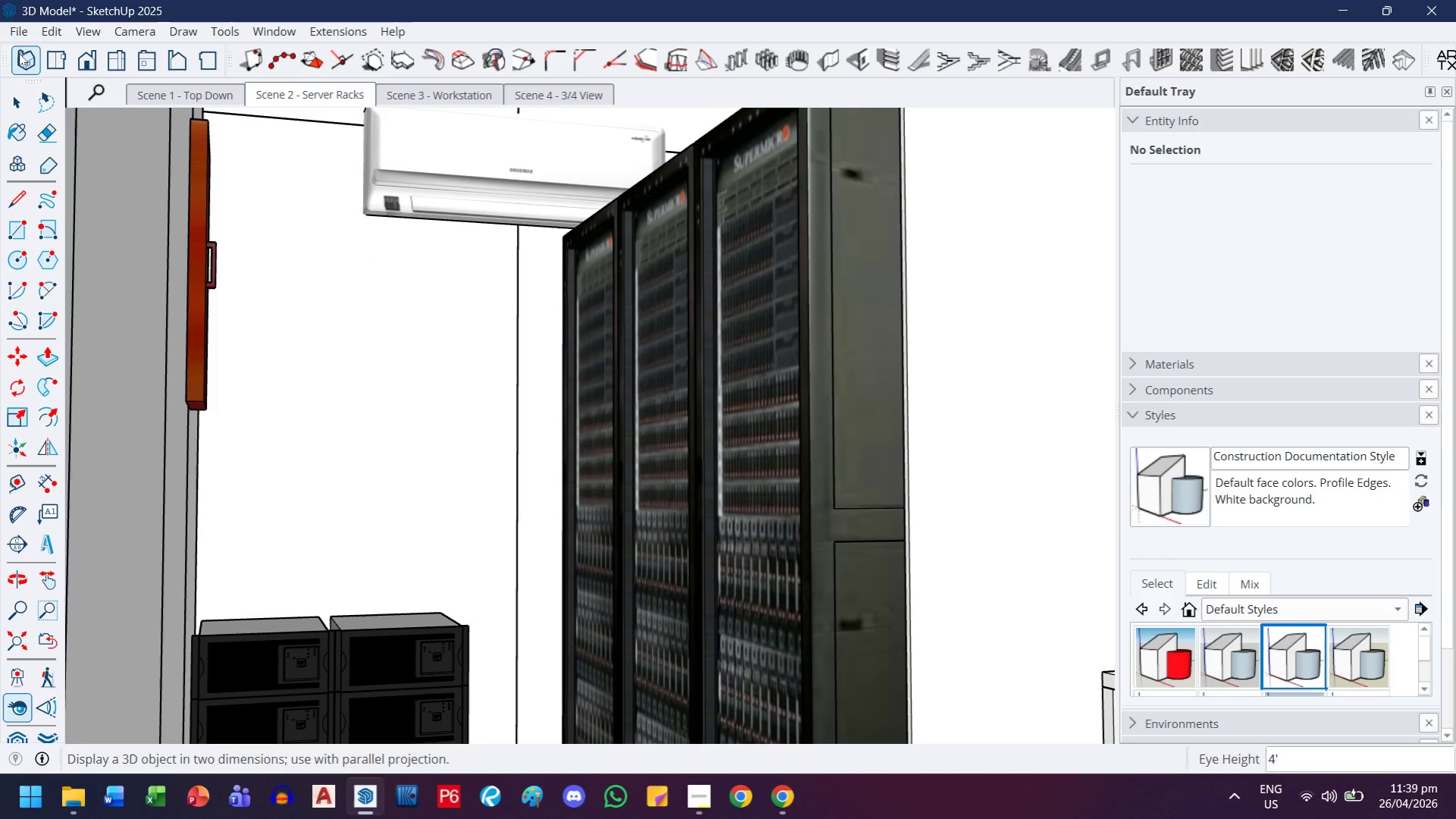 
key(Control+ControlLeft)
 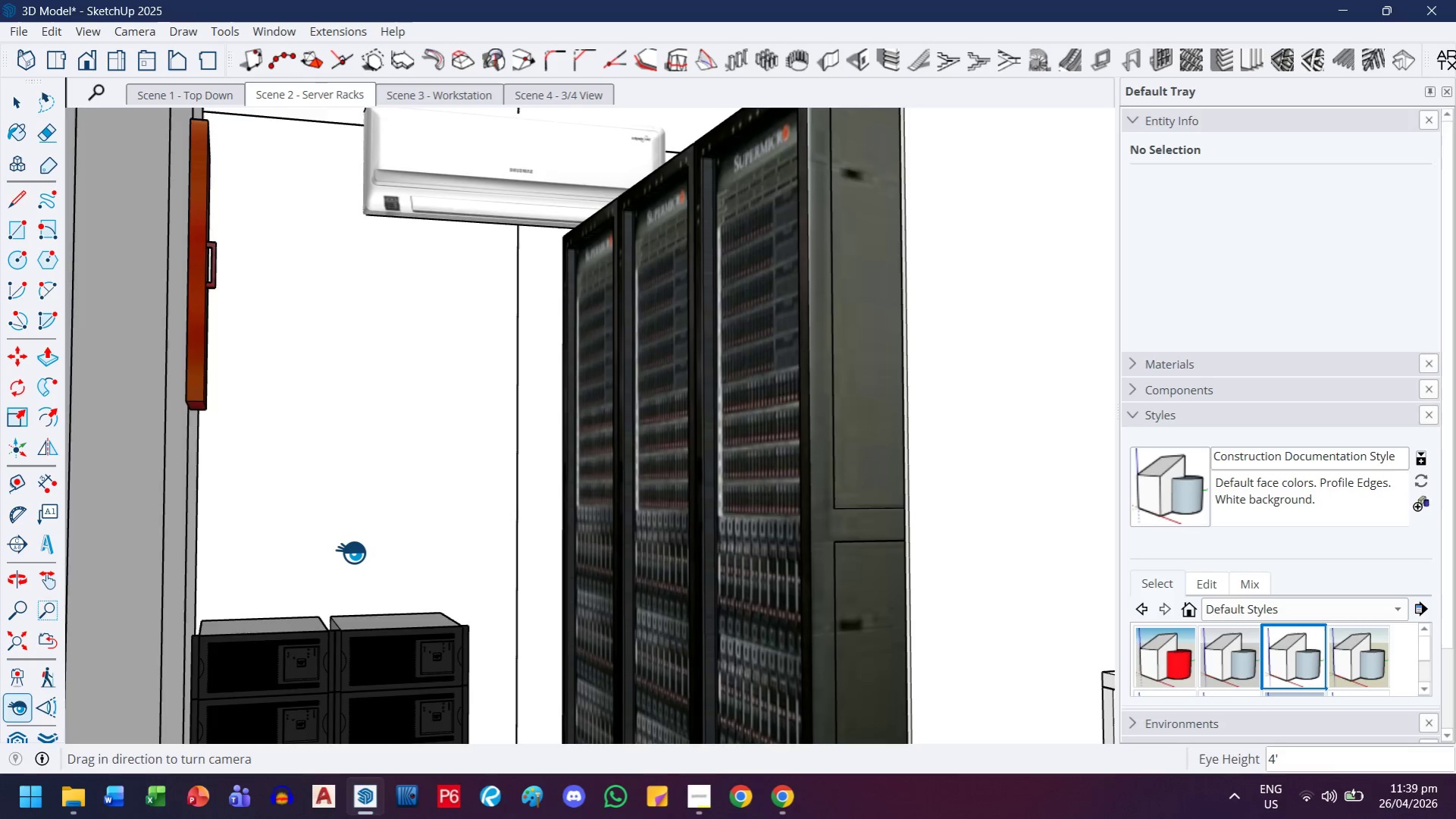 
key(Control+Z)
 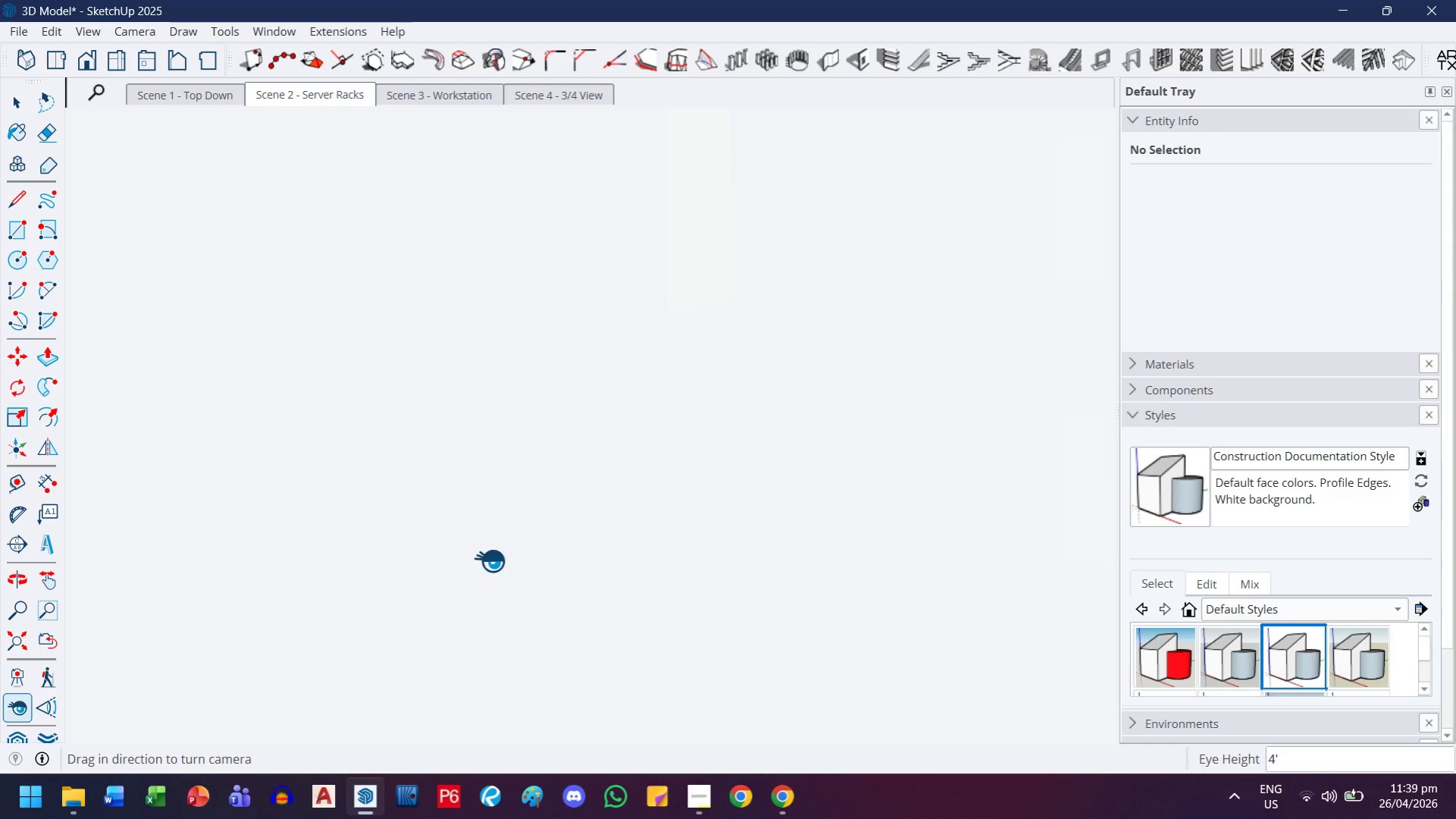 
key(Control+Y)
 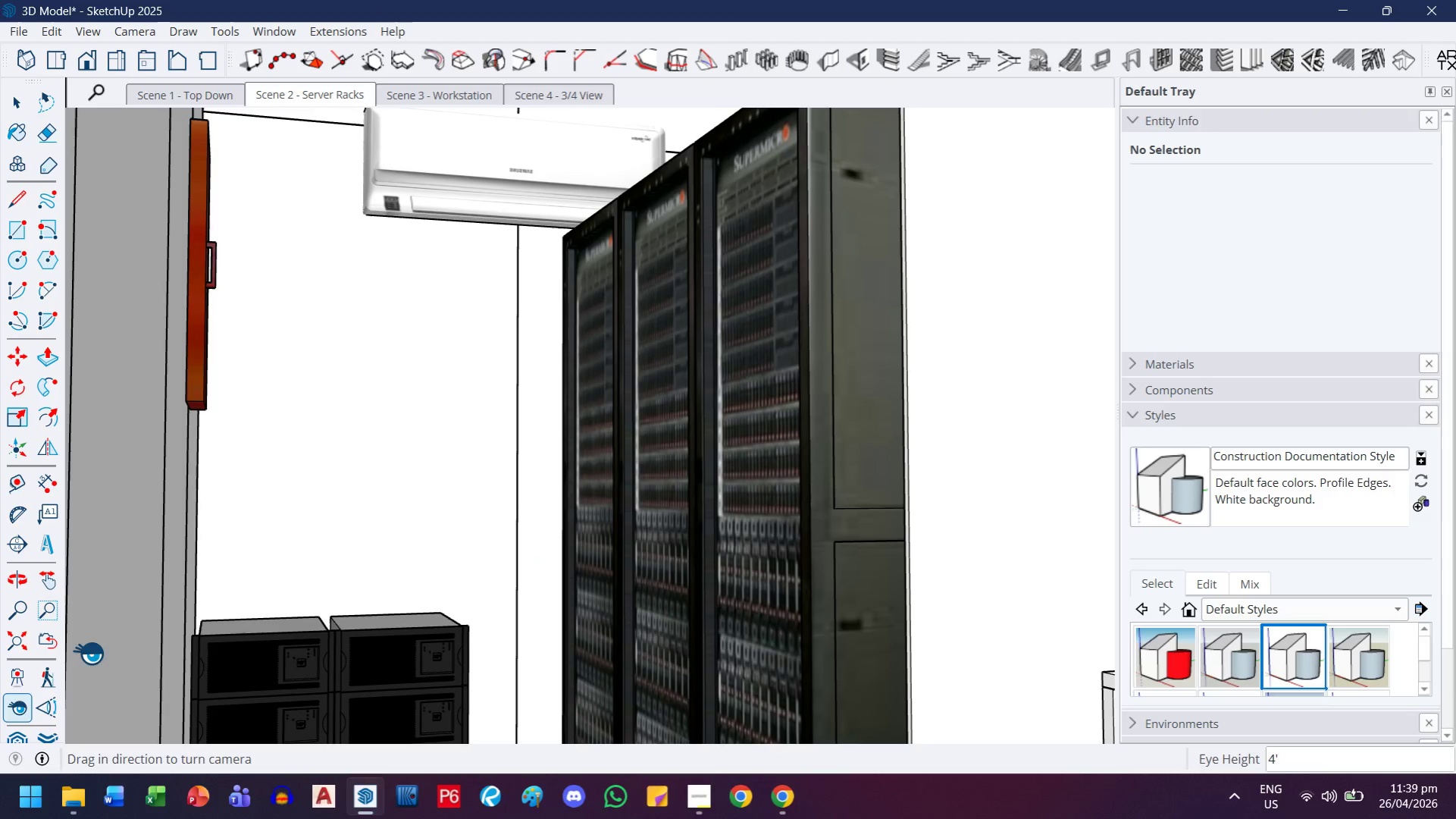 
left_click([52, 645])
 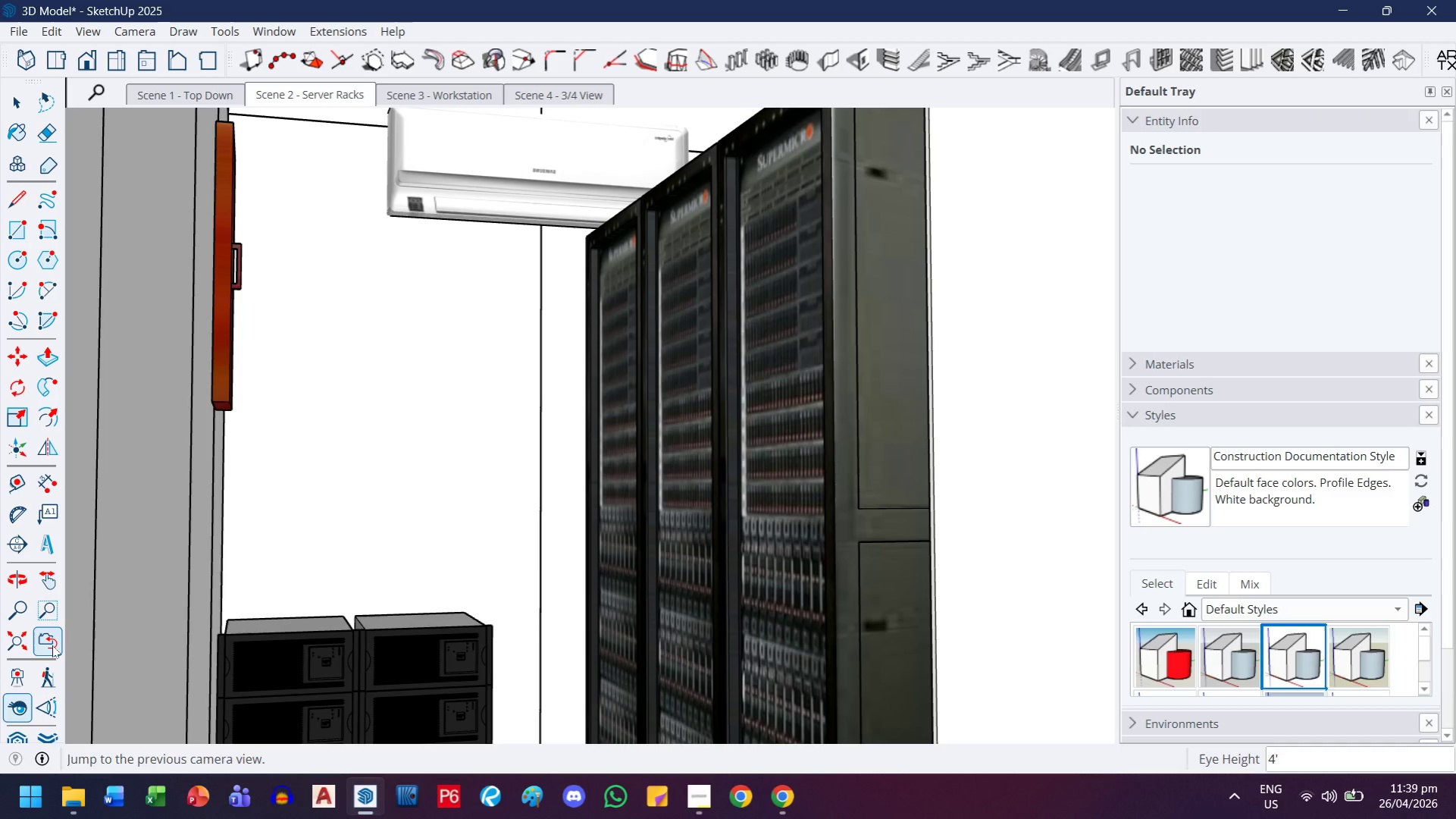 
left_click_drag(start_coordinate=[384, 559], to_coordinate=[420, 565])
 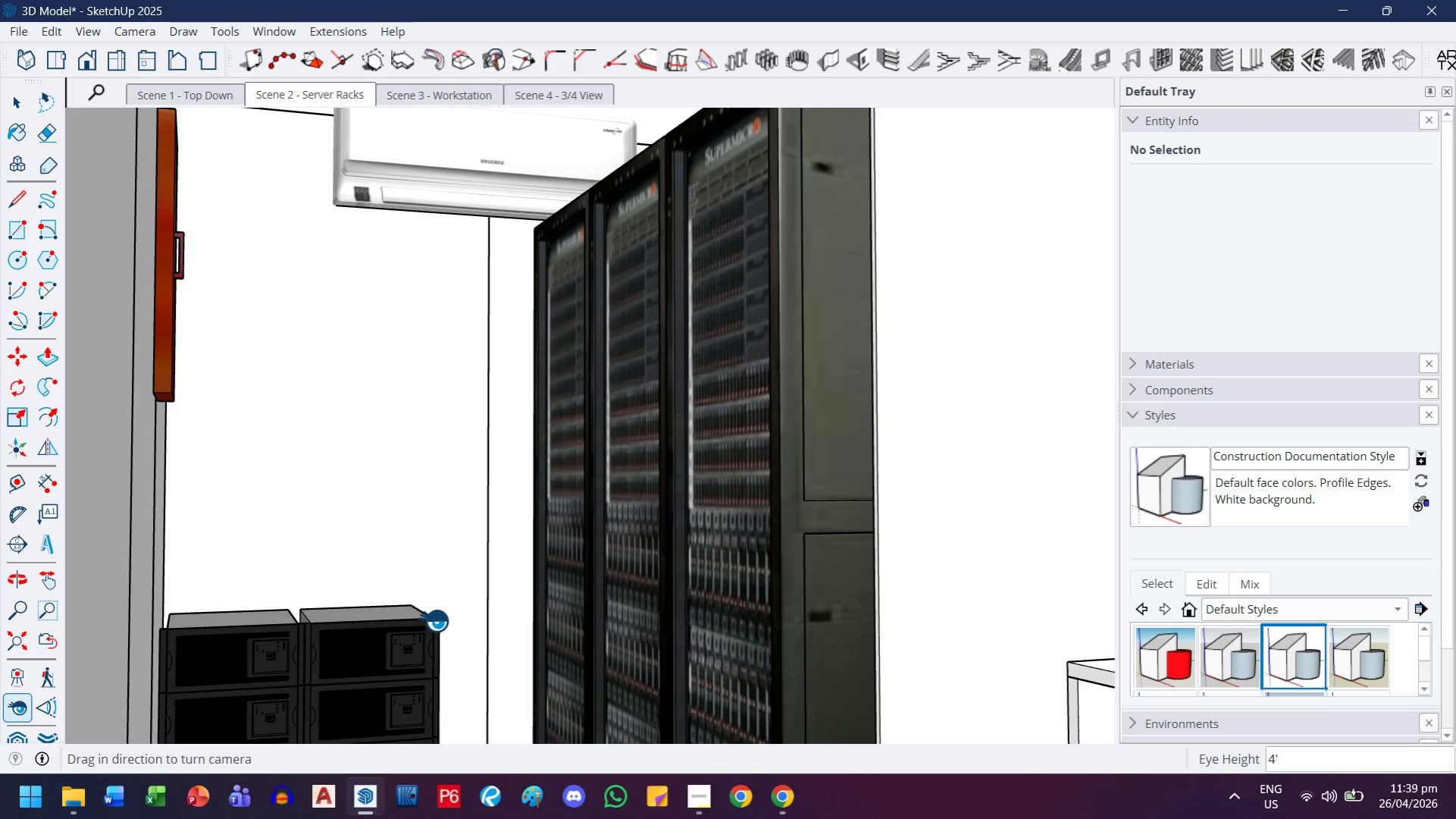 
key(4)
 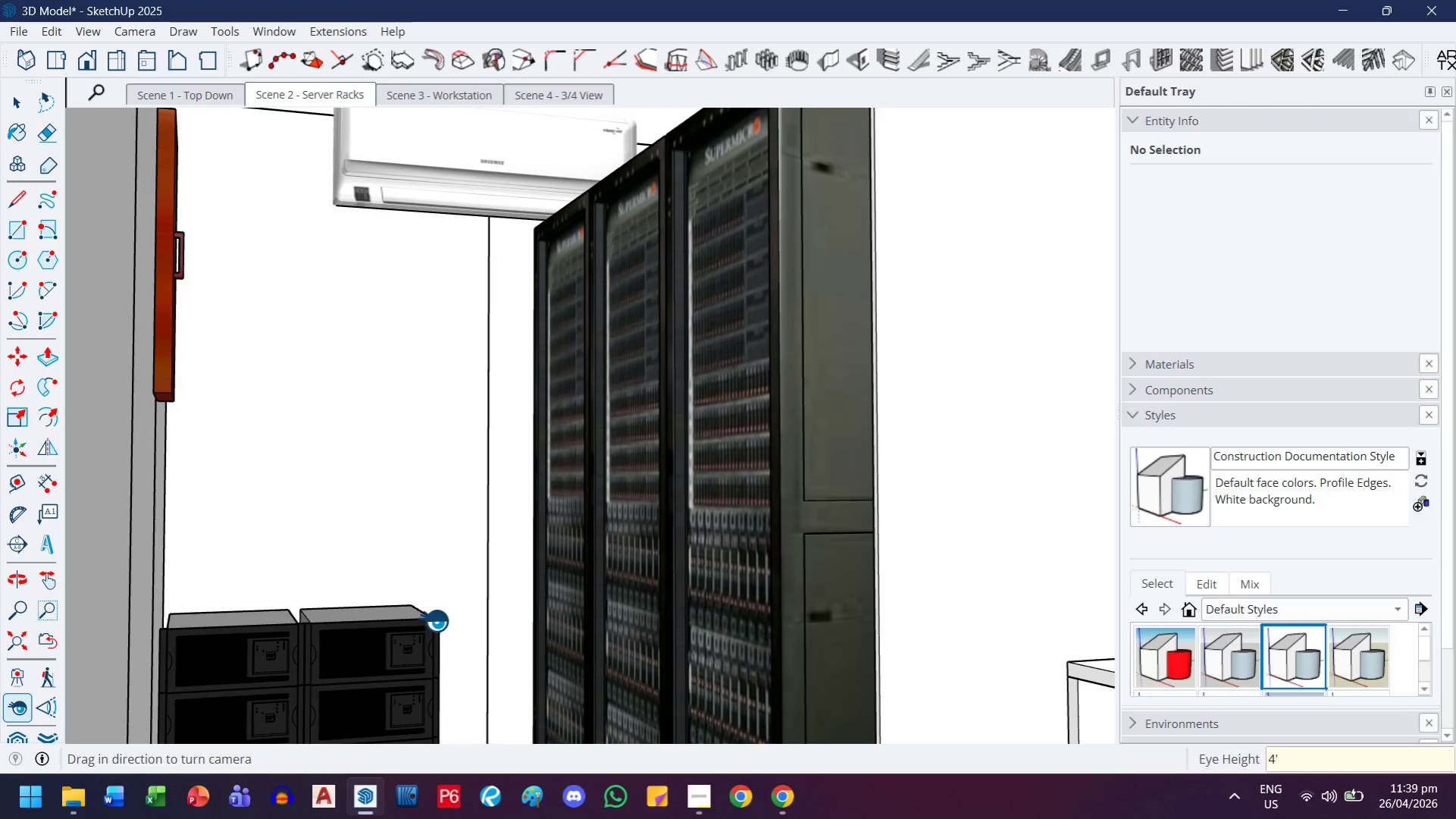 
key(Quote)
 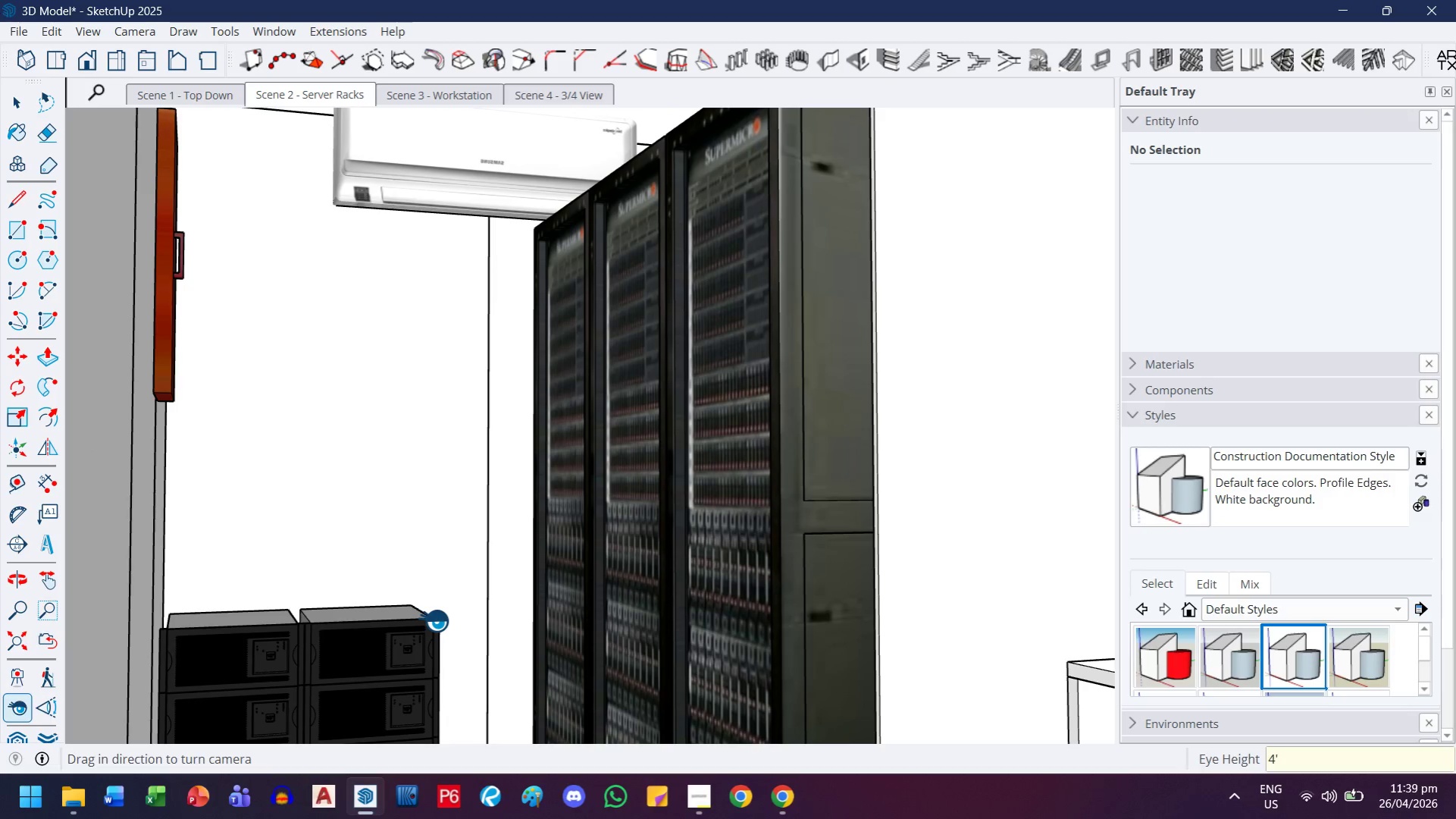 
key(Enter)
 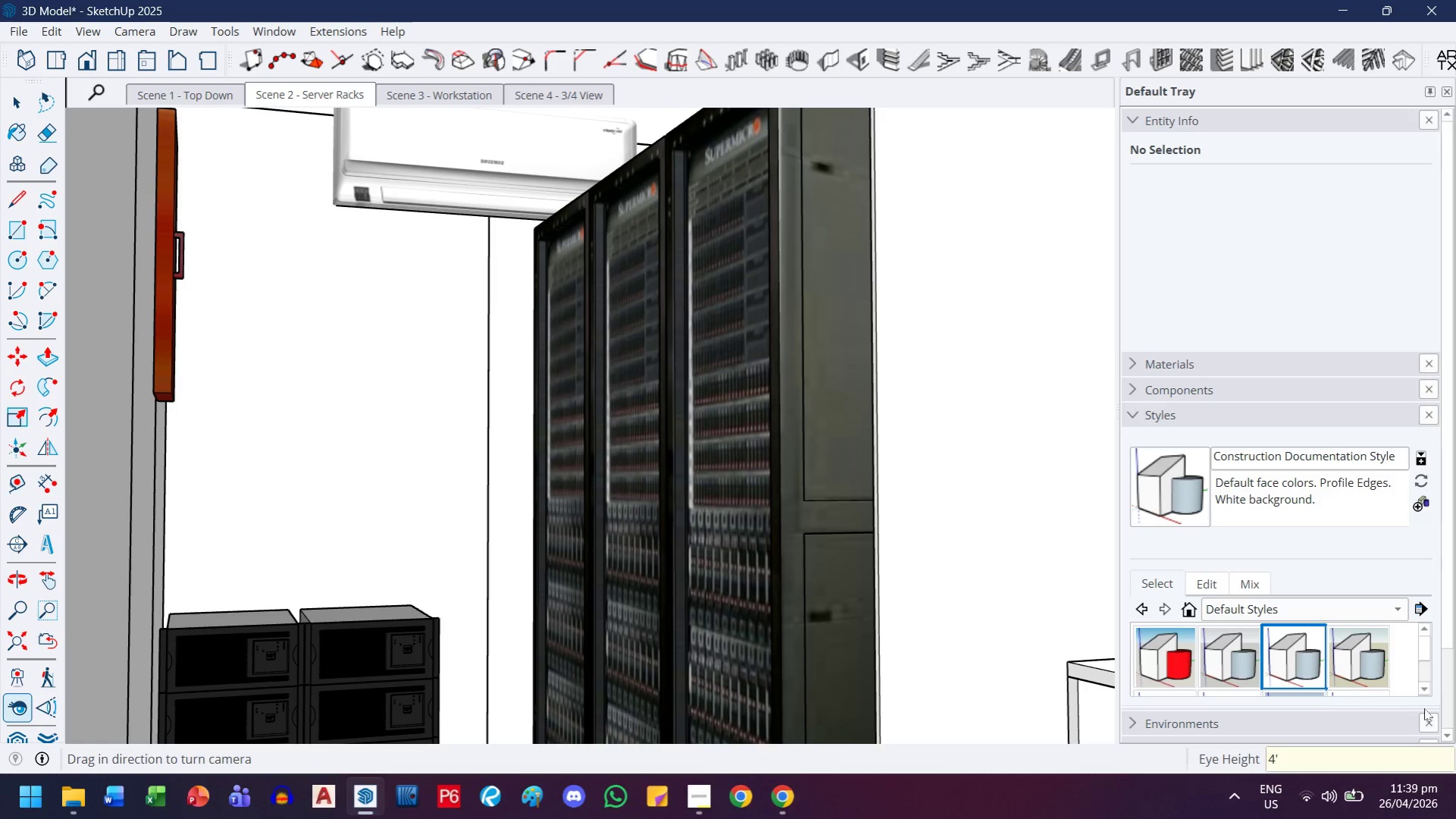 
left_click([1267, 654])
 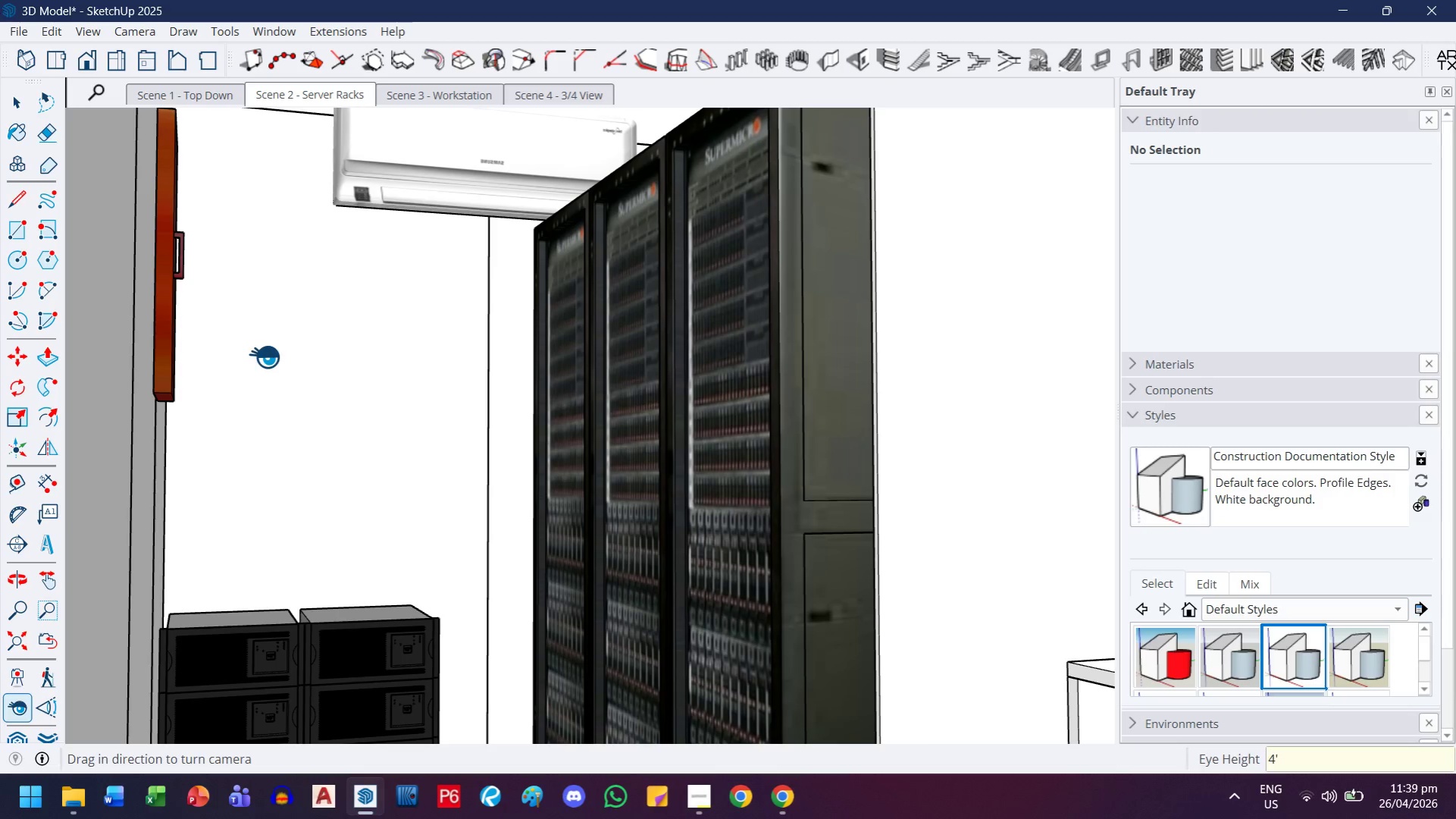 
left_click([82, 31])
 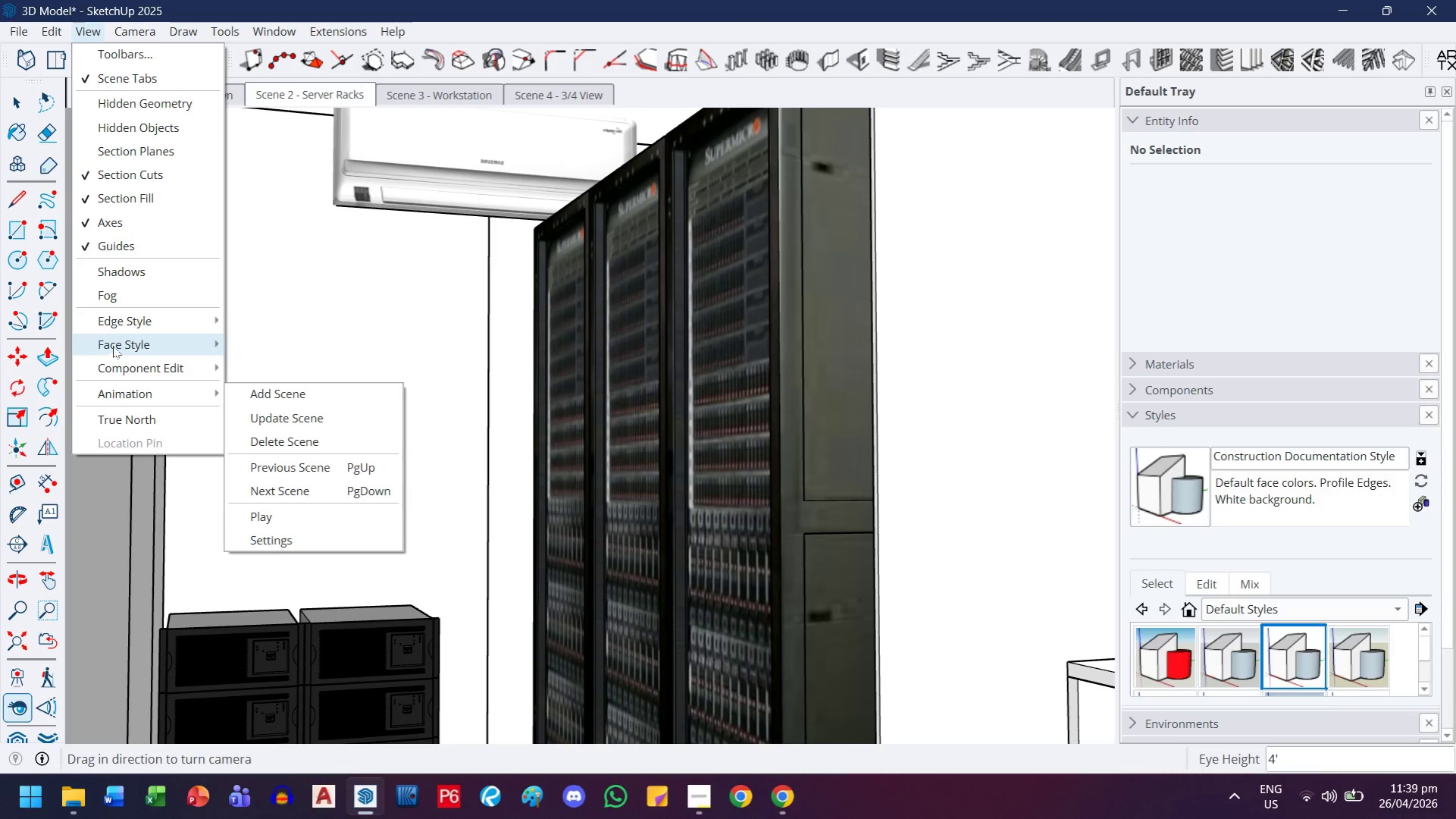 
left_click([113, 228])
 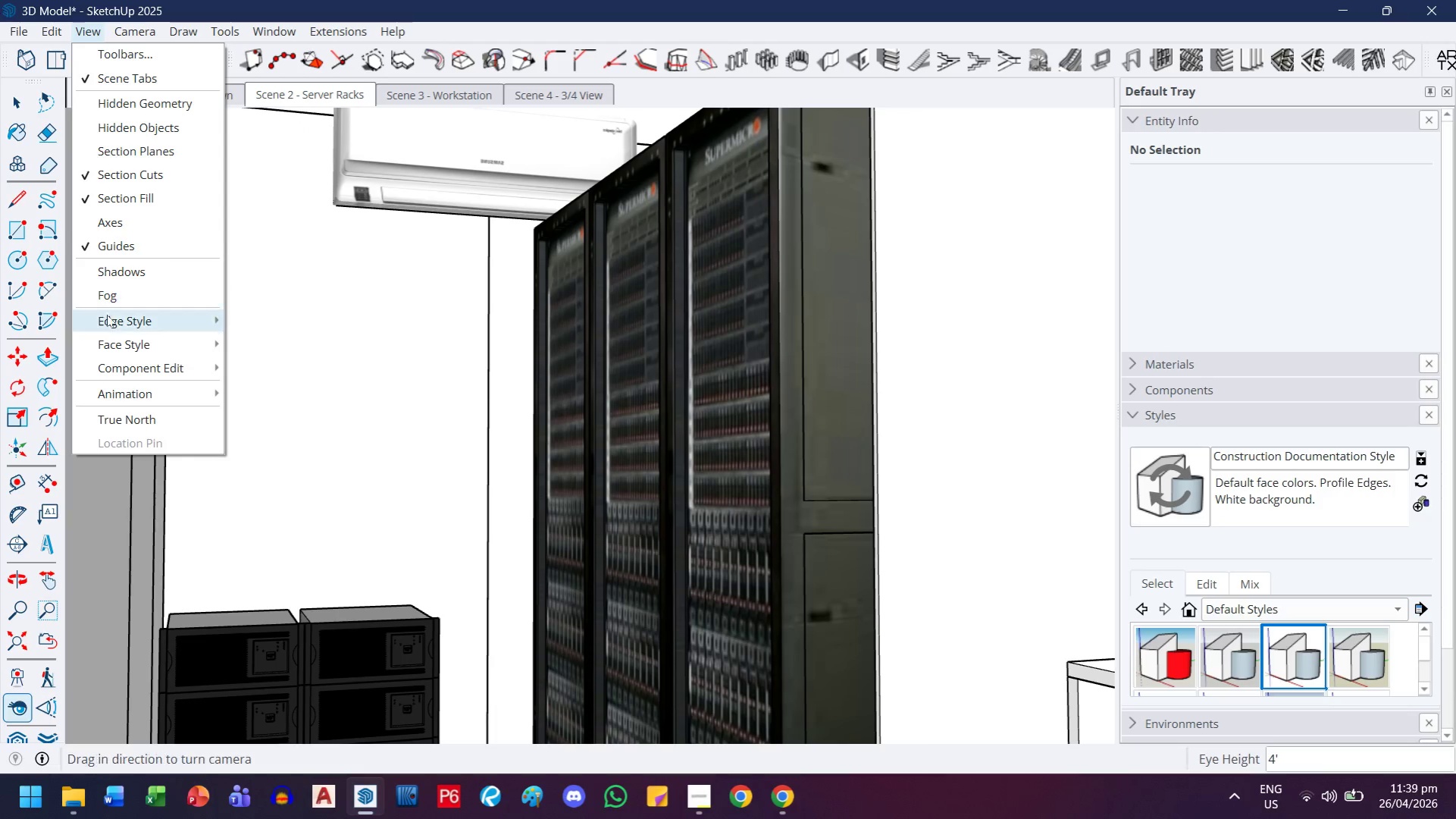 
left_click([236, 319])
 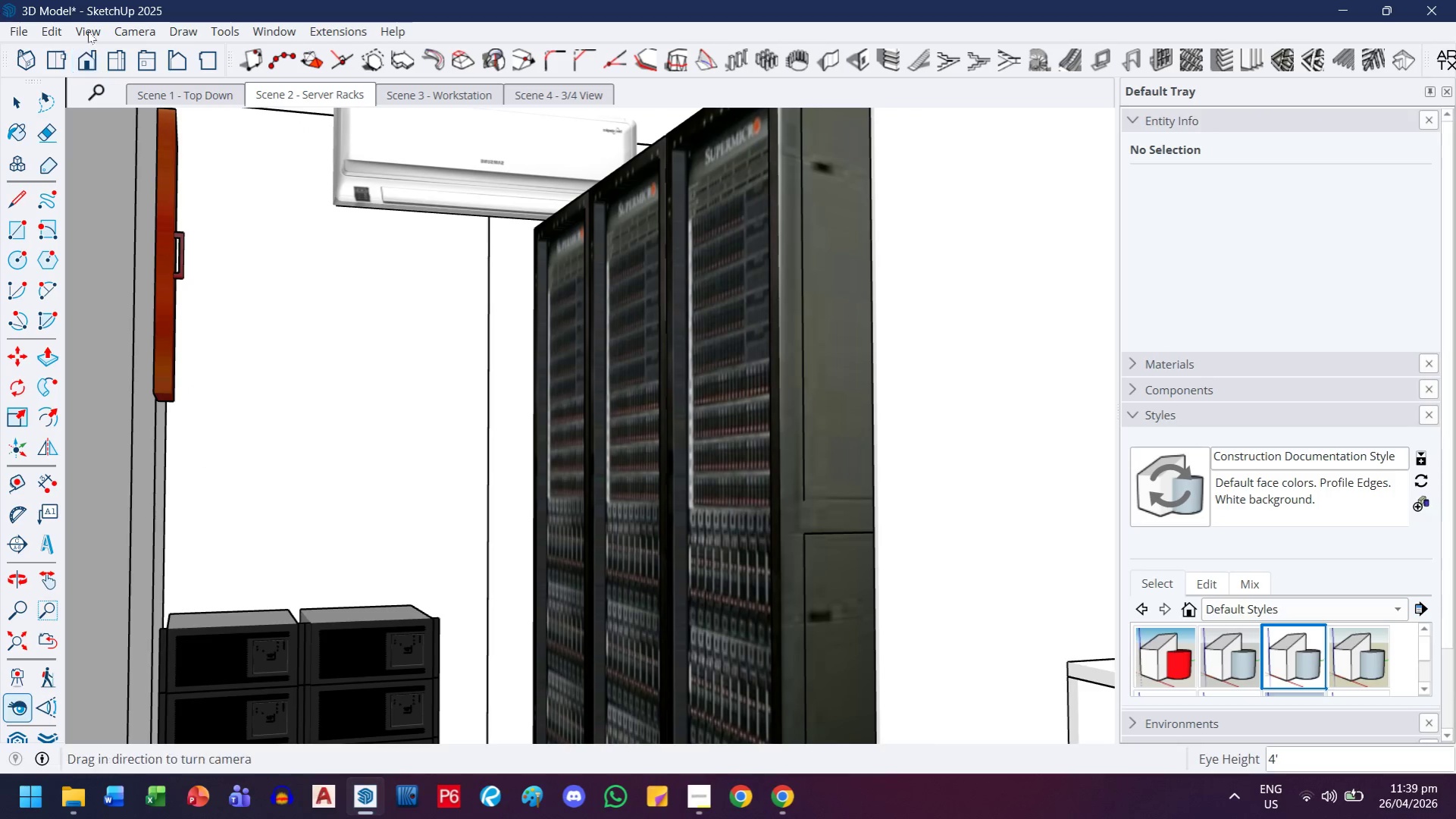 
left_click_drag(start_coordinate=[87, 30], to_coordinate=[83, 30])
 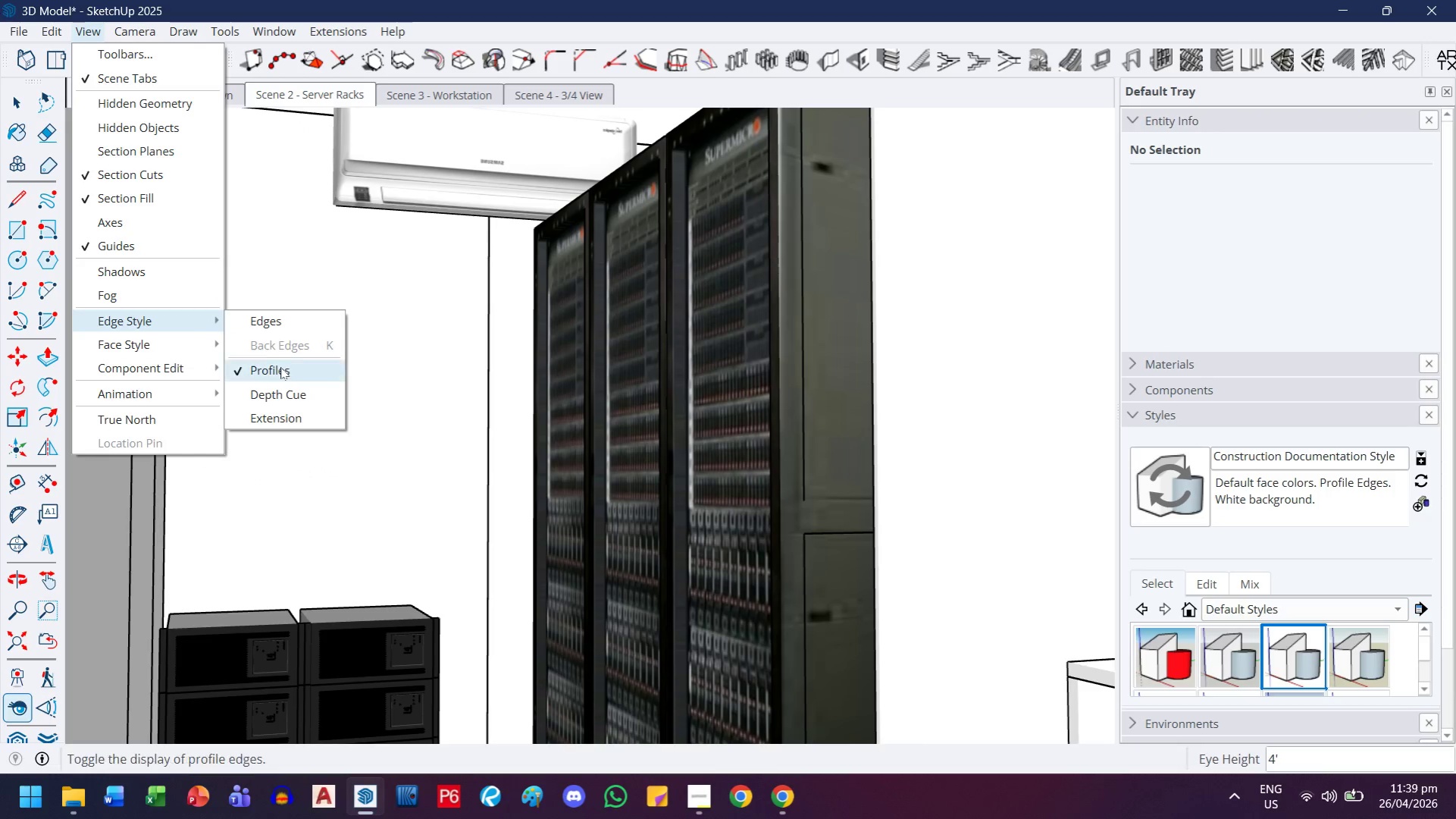 
left_click([280, 371])
 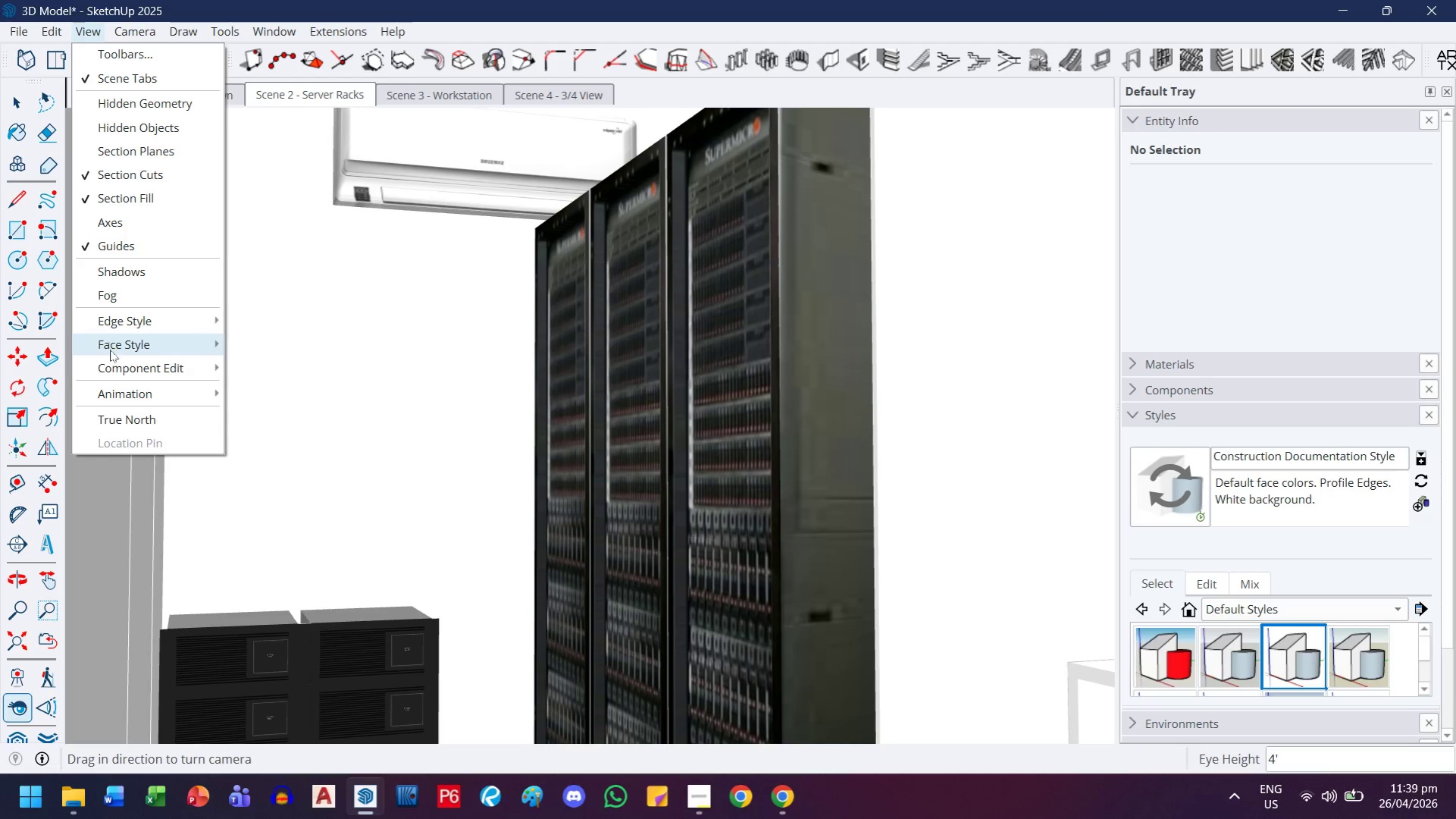 
left_click([256, 364])
 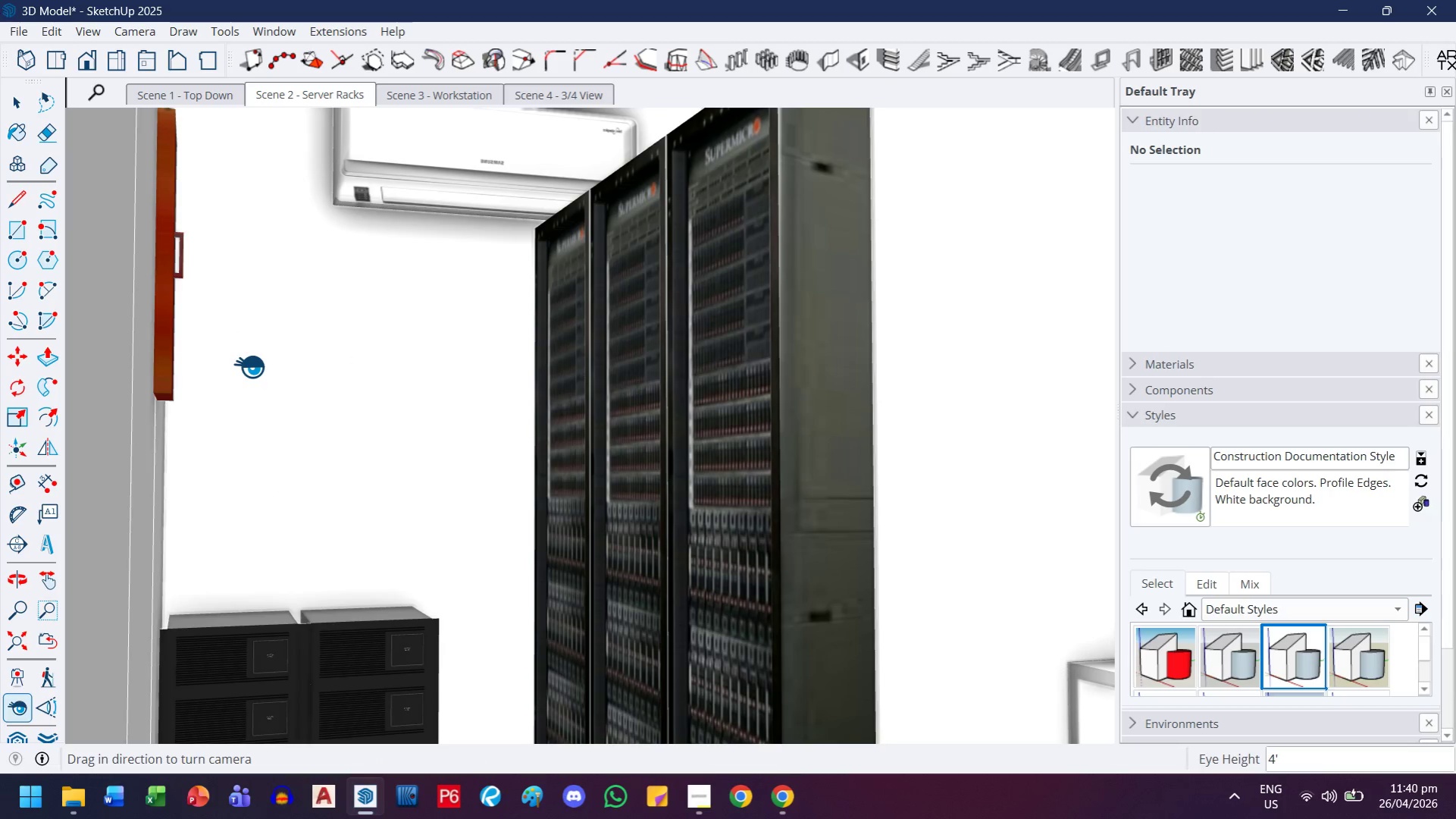 
wait(10.7)
 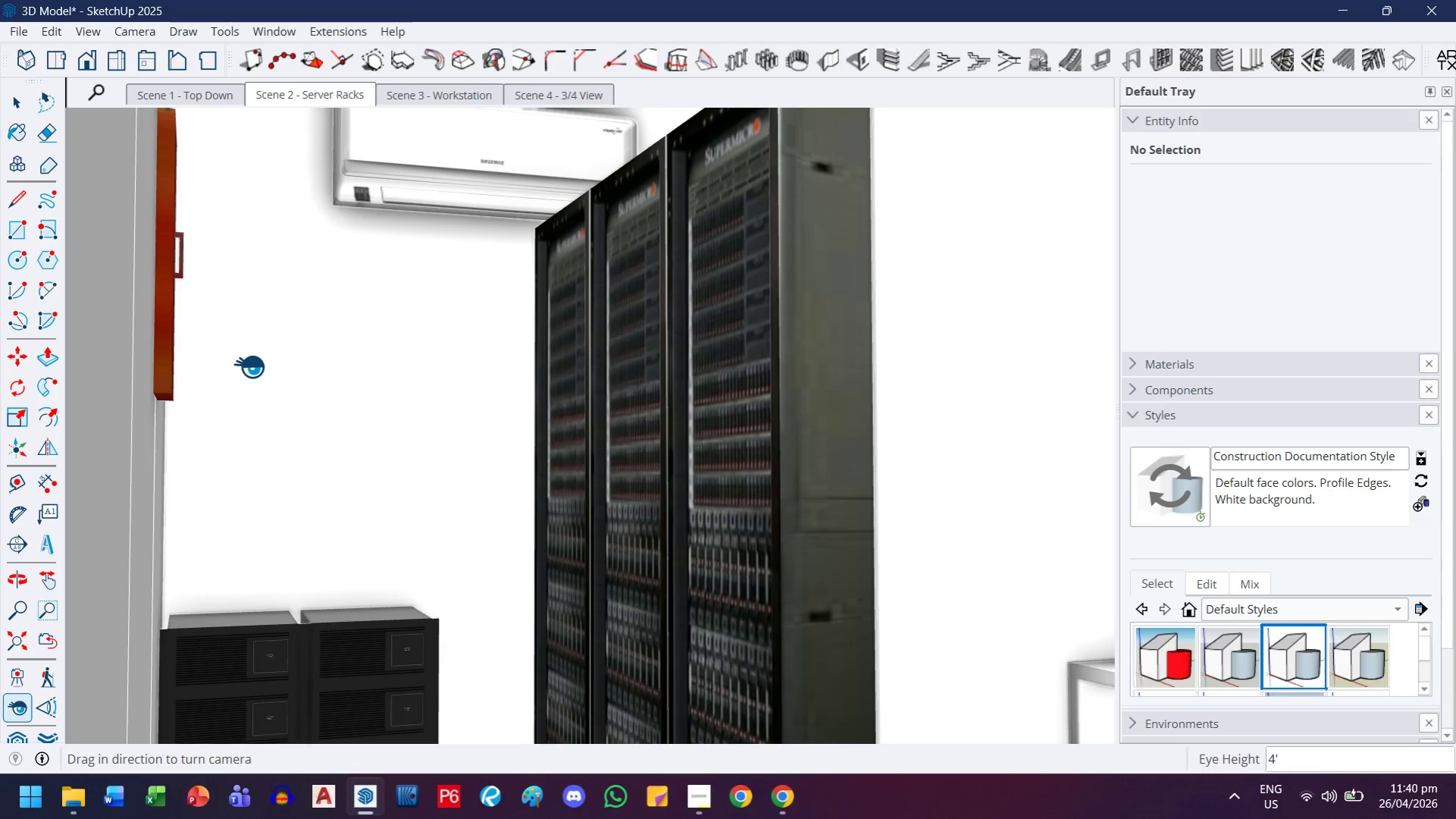 
left_click_drag(start_coordinate=[252, 379], to_coordinate=[296, 361])
 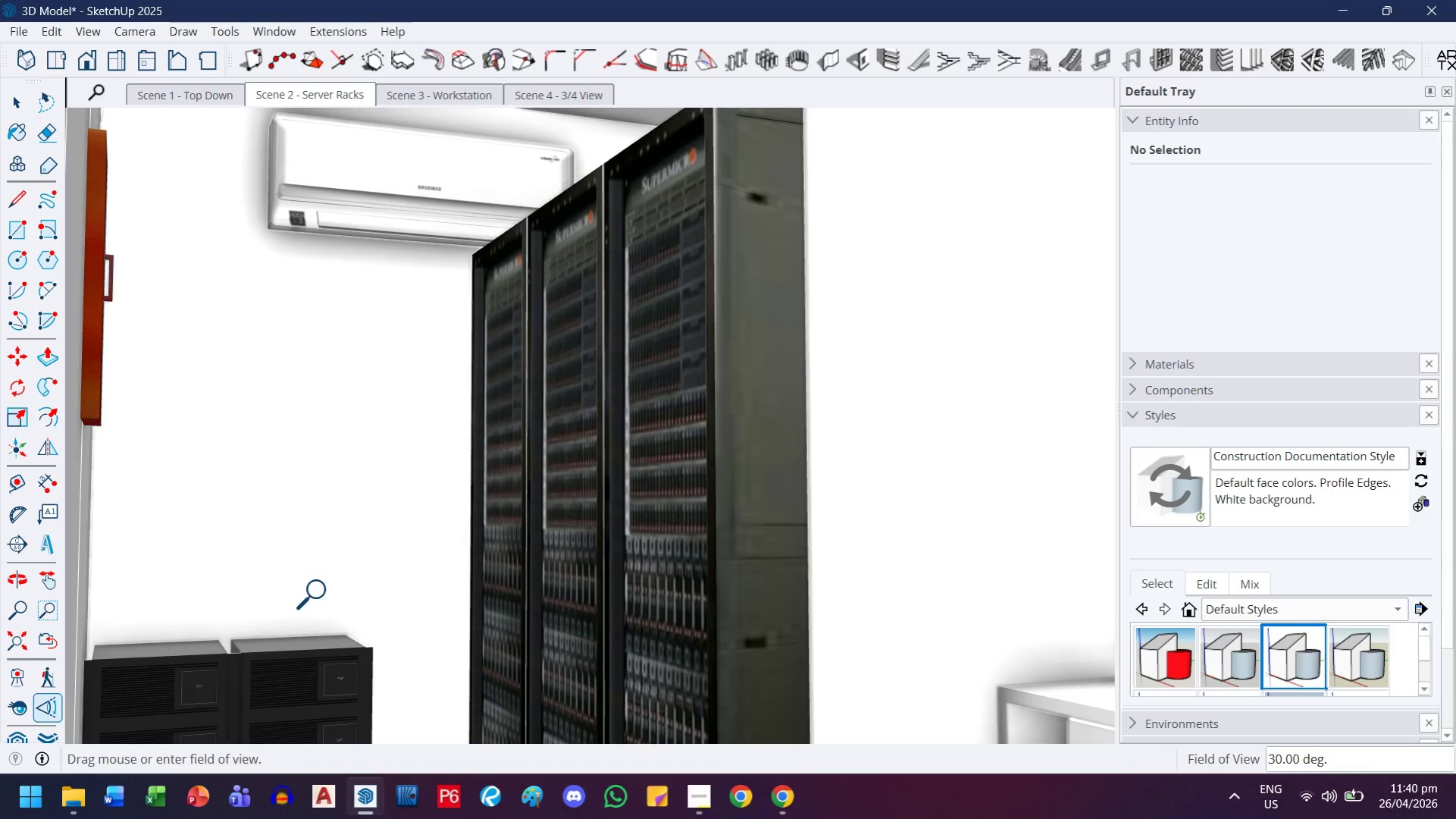 
type(20)
 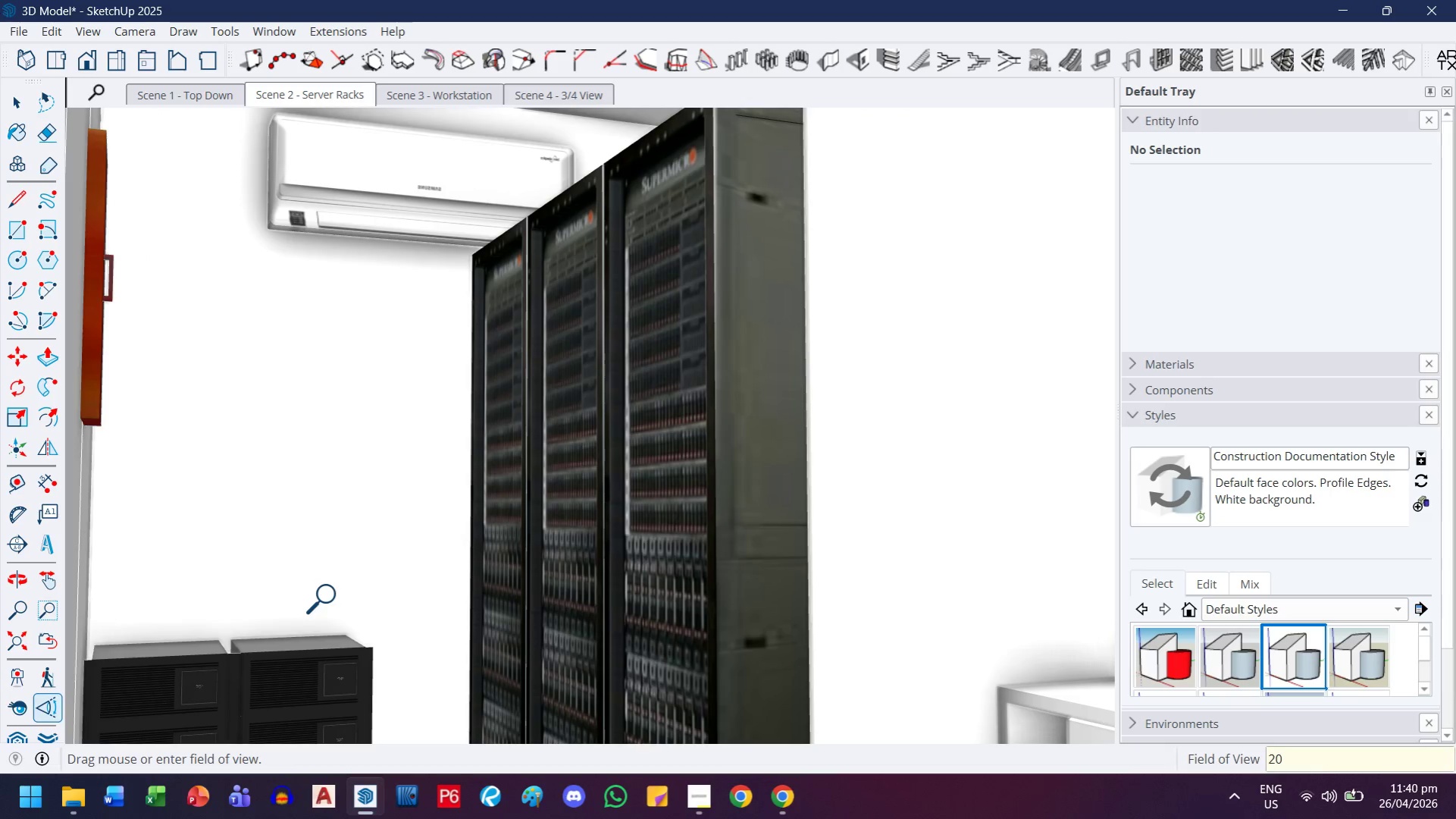 
key(Enter)
 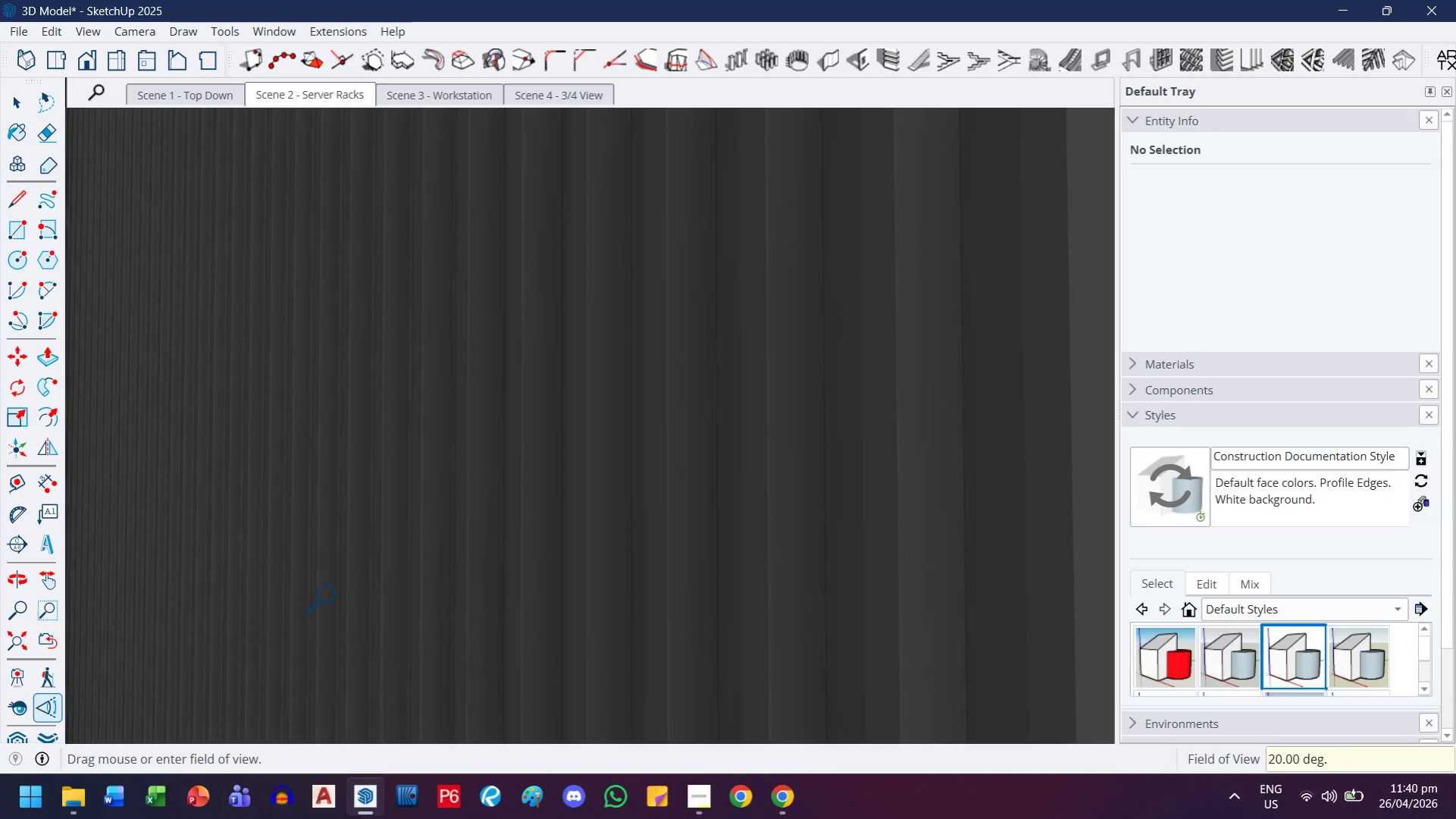 
type(40)
 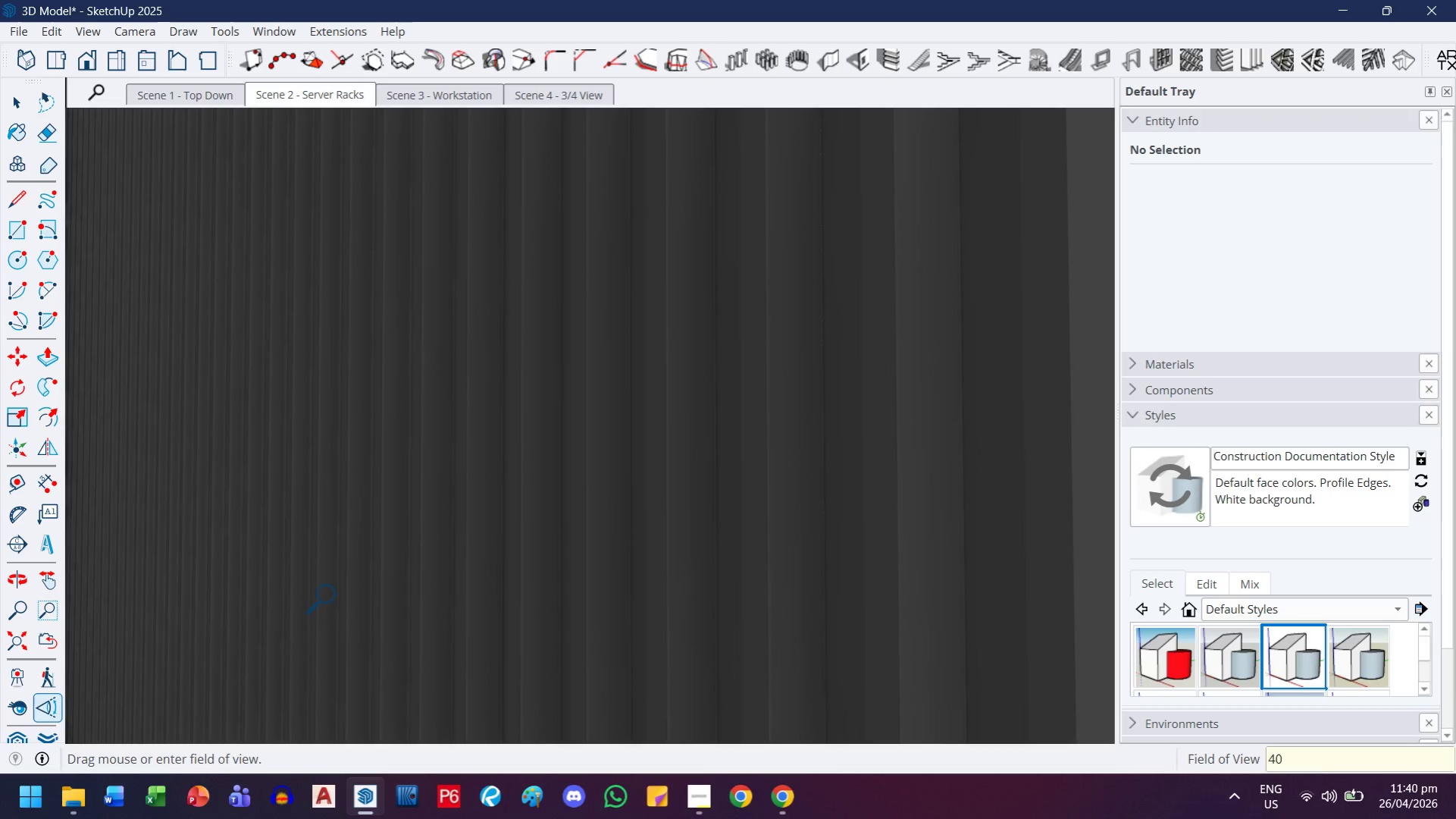 
key(Enter)
 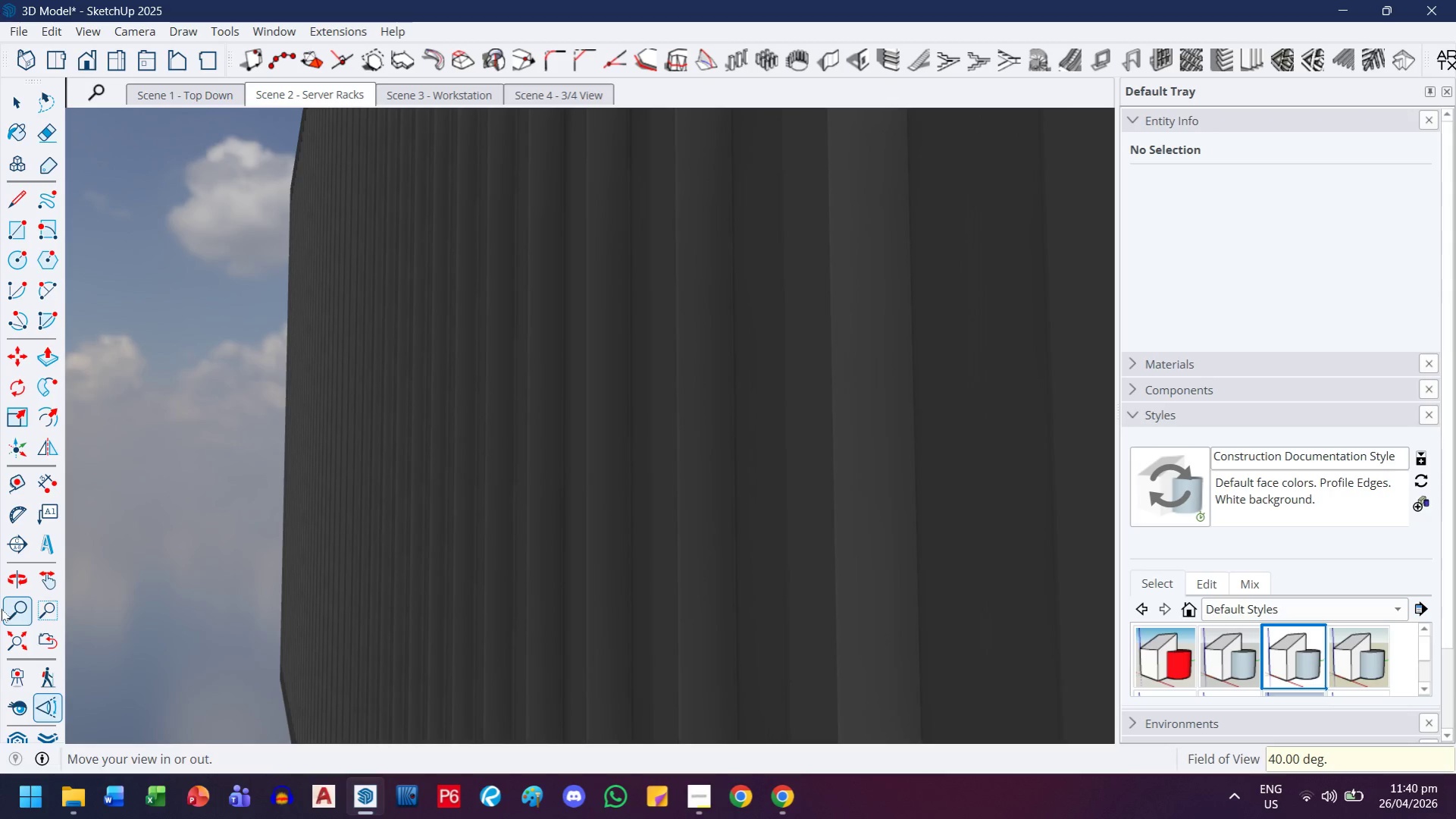 
left_click([37, 639])
 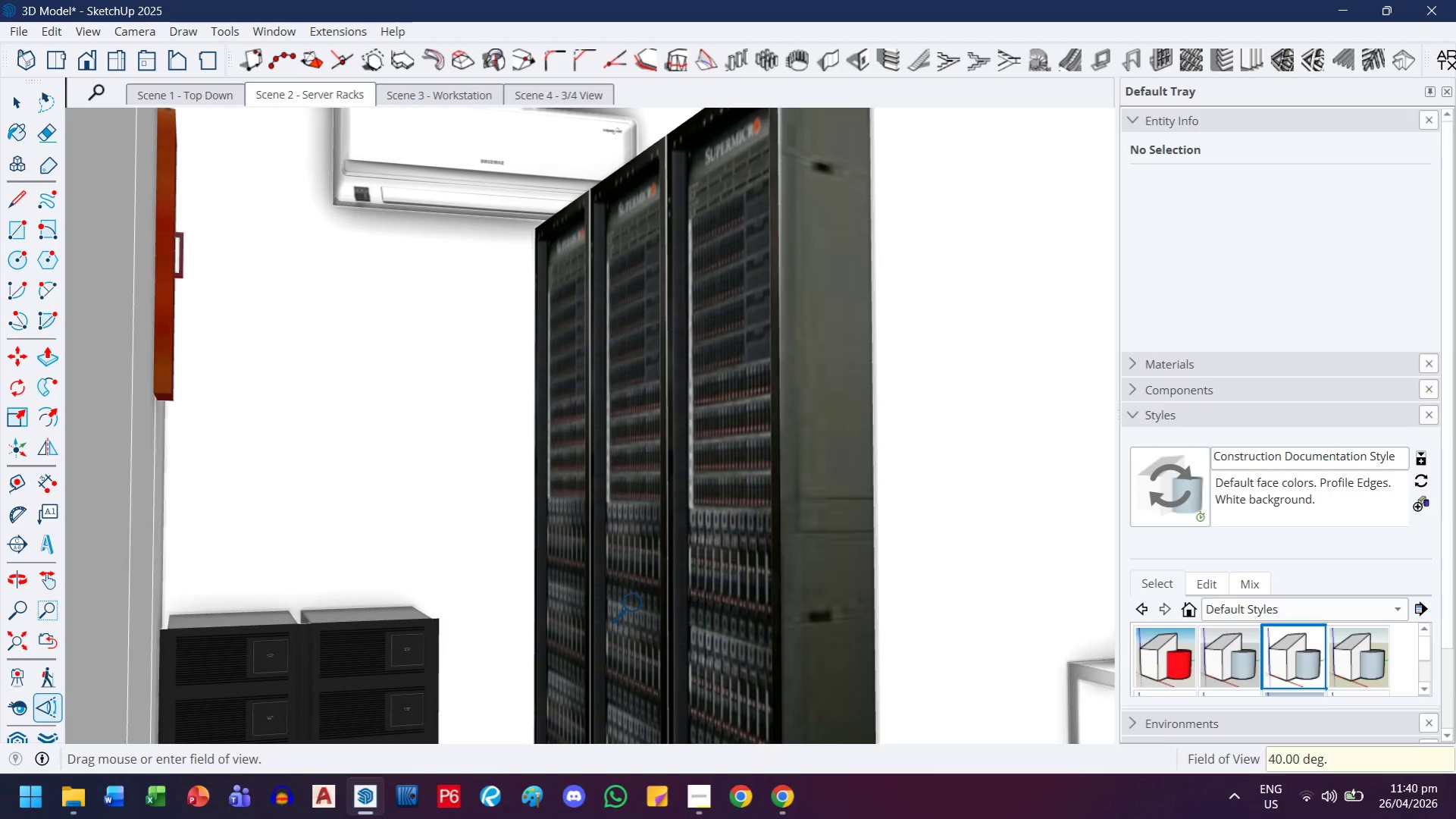 
type(30)
 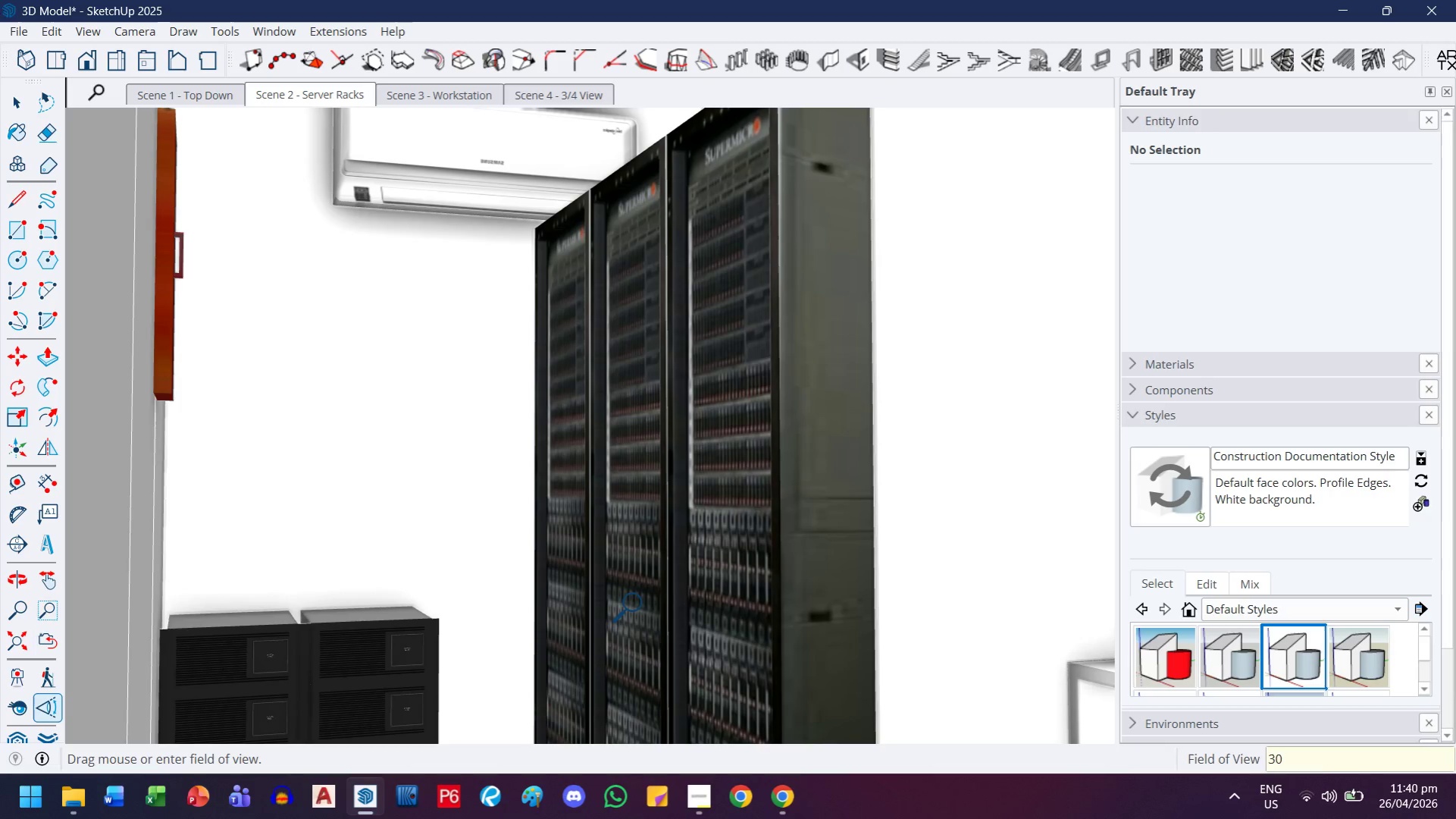 
key(Enter)
 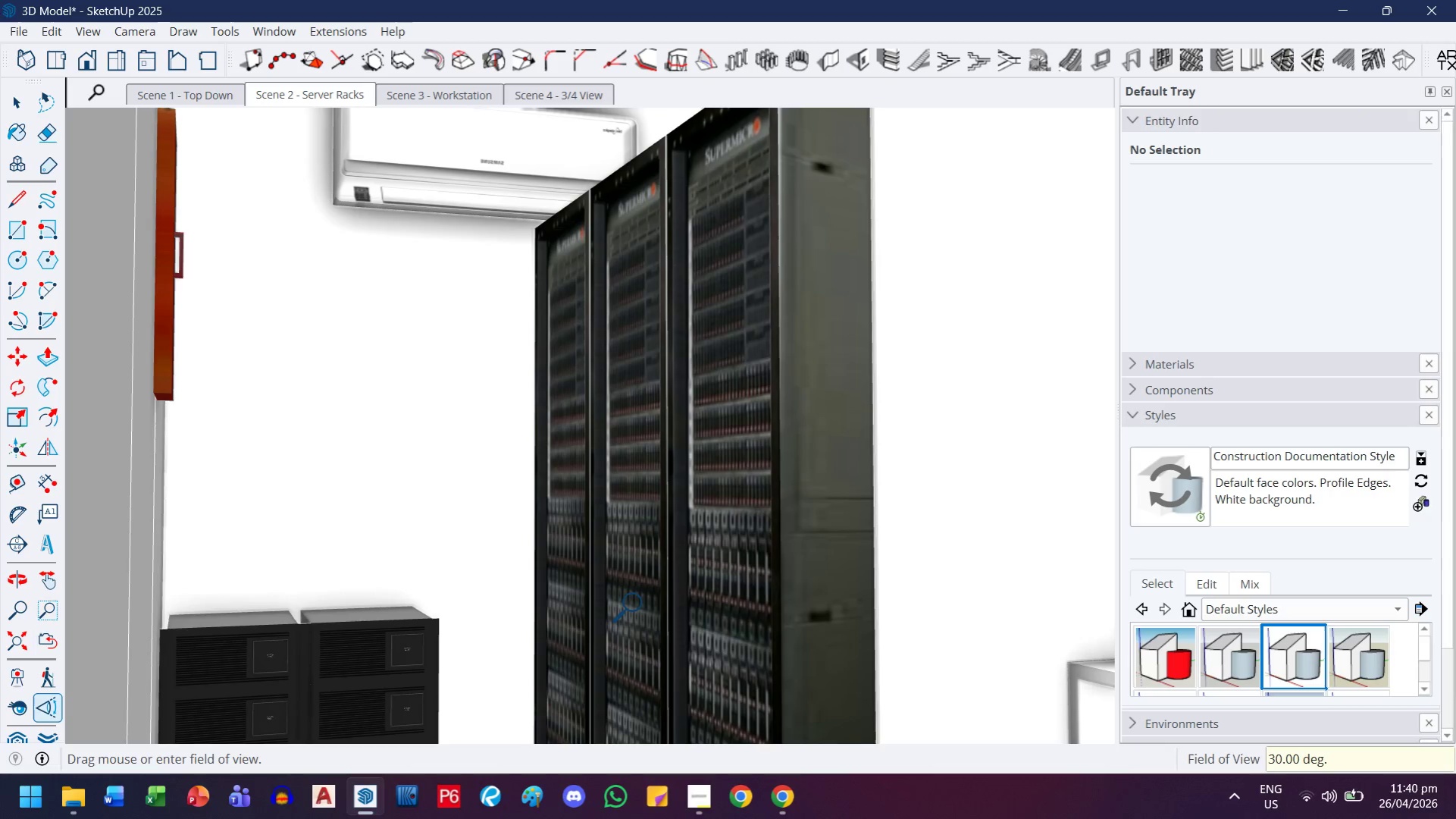 
type(28)
 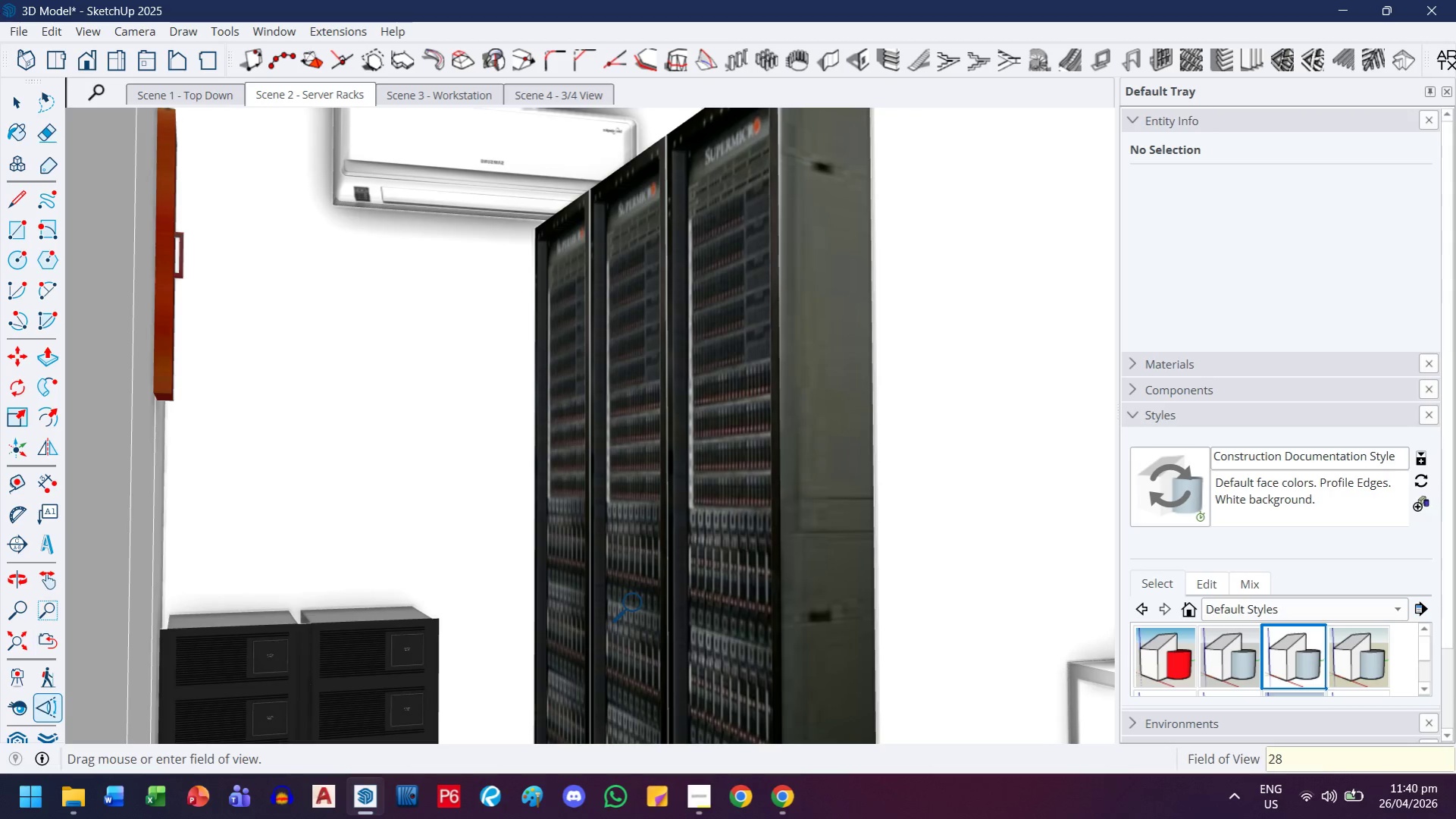 
key(Enter)
 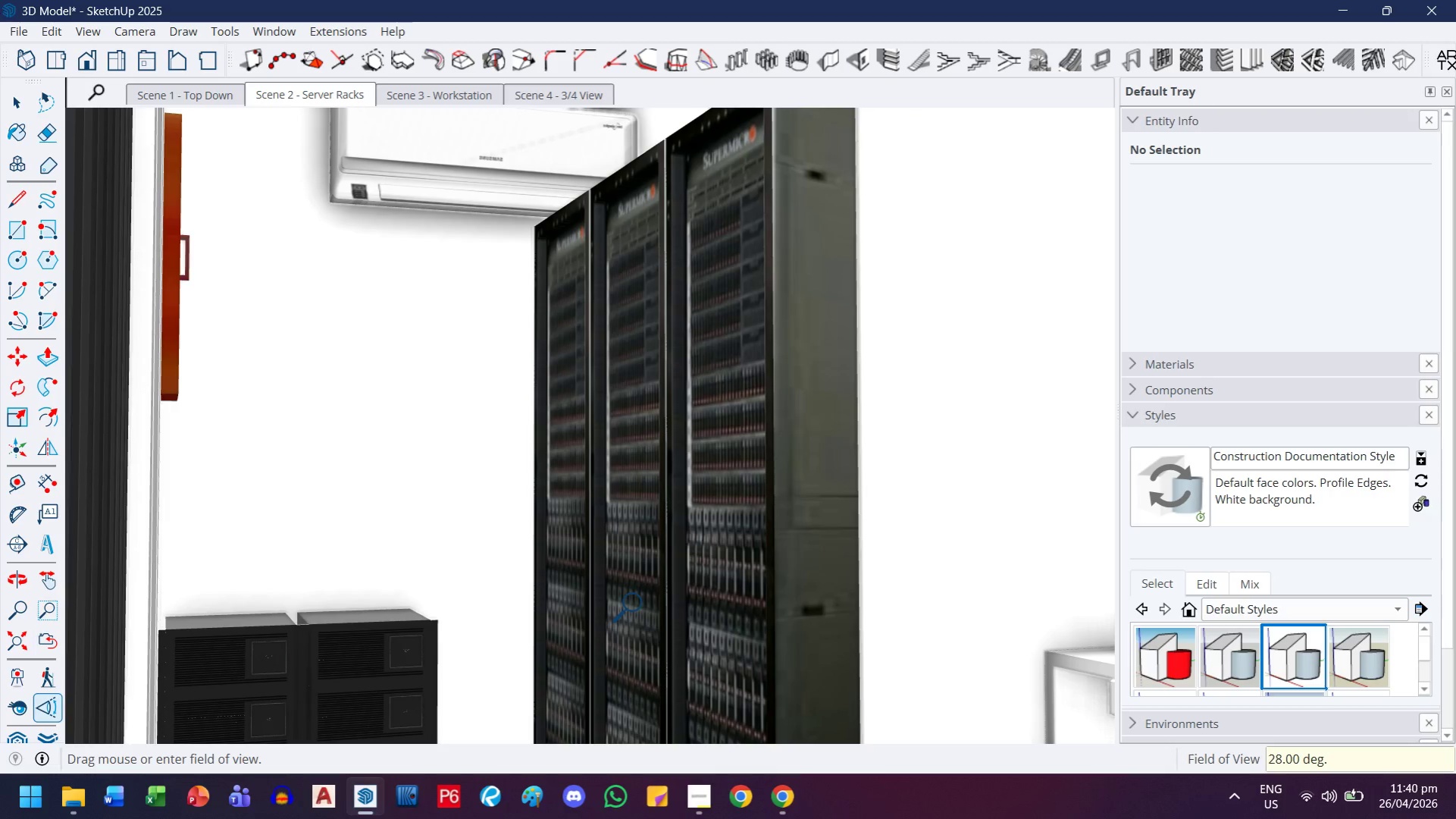 
type(30)
 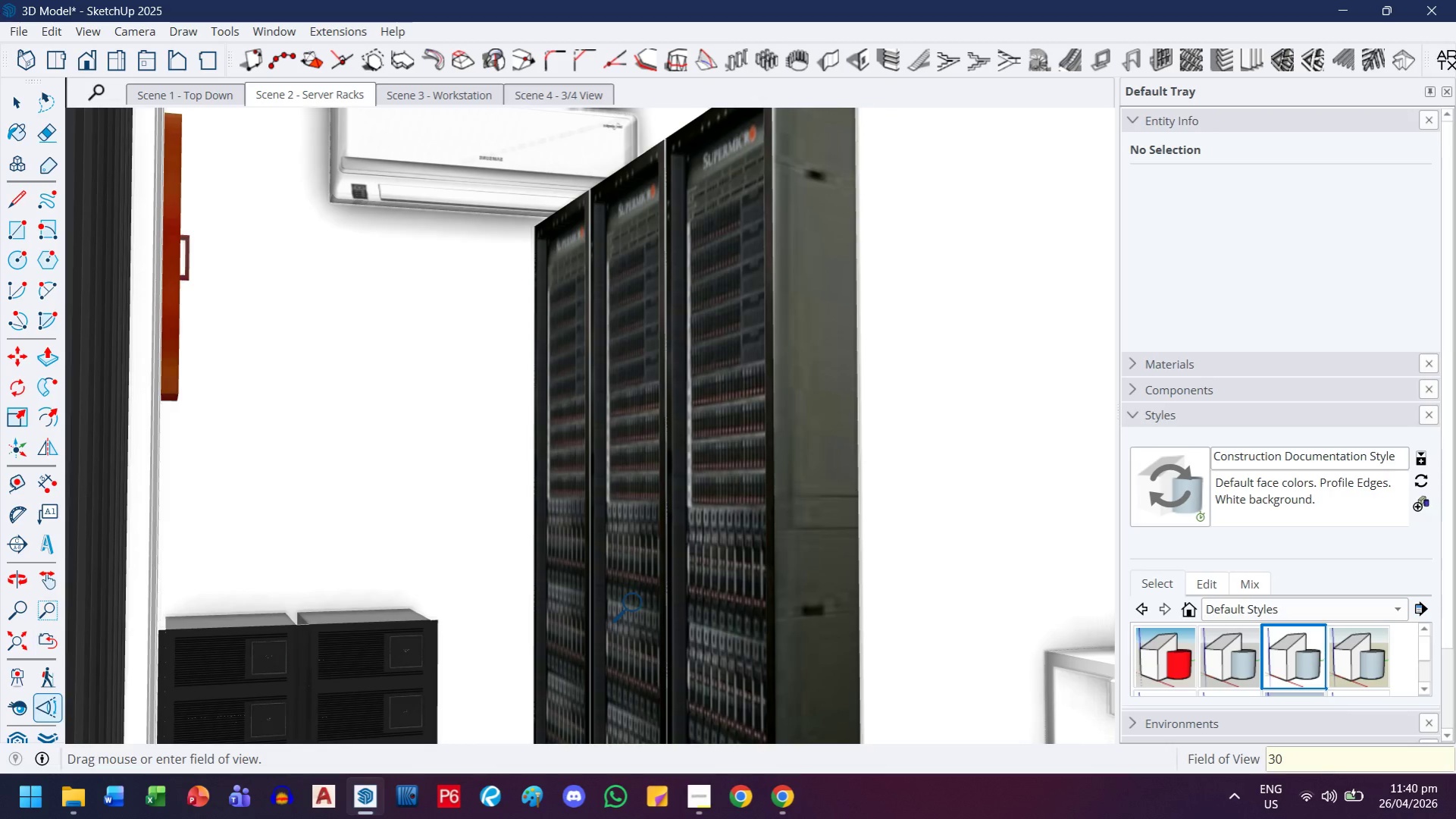 
key(Enter)
 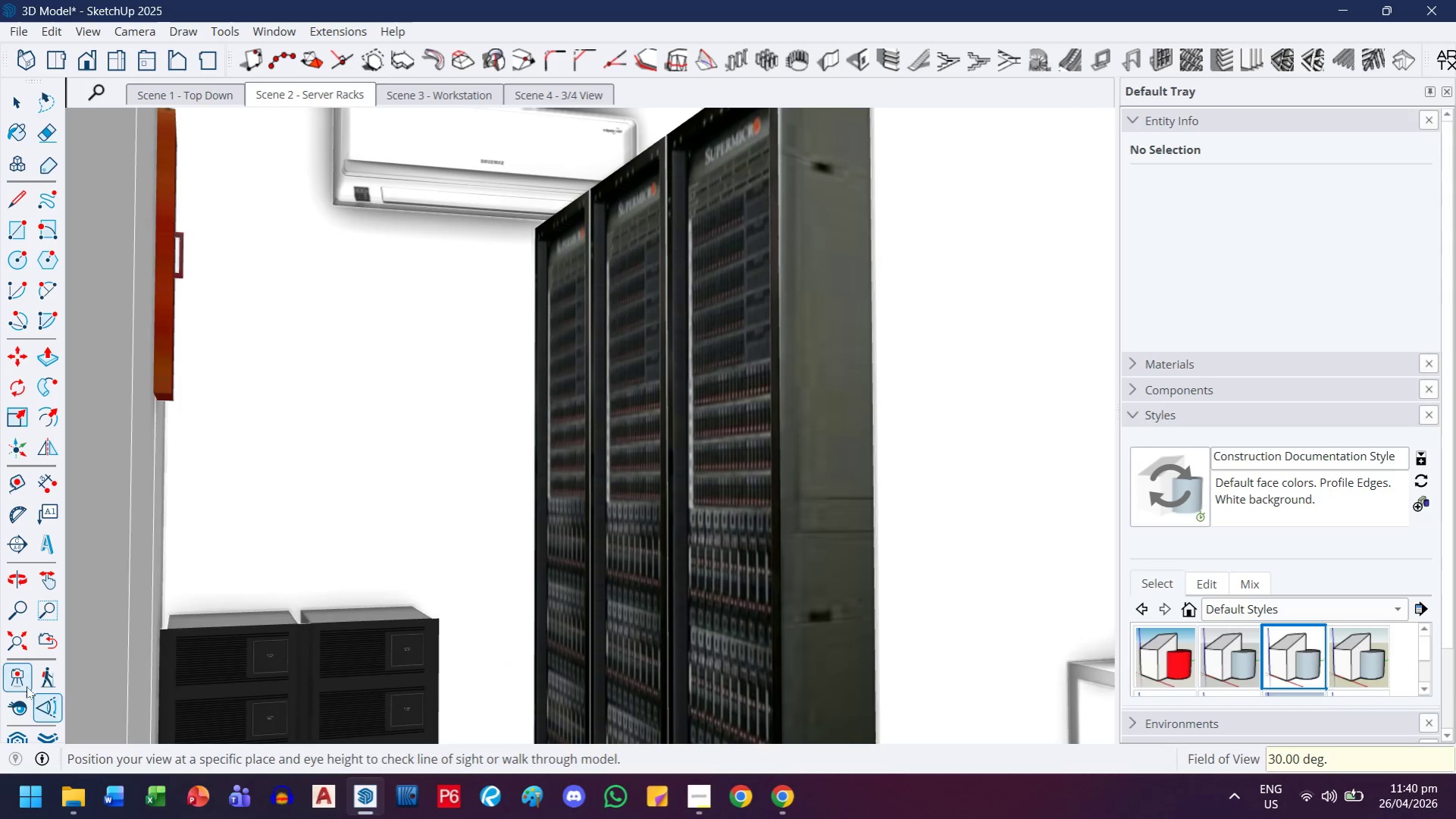 
left_click_drag(start_coordinate=[371, 679], to_coordinate=[399, 658])
 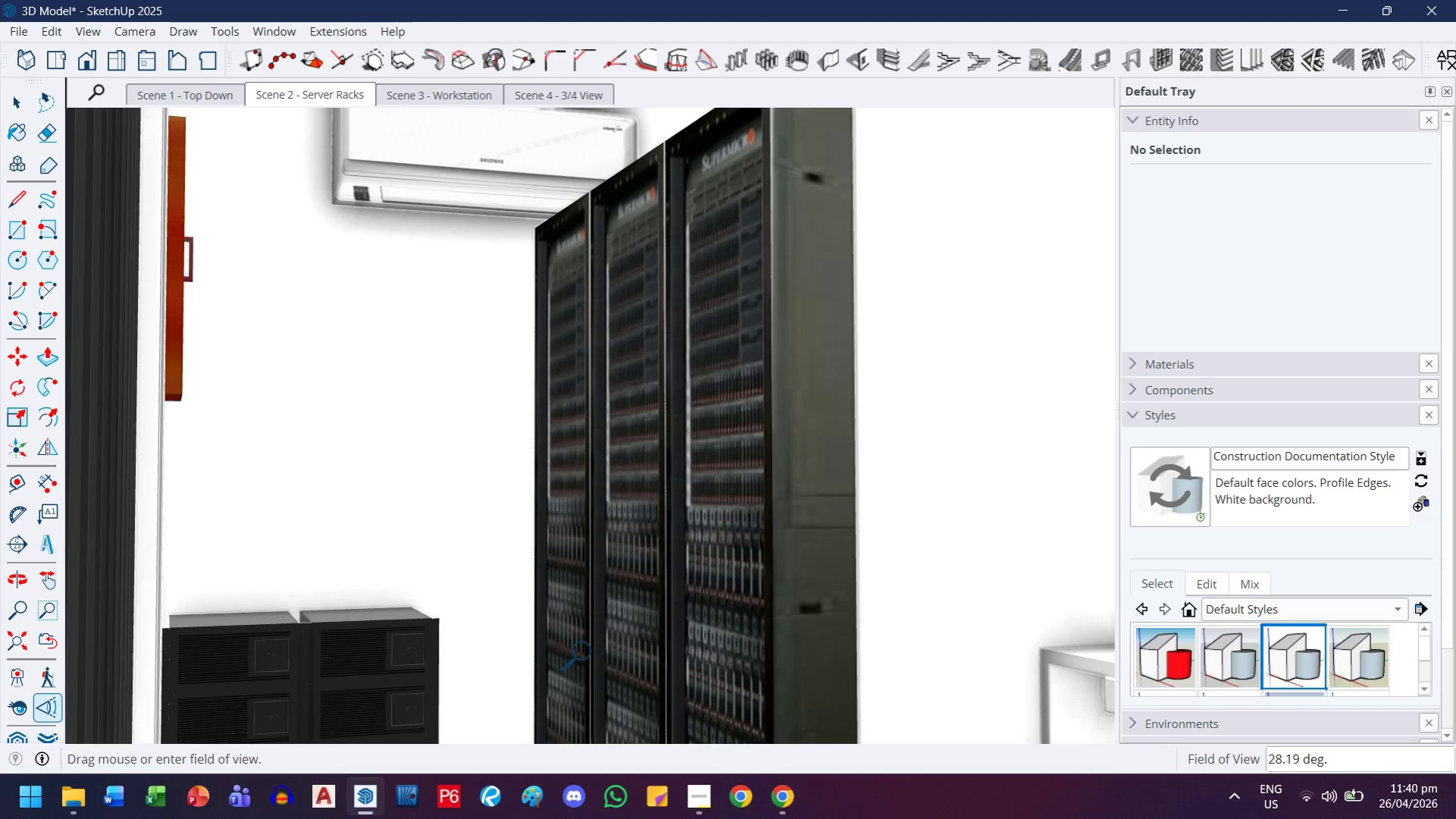 
left_click_drag(start_coordinate=[587, 652], to_coordinate=[606, 634])
 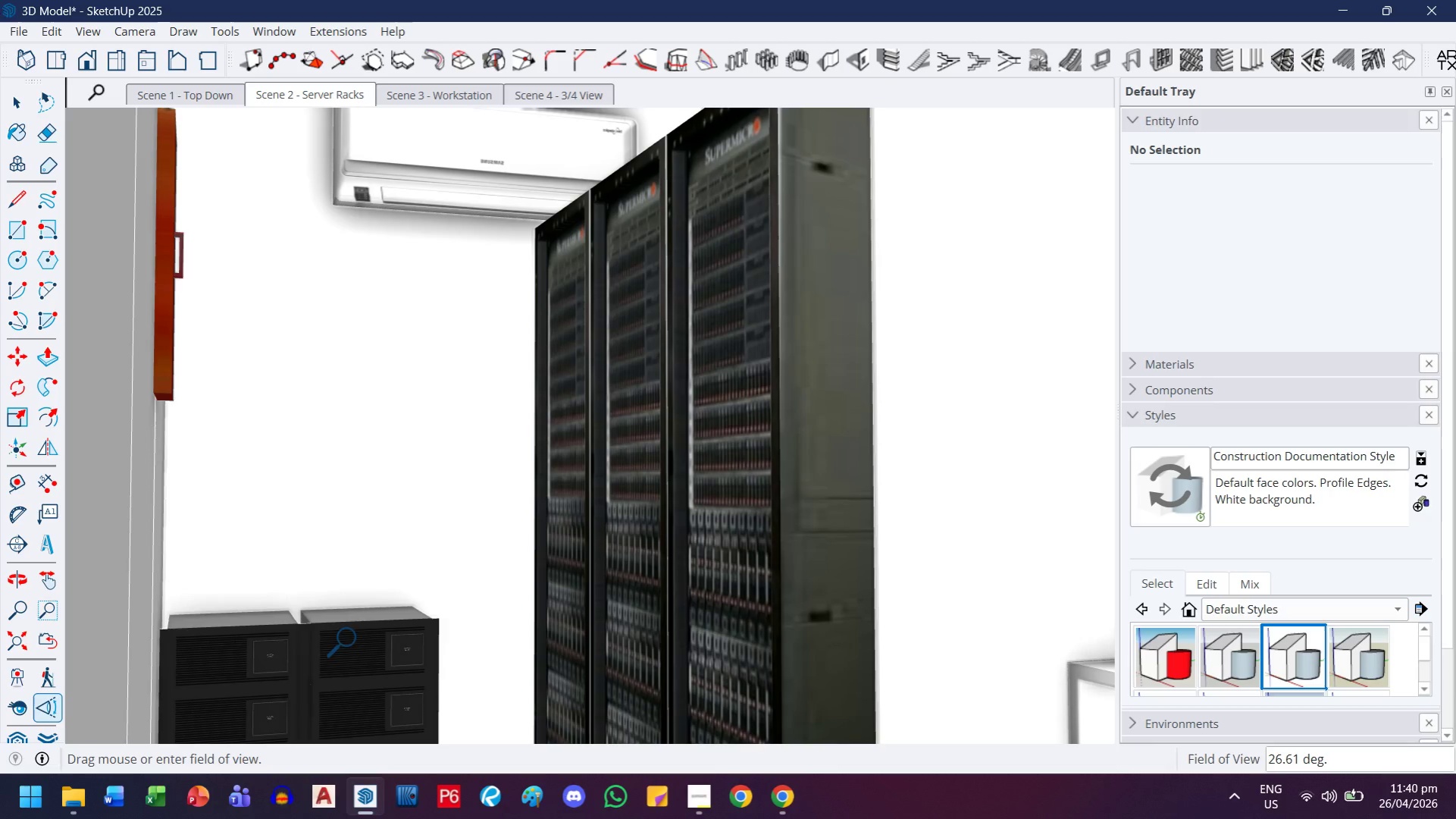 
left_click_drag(start_coordinate=[349, 640], to_coordinate=[355, 623])
 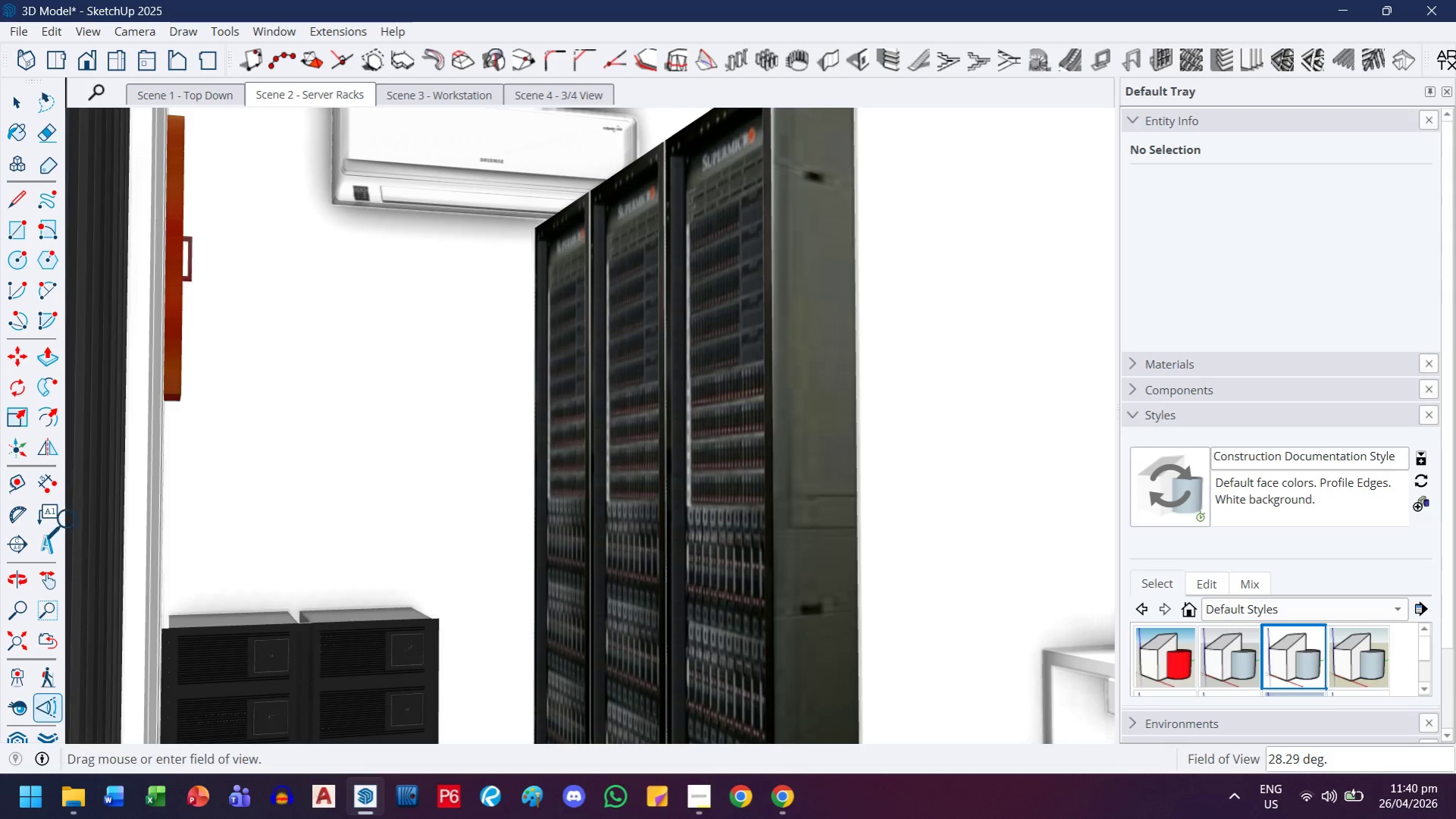 
left_click_drag(start_coordinate=[10, 705], to_coordinate=[16, 702])
 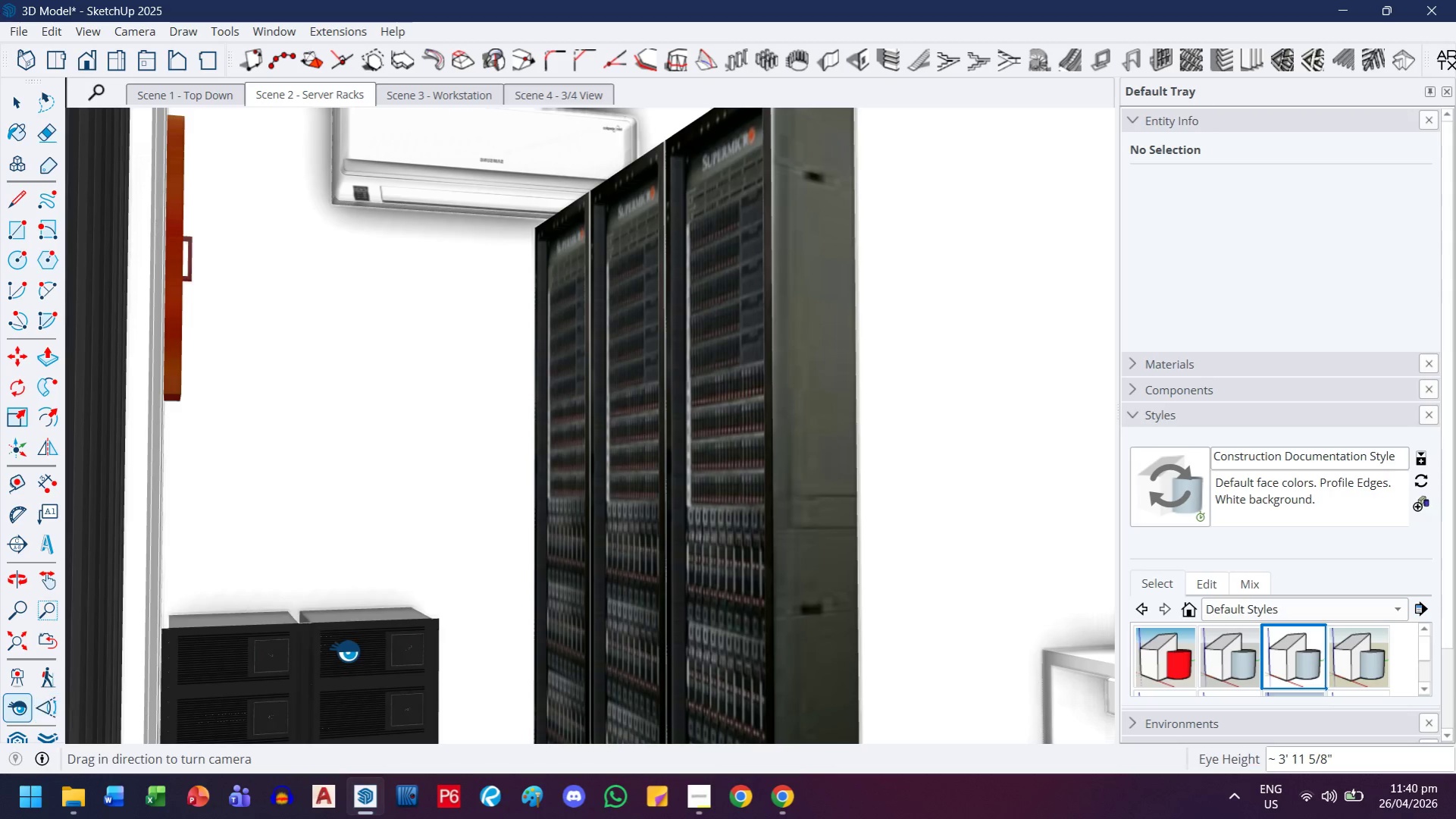 
left_click_drag(start_coordinate=[346, 649], to_coordinate=[355, 670])
 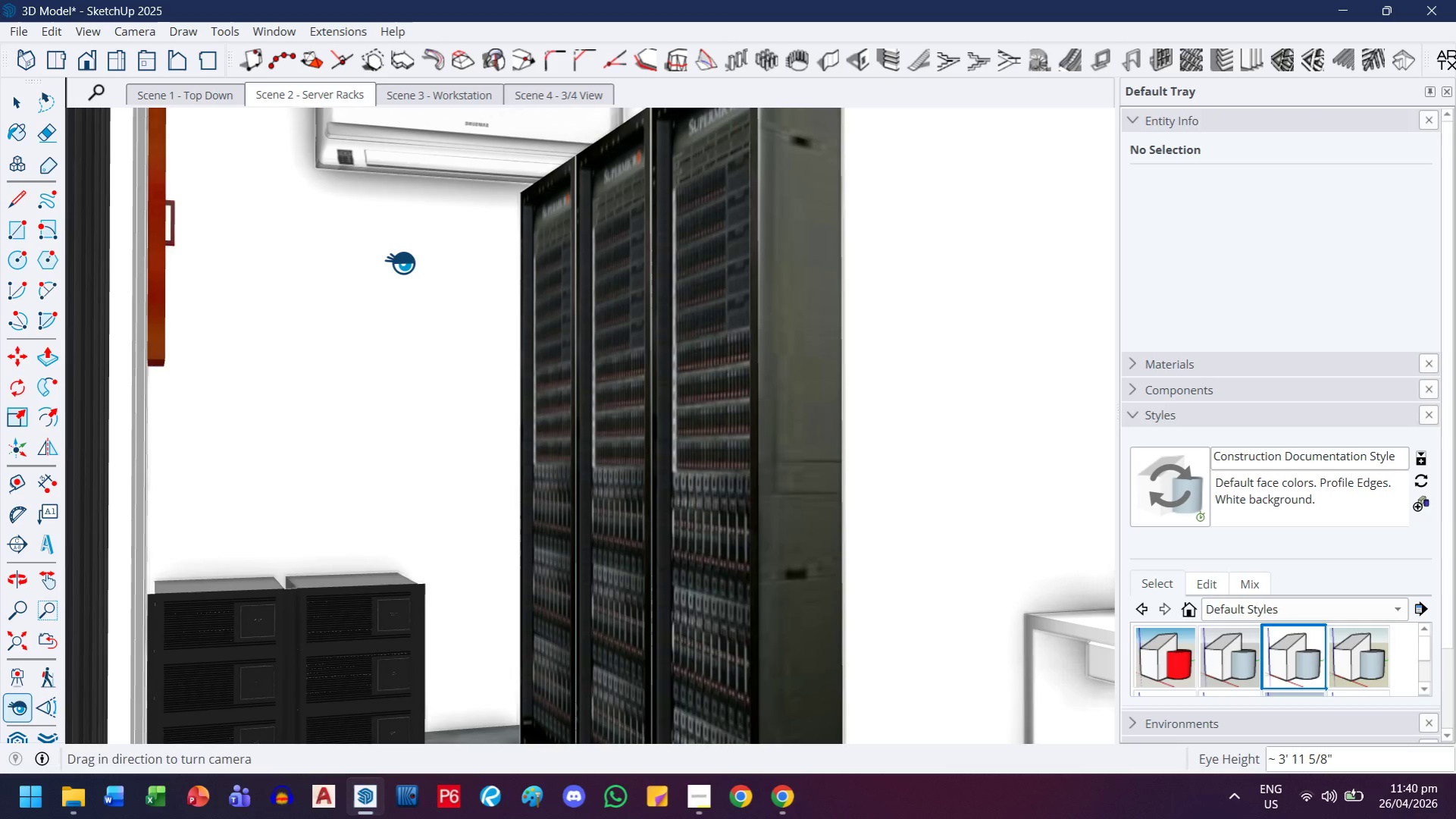 
key(4)
 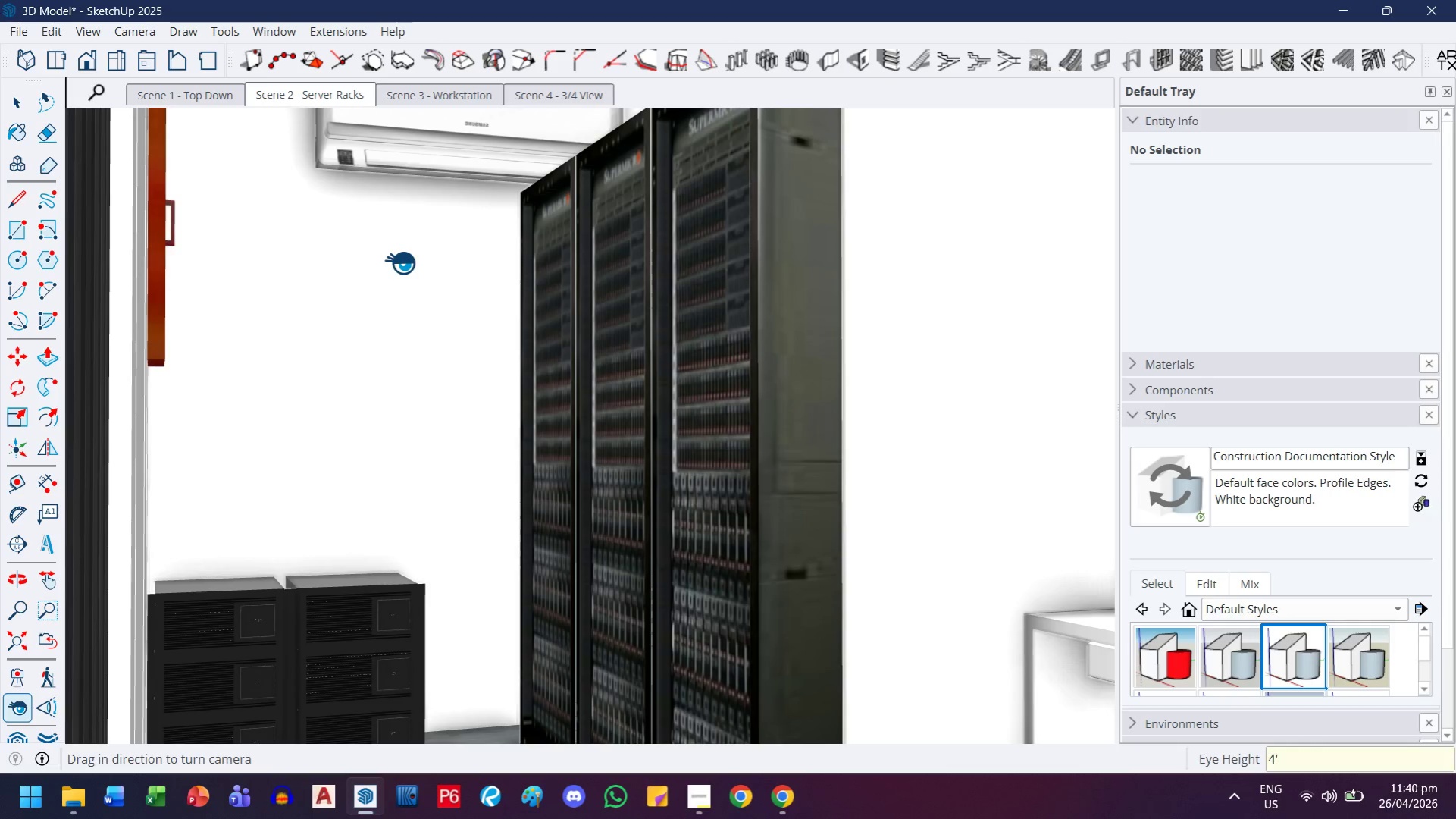 
key(Quote)
 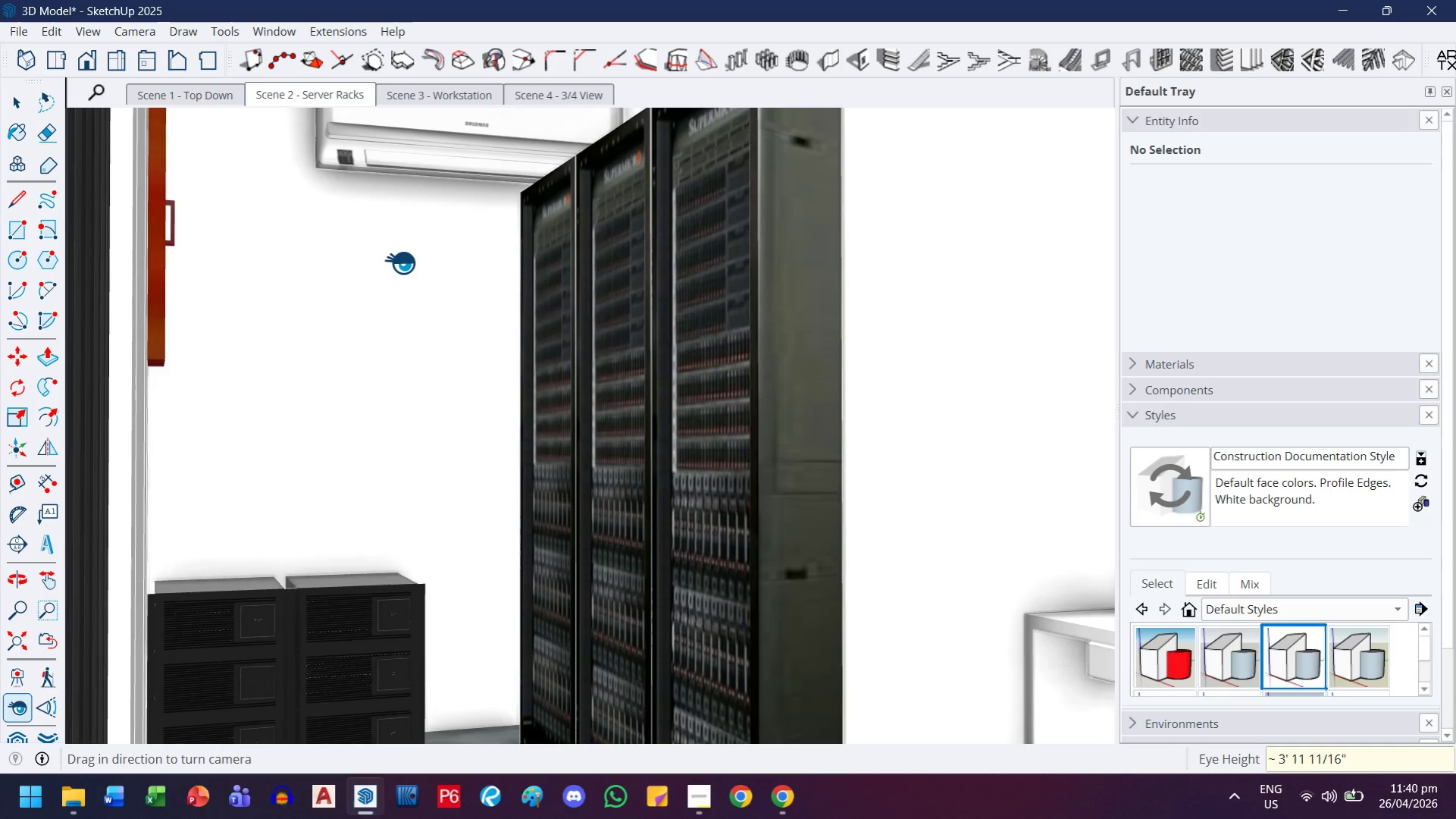 
key(Enter)
 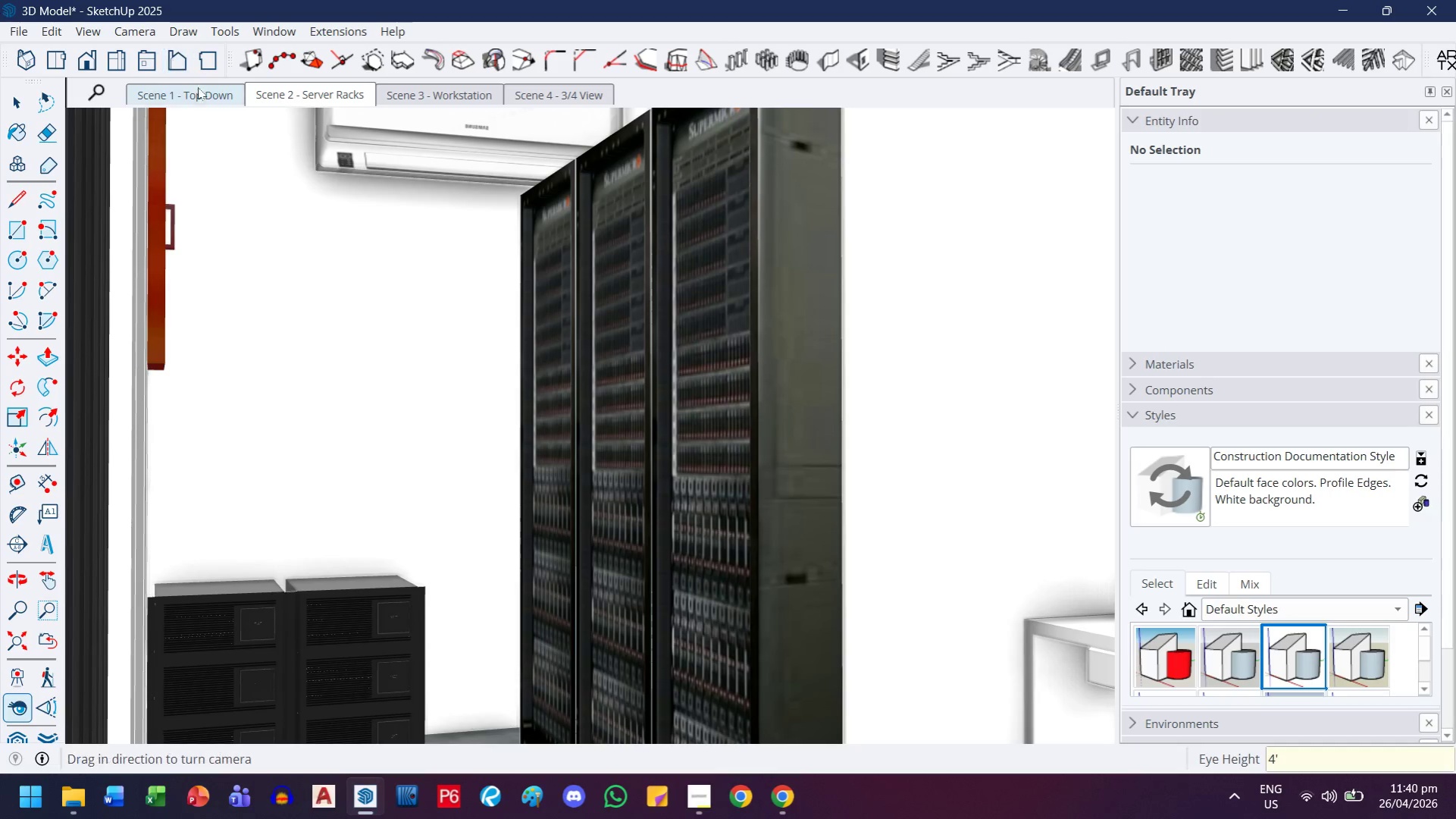 
right_click([282, 96])
 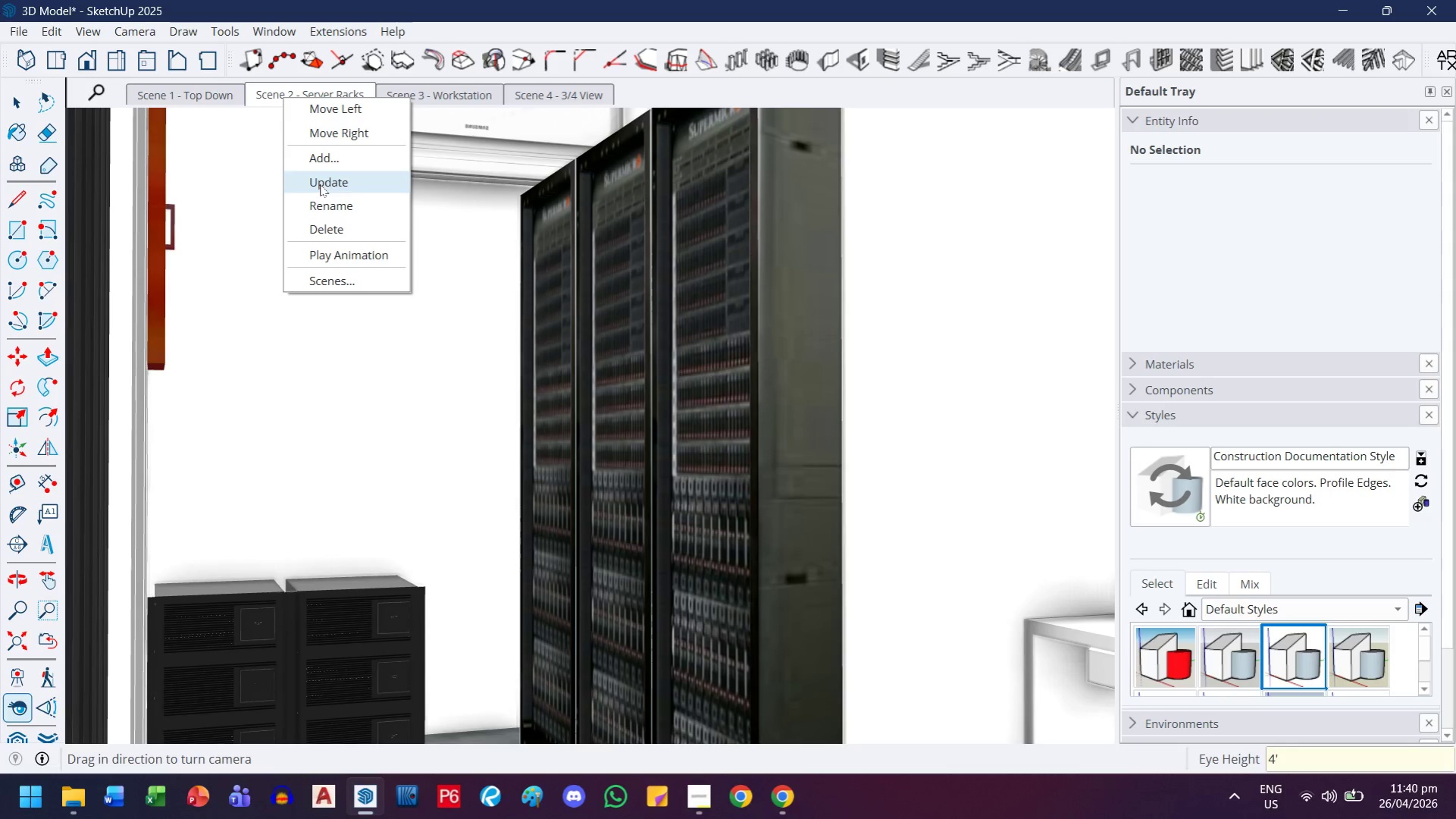 
left_click([320, 184])
 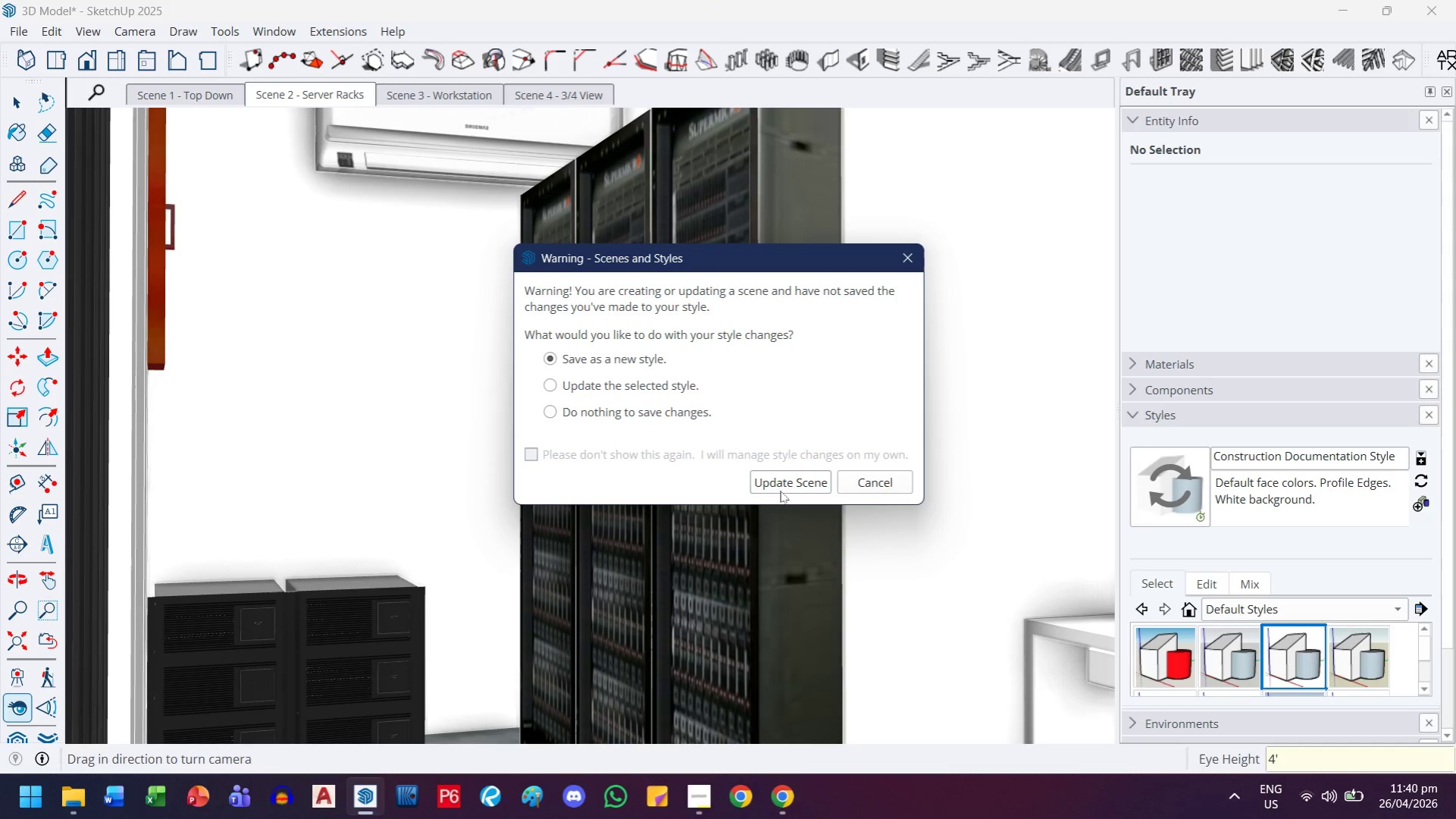 
left_click([781, 488])
 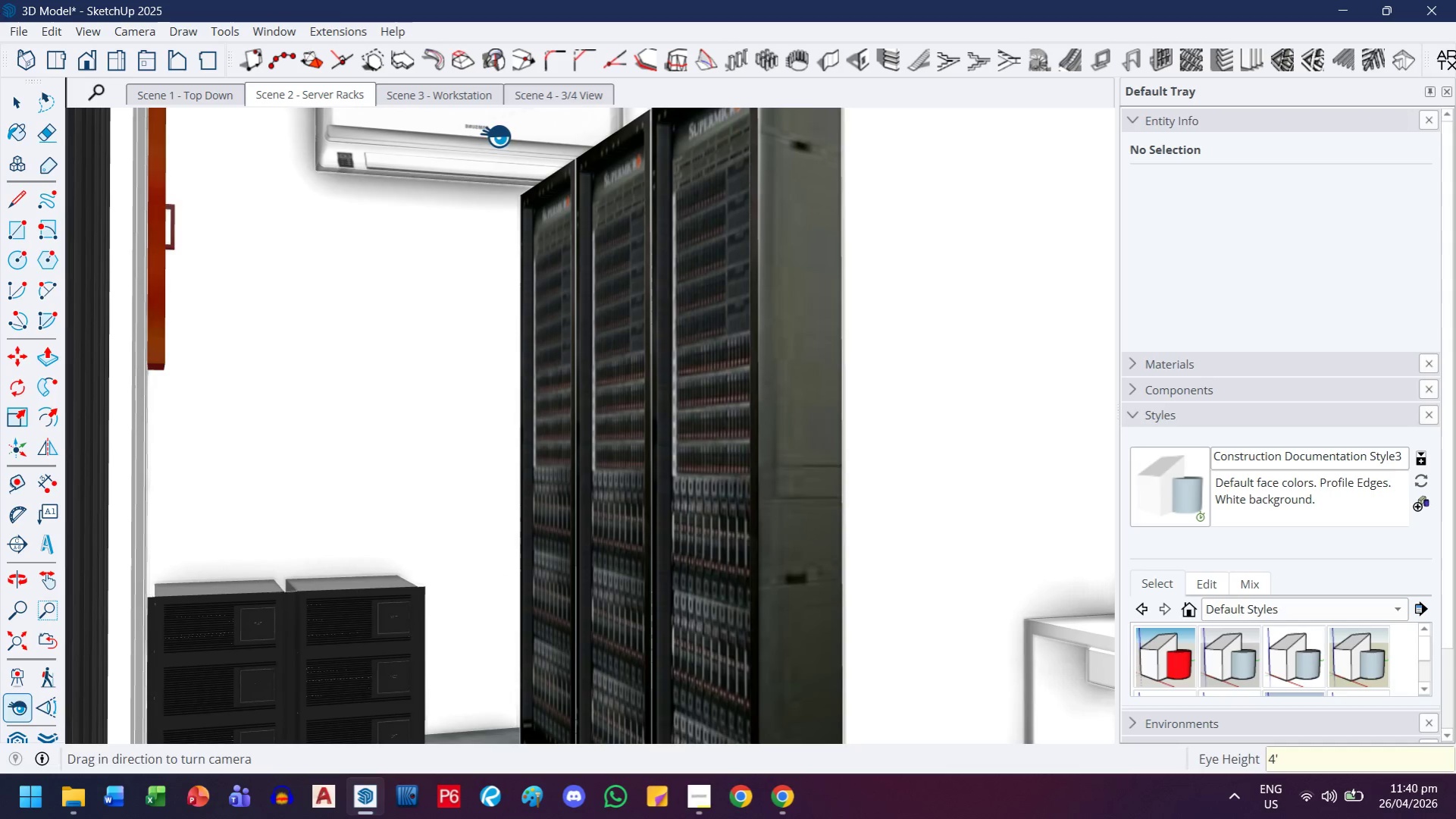 
left_click([454, 93])
 